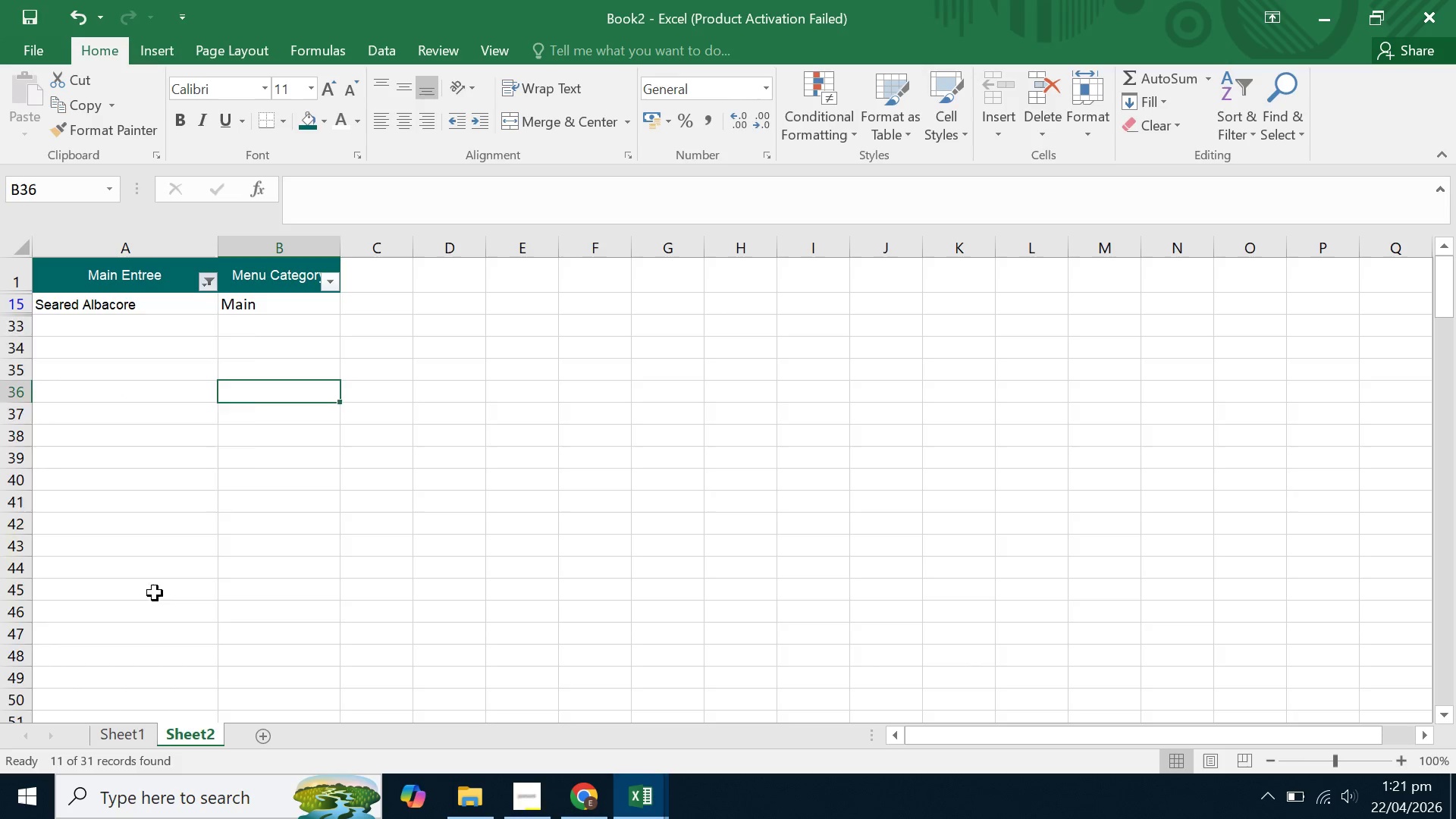 
double_click([238, 485])
 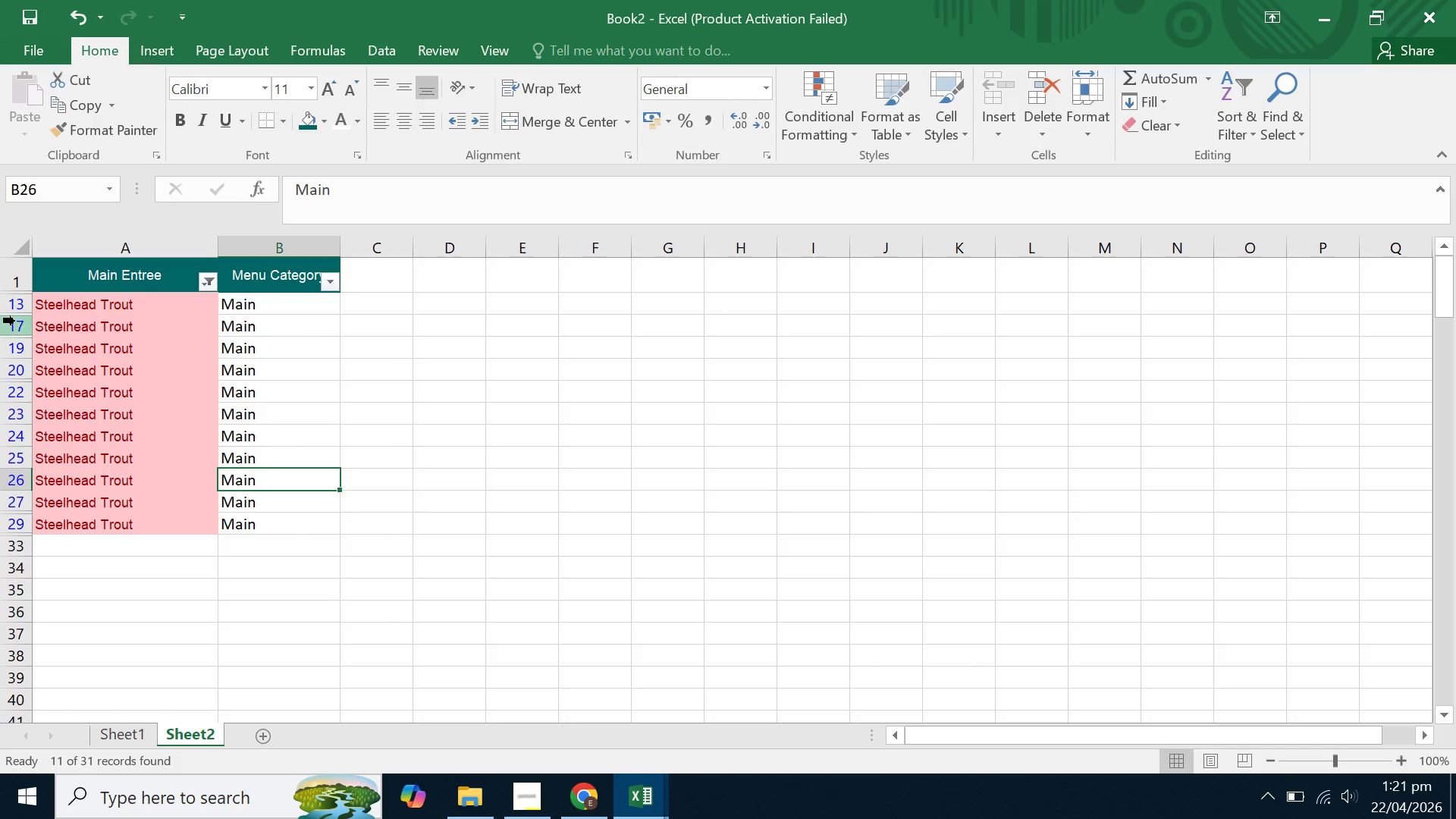 
left_click_drag(start_coordinate=[15, 321], to_coordinate=[44, 559])
 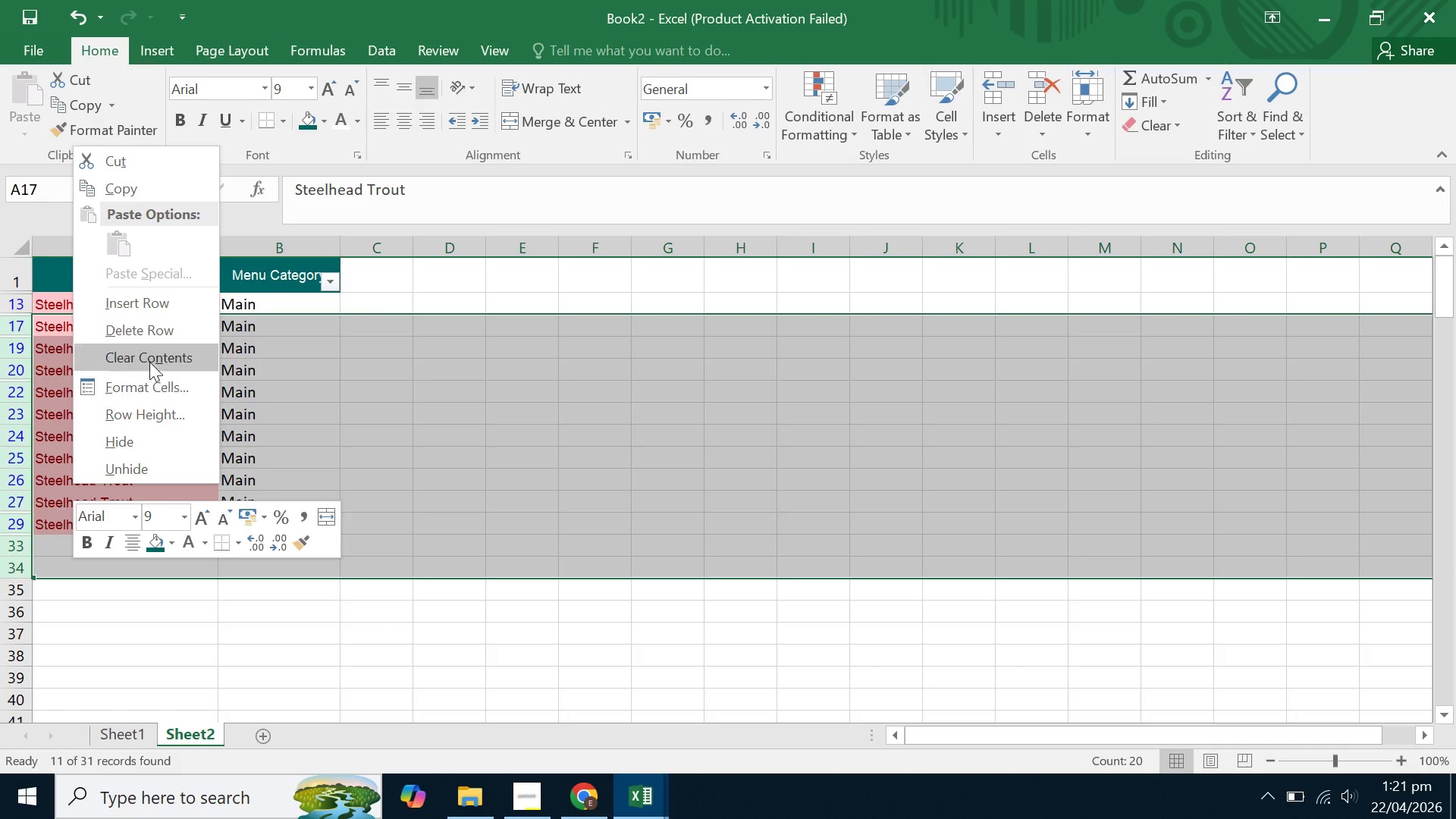 
left_click([154, 336])
 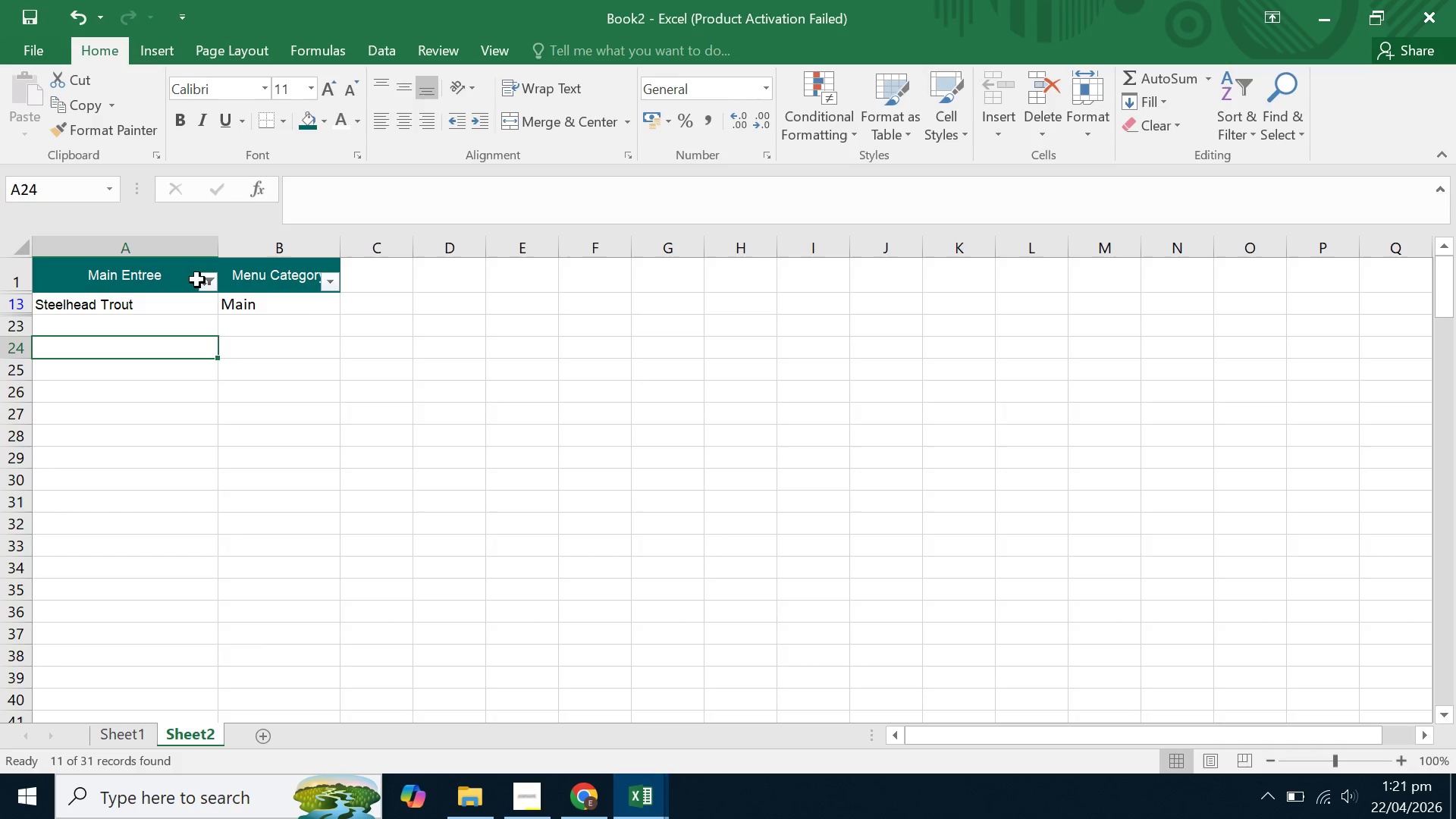 
left_click([199, 282])
 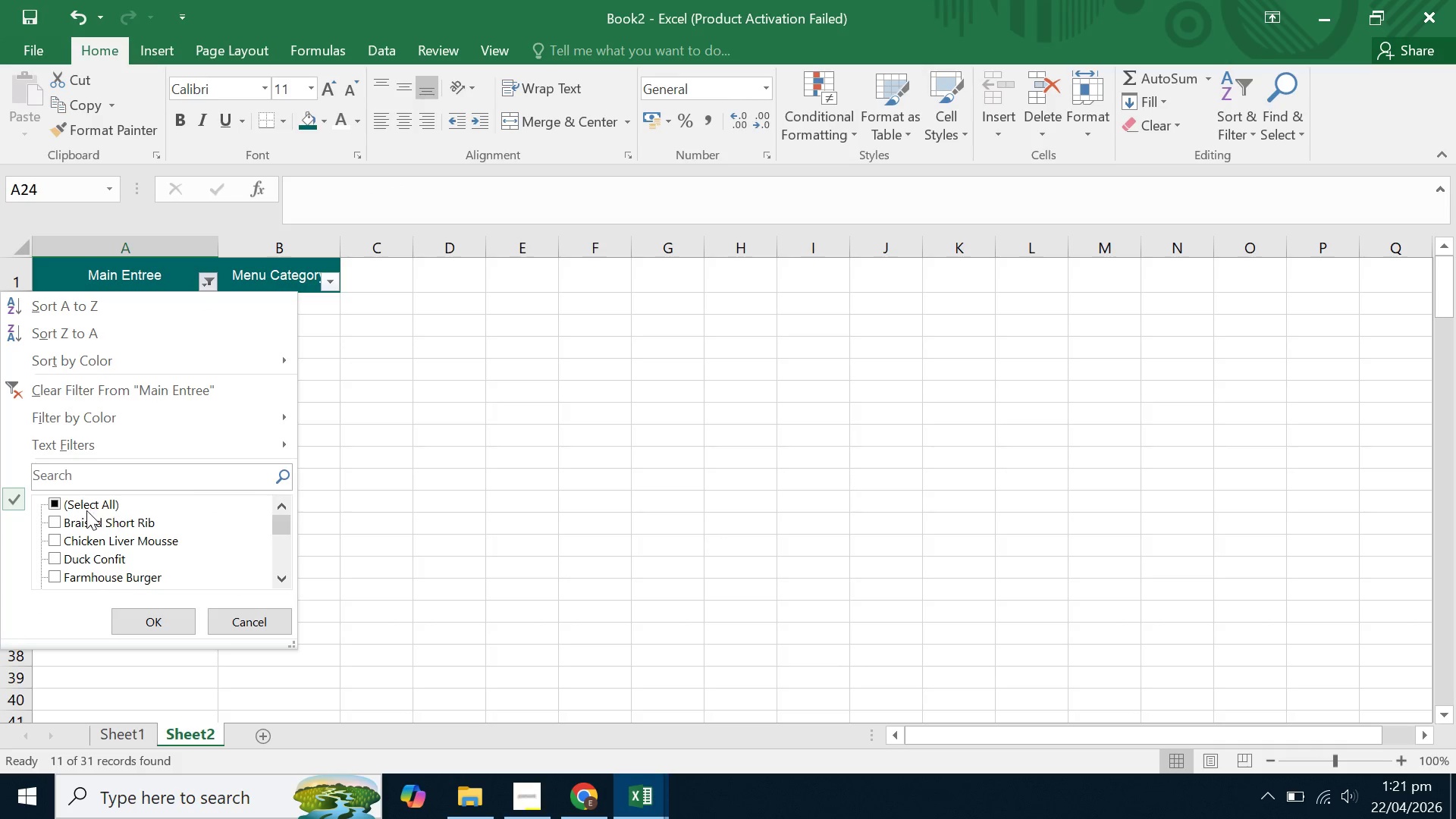 
left_click([79, 501])
 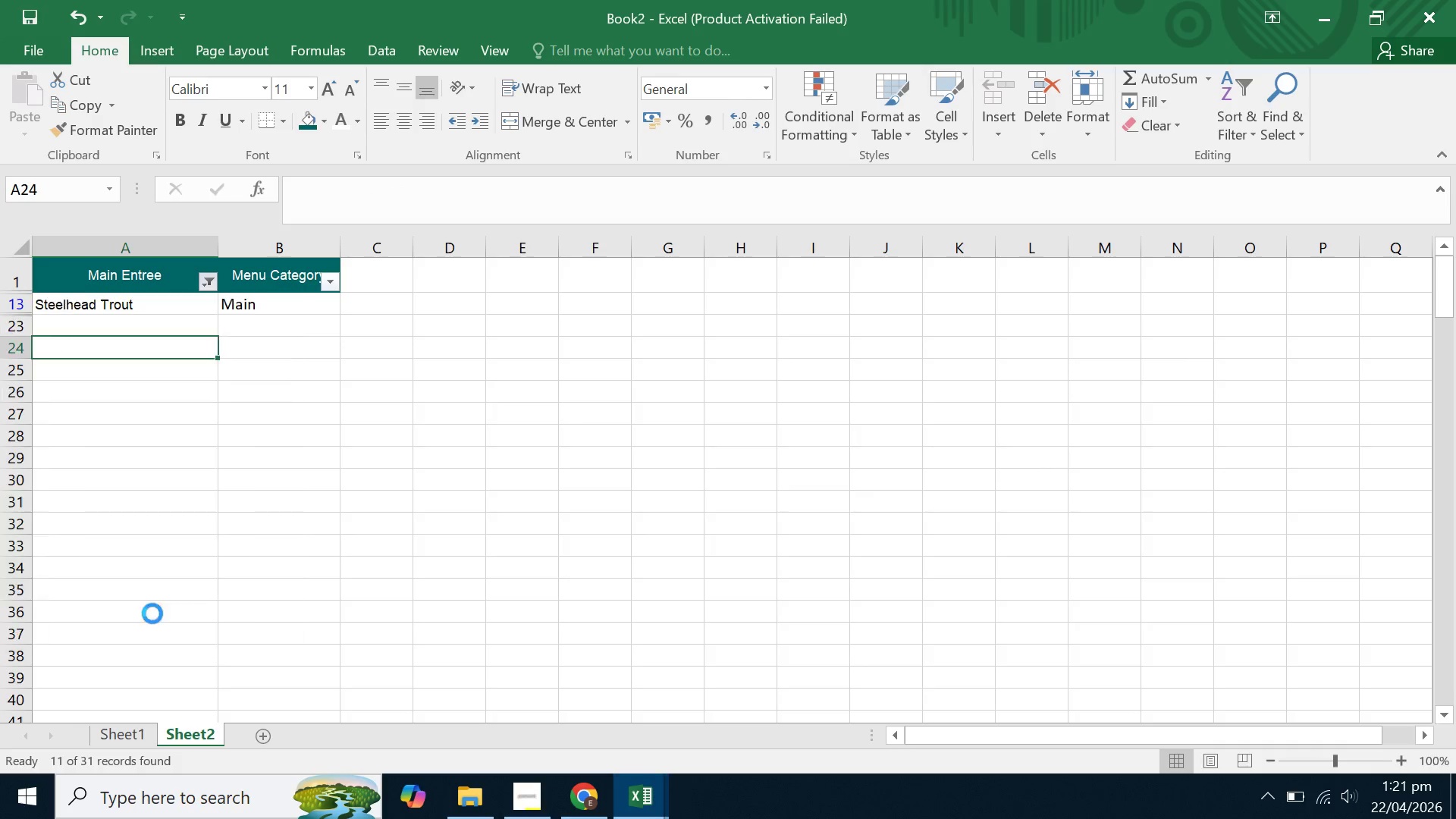 
double_click([259, 544])
 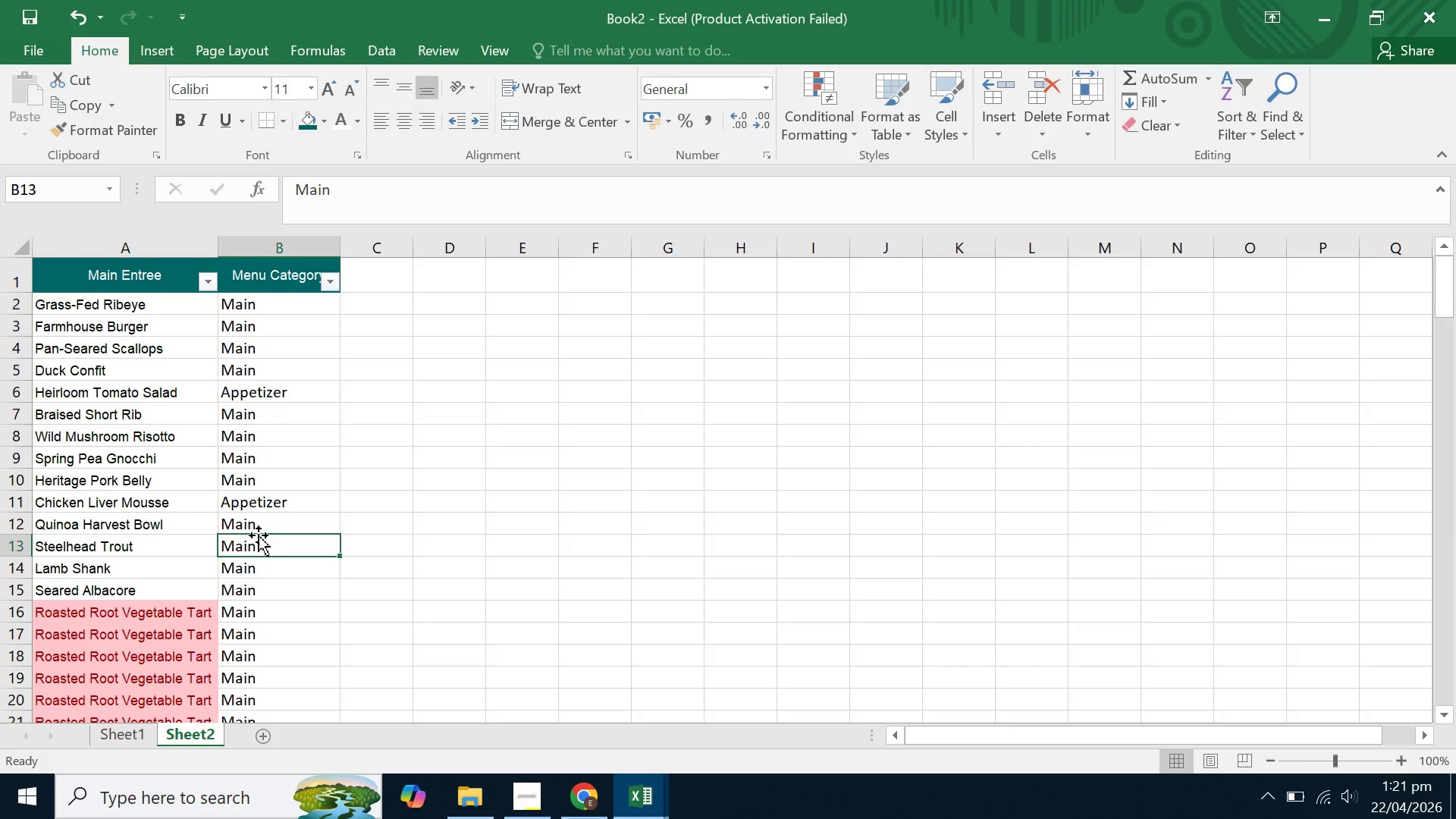 
scroll: coordinate [259, 535], scroll_direction: down, amount: 3.0
 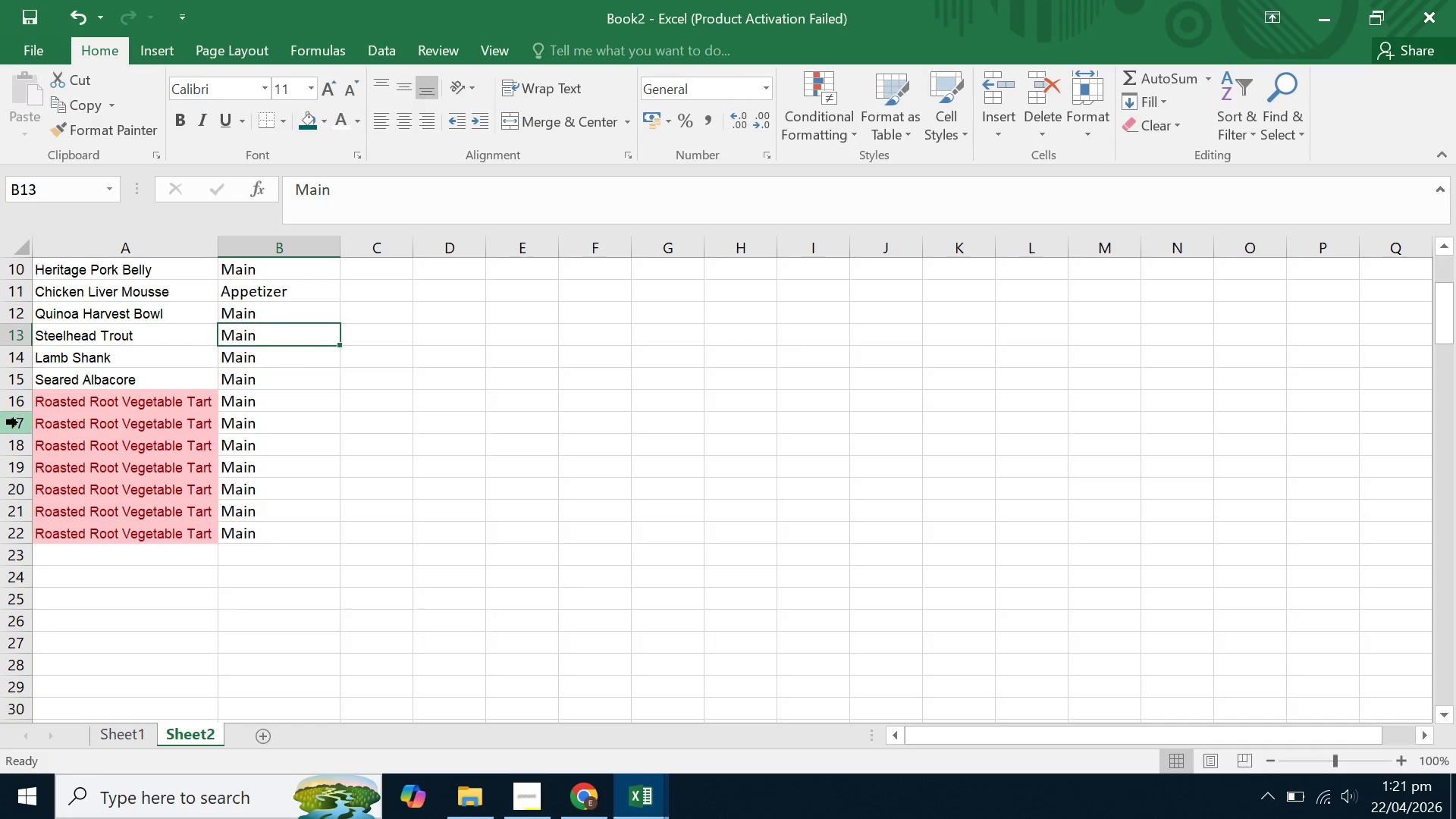 
left_click_drag(start_coordinate=[17, 427], to_coordinate=[14, 536])
 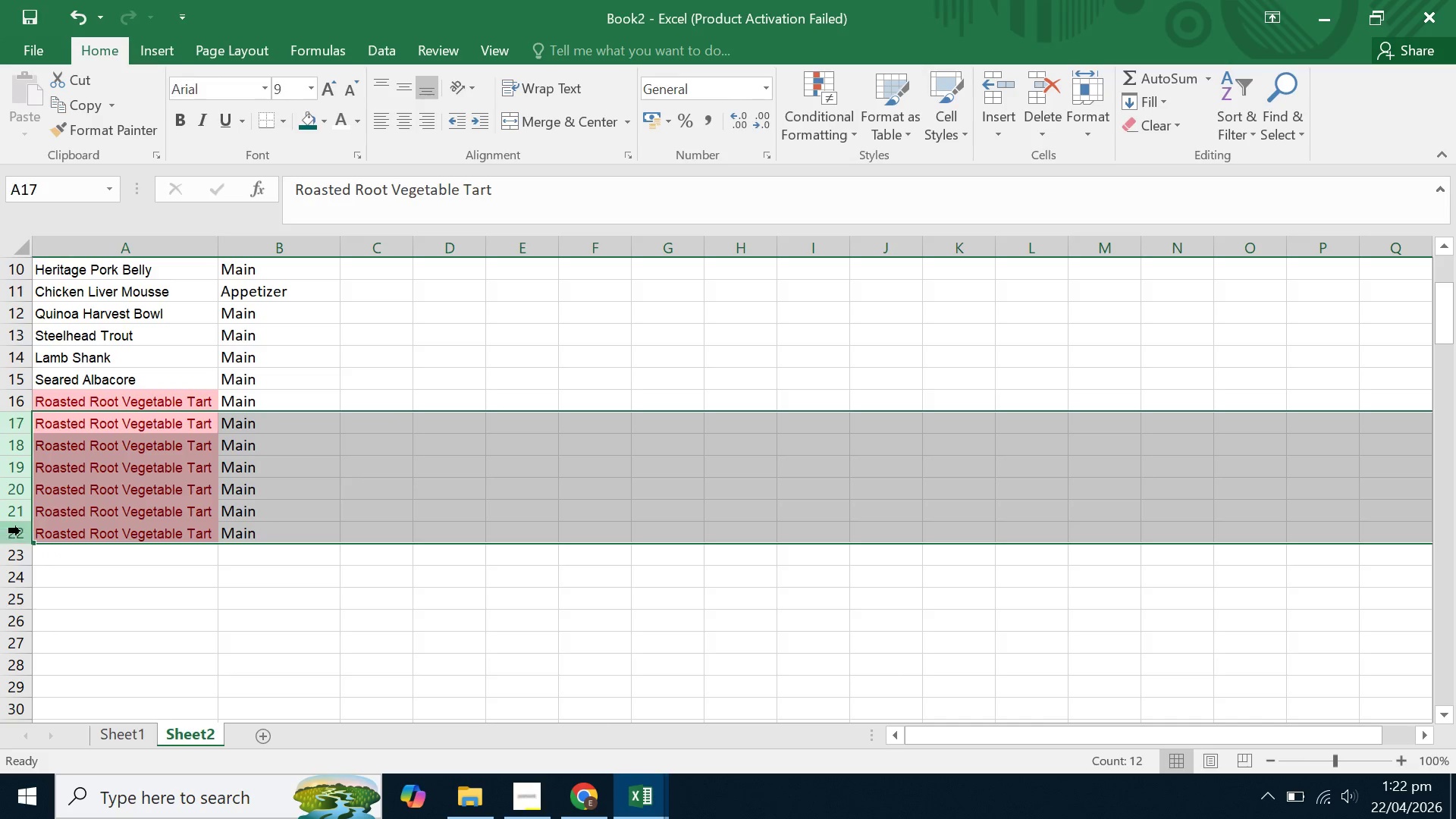 
right_click([26, 526])
 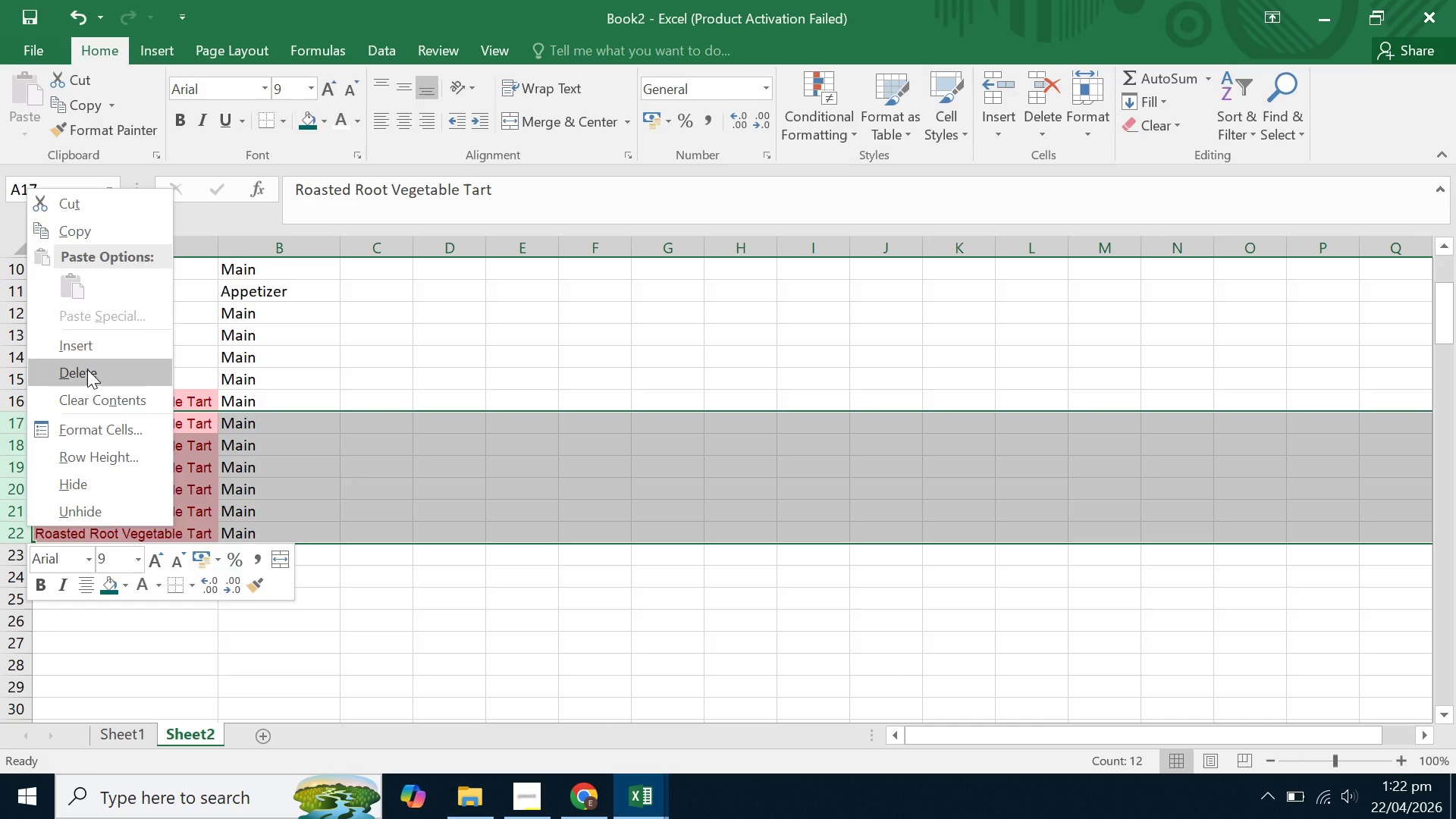 
double_click([254, 428])
 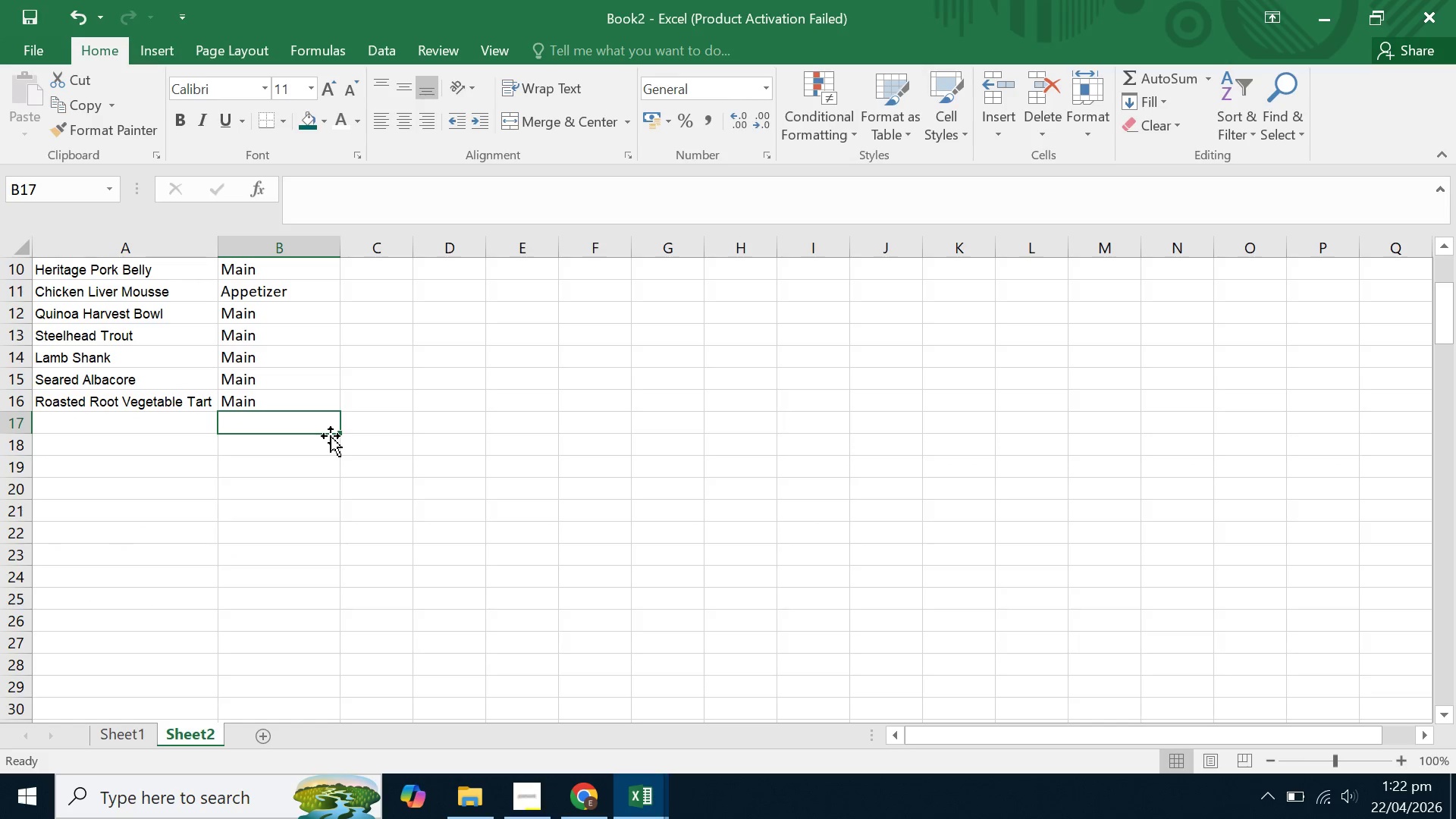 
left_click([364, 402])
 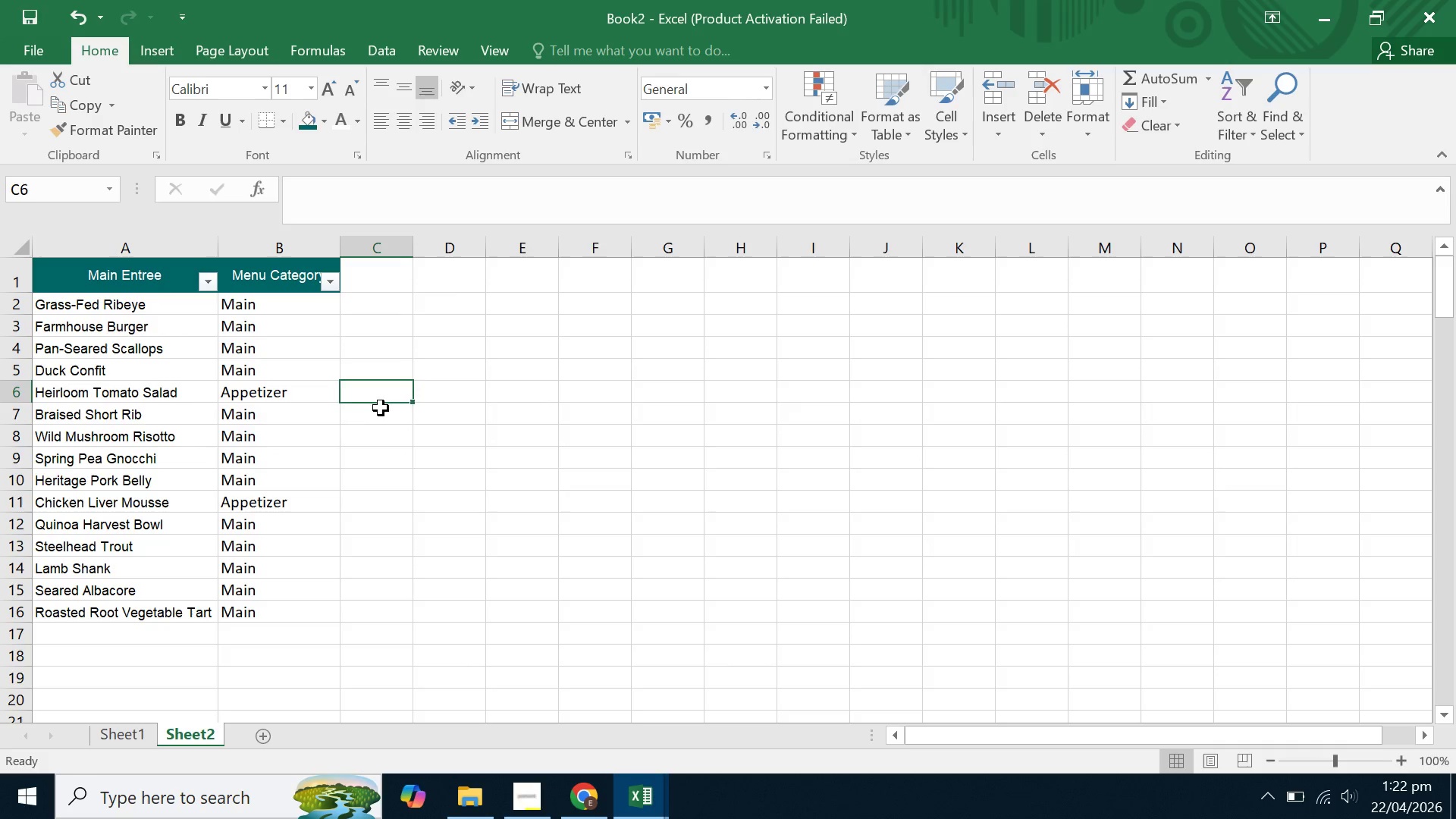 
scroll: coordinate [331, 435], scroll_direction: up, amount: 7.0
 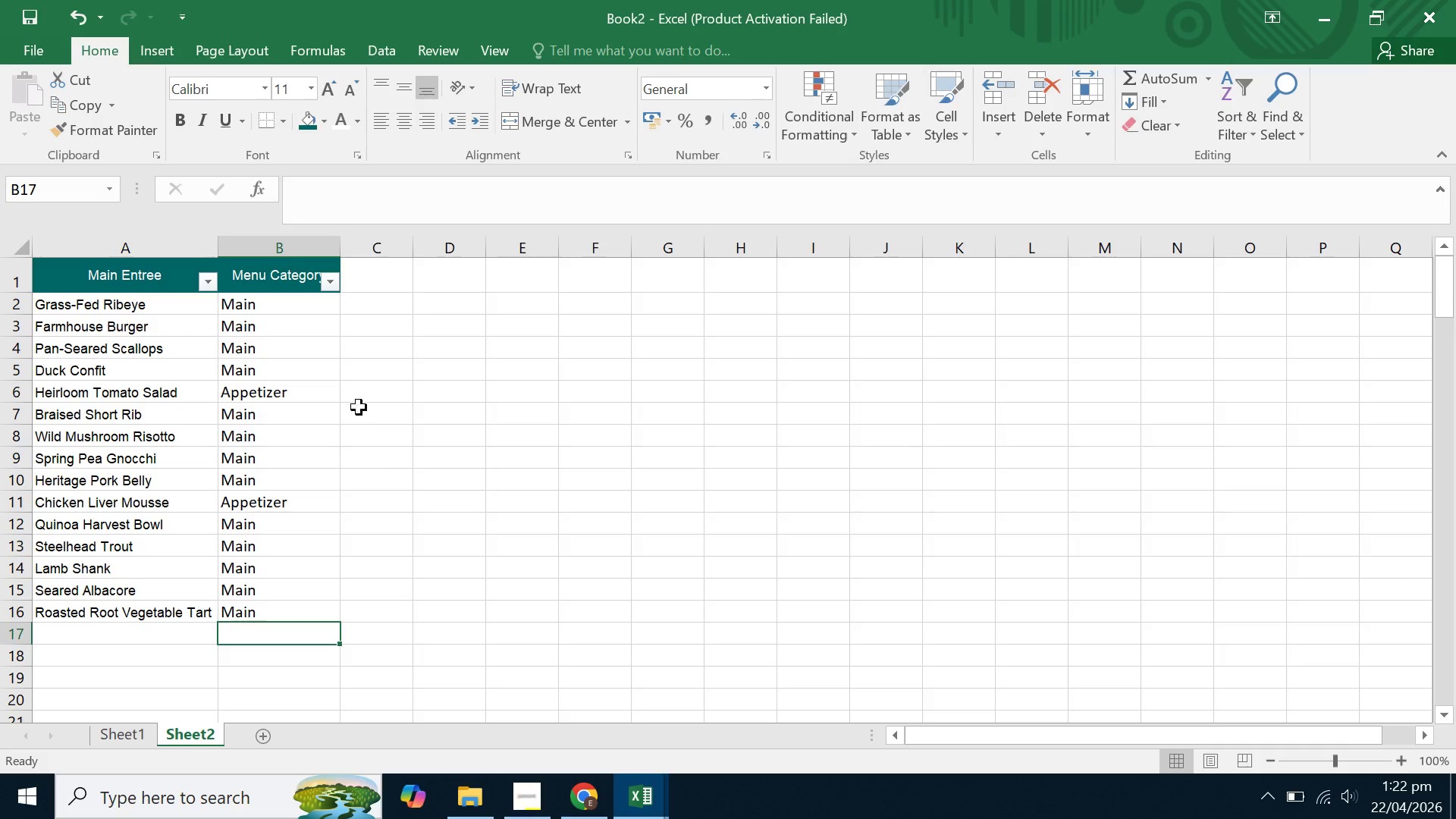 
double_click([382, 409])
 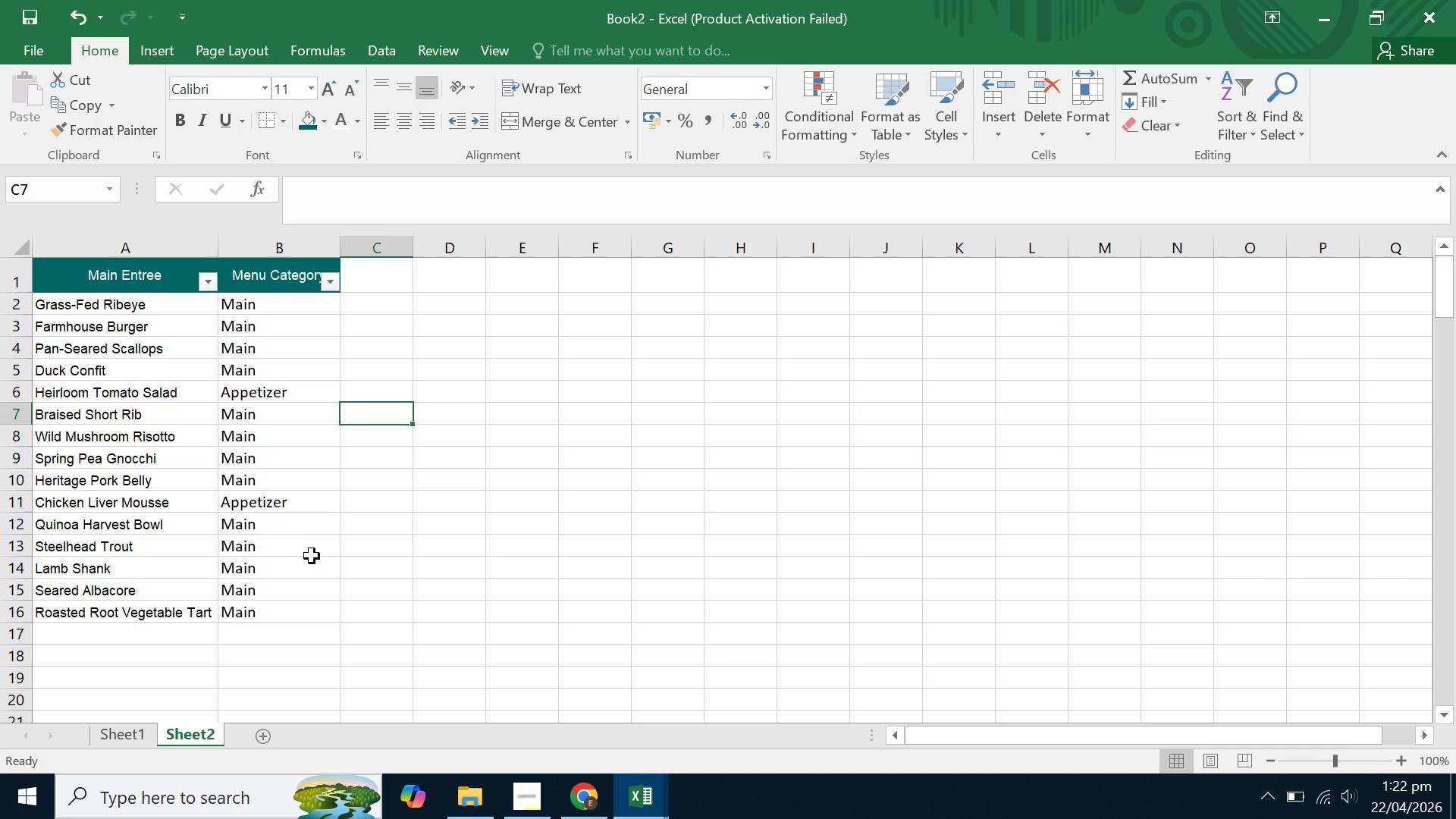 
left_click([304, 559])
 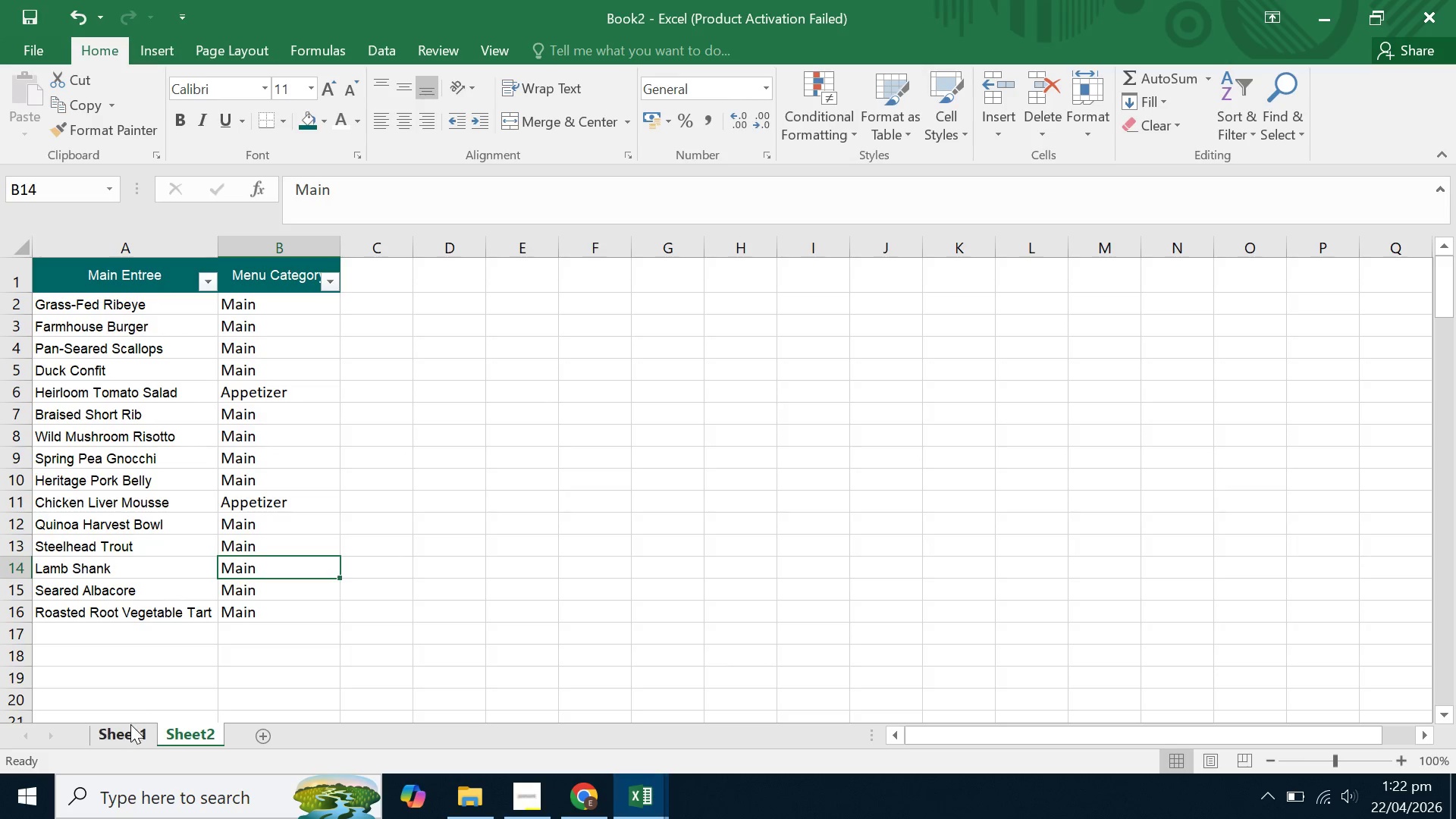 
left_click([127, 730])
 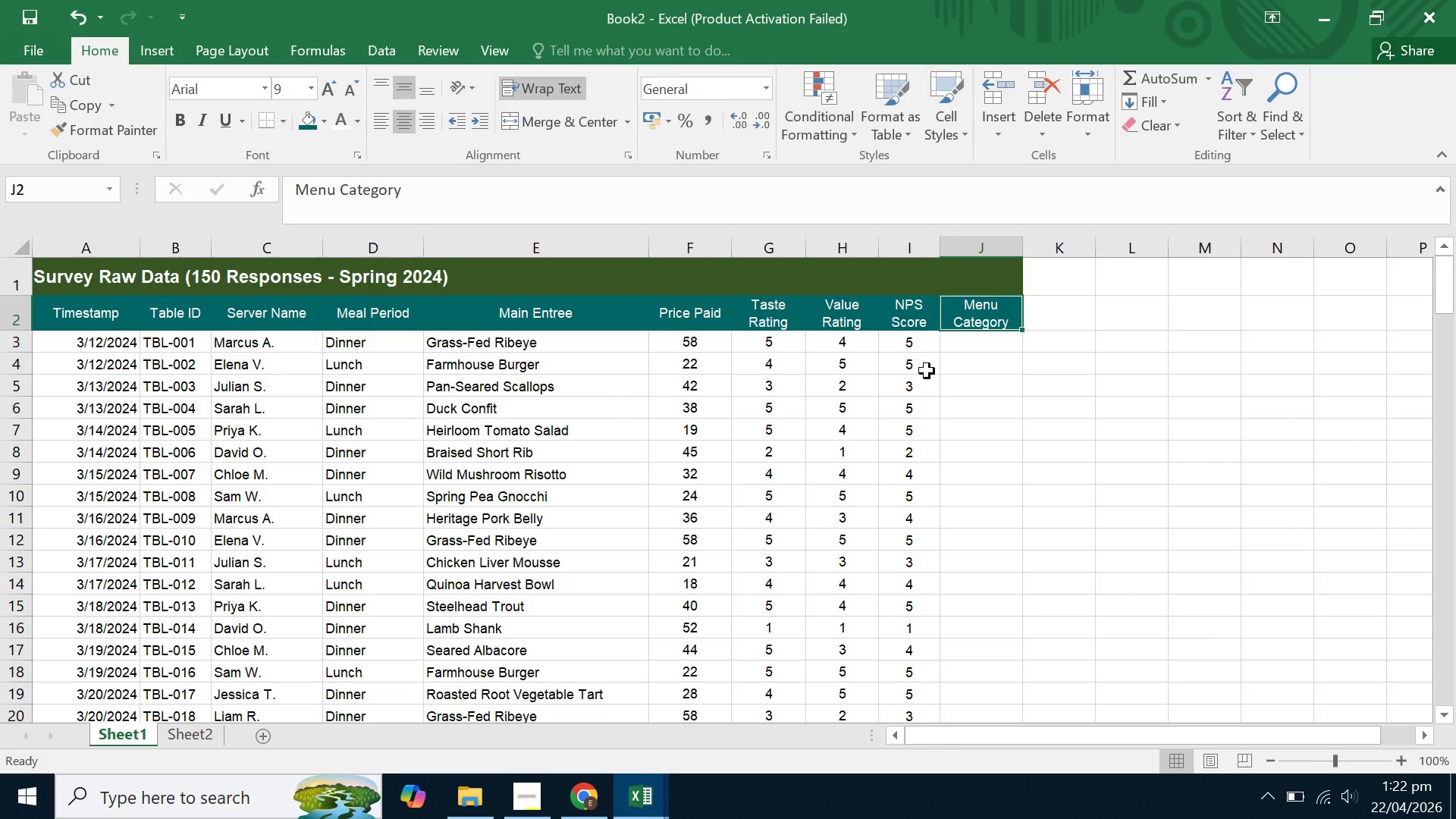 
left_click([955, 339])
 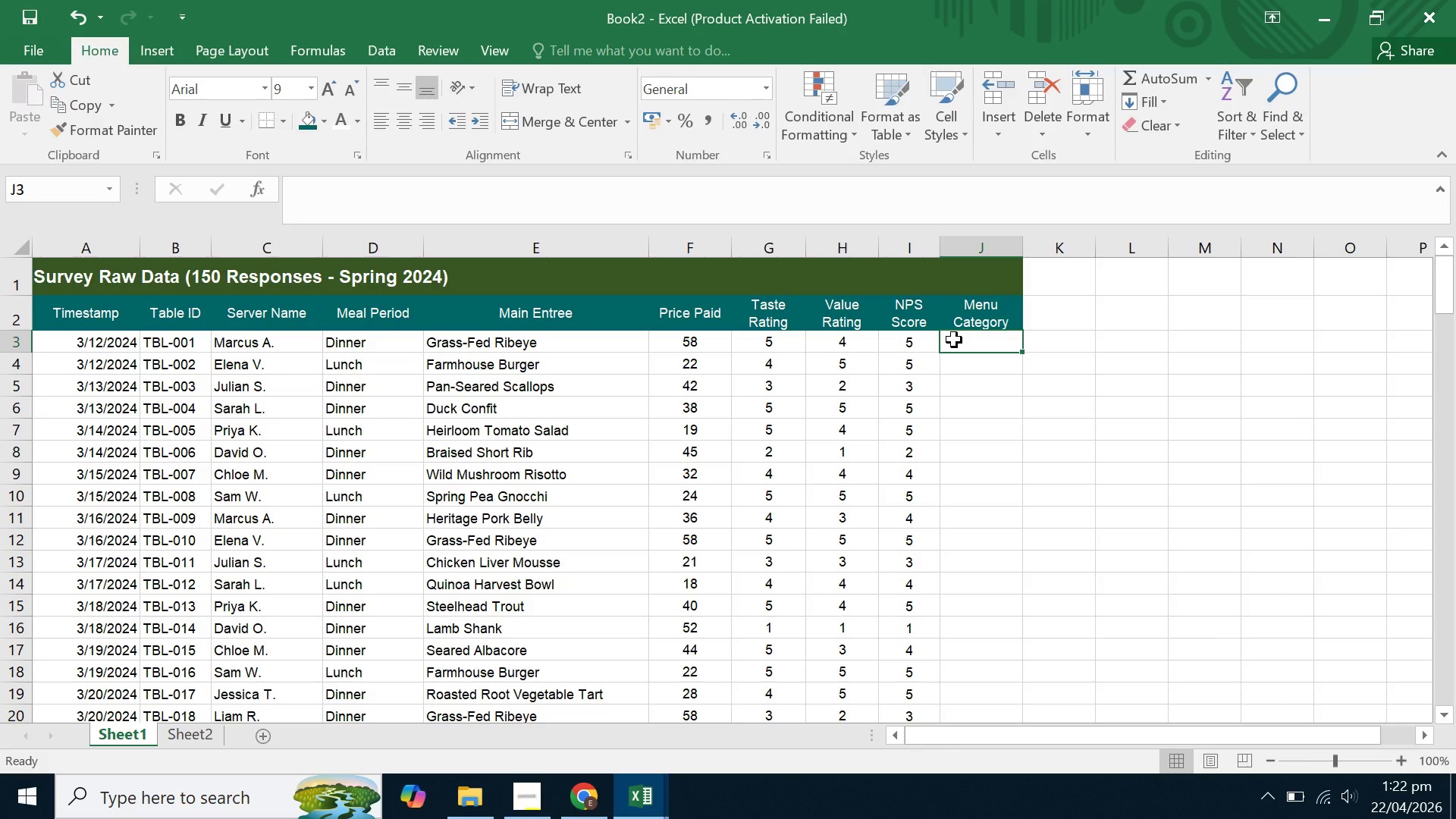 
type(=vlookup()
 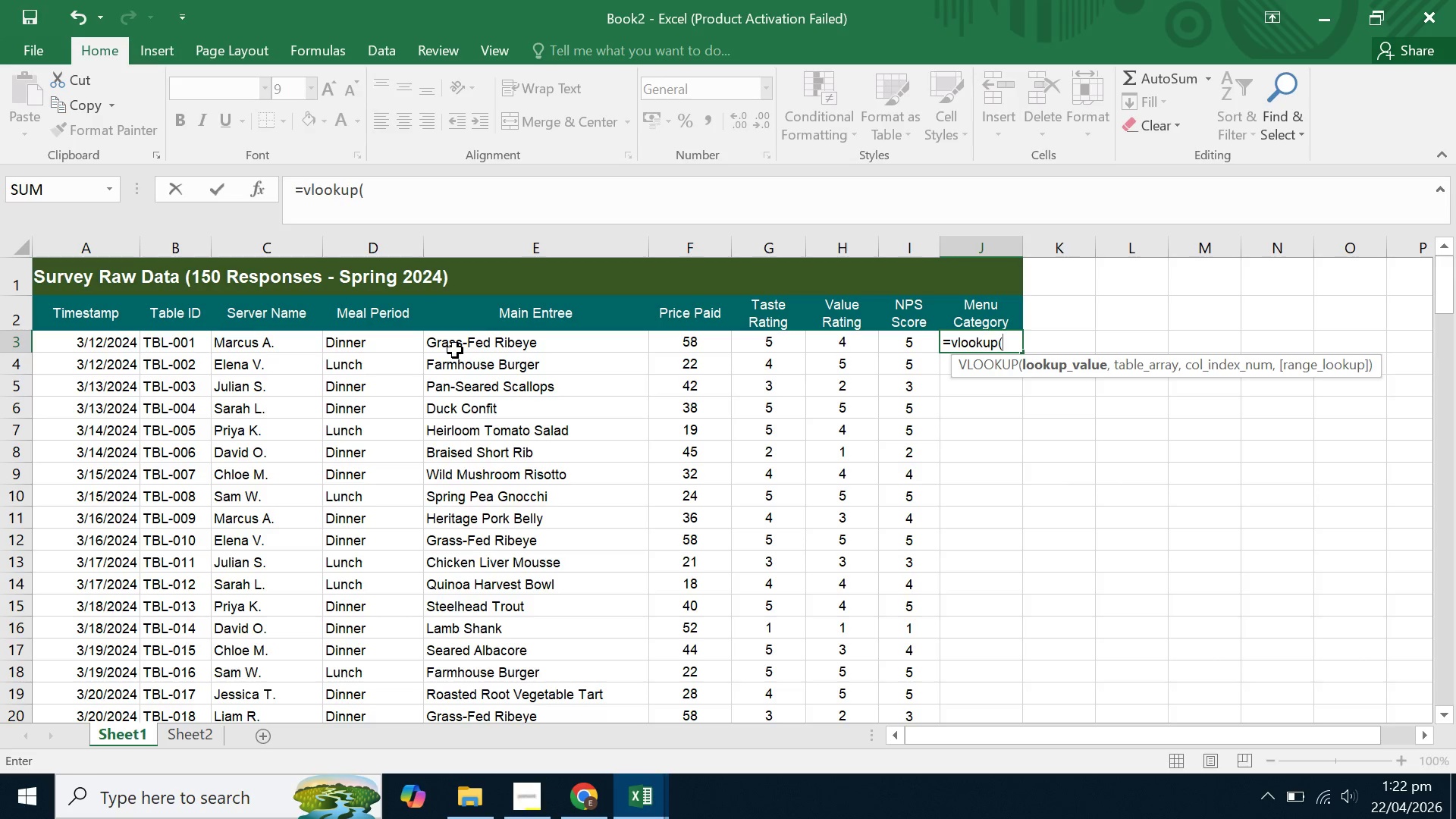 
left_click([455, 350])
 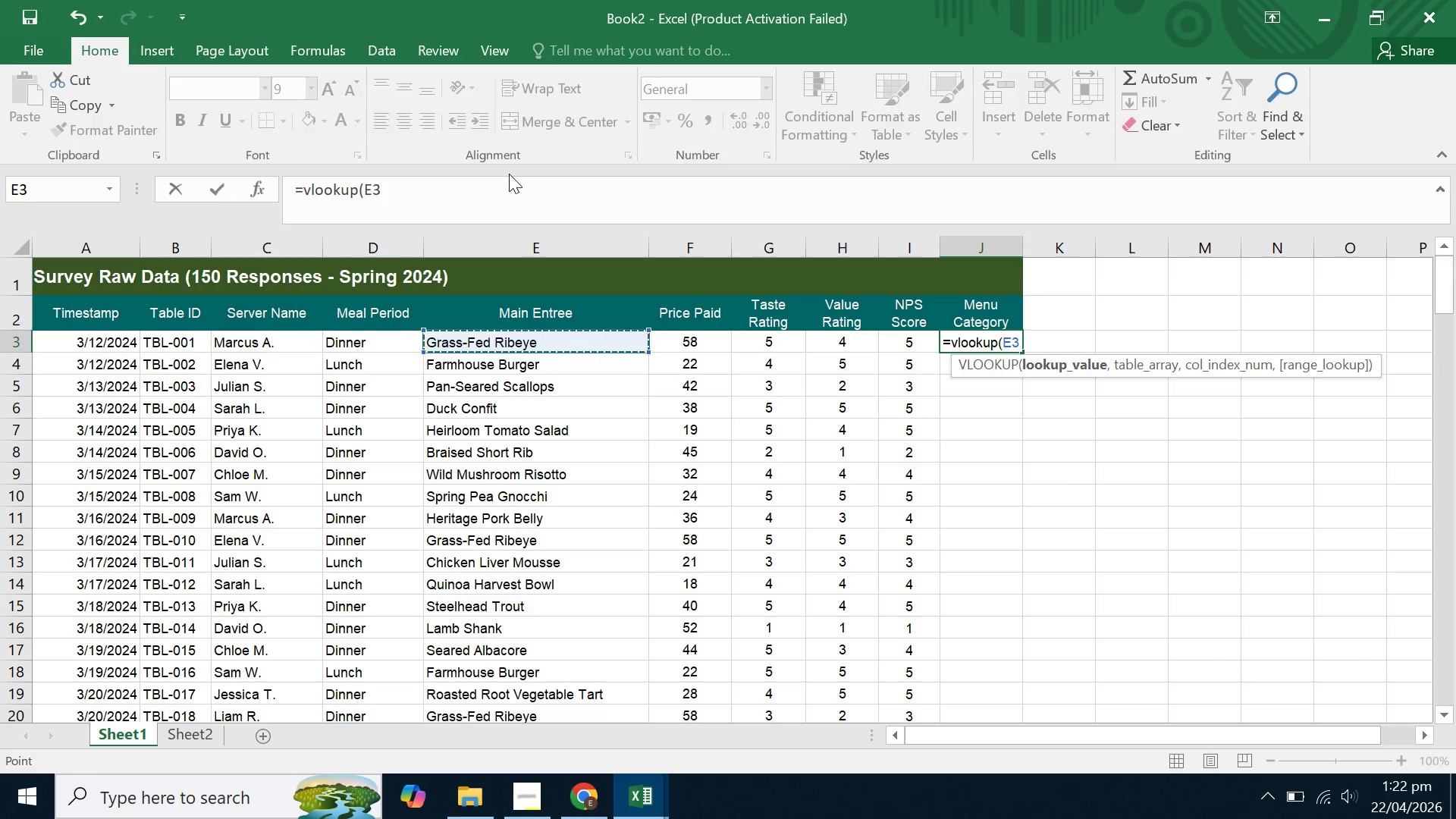 
left_click([497, 195])
 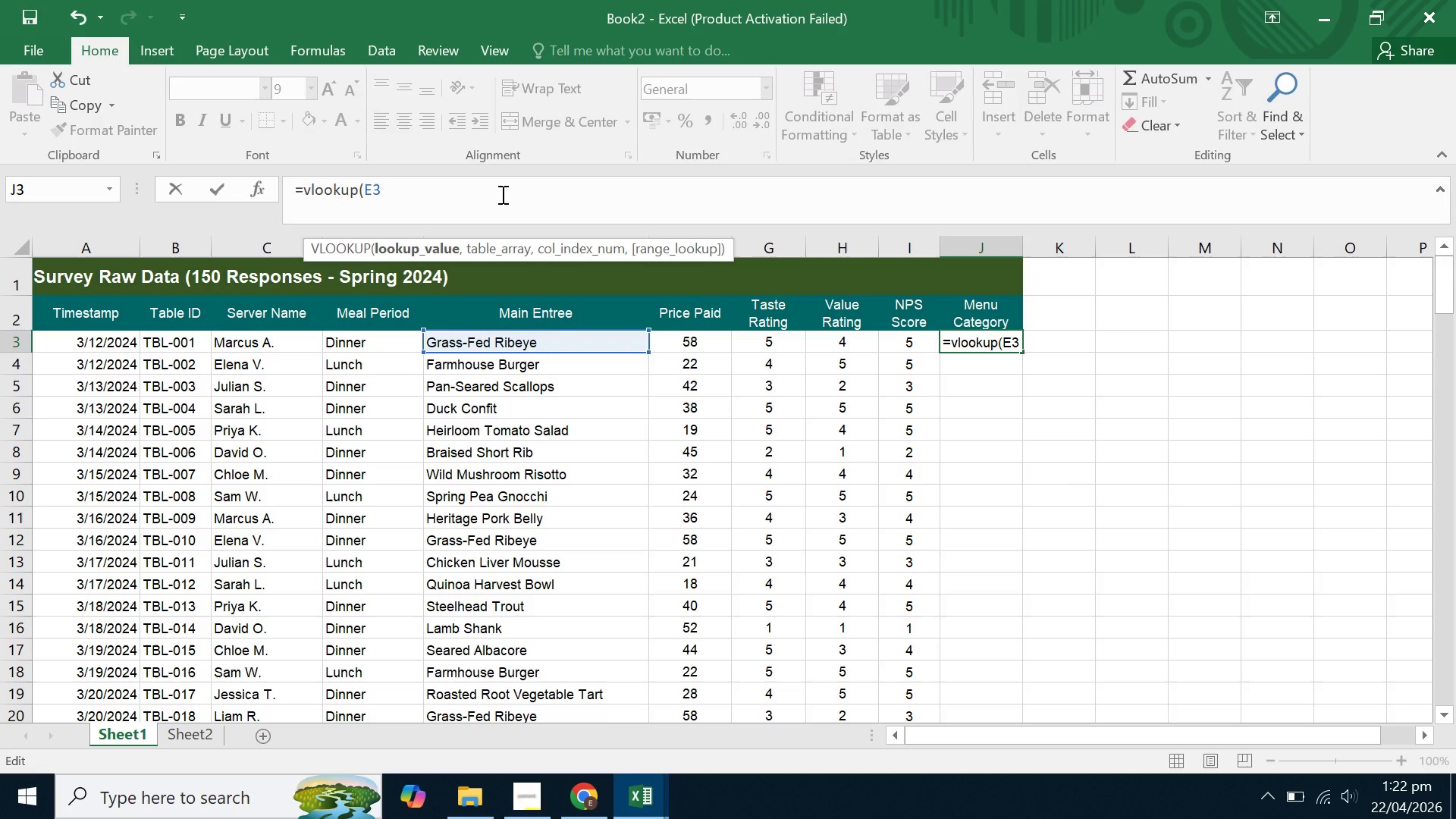 
key(Comma)
 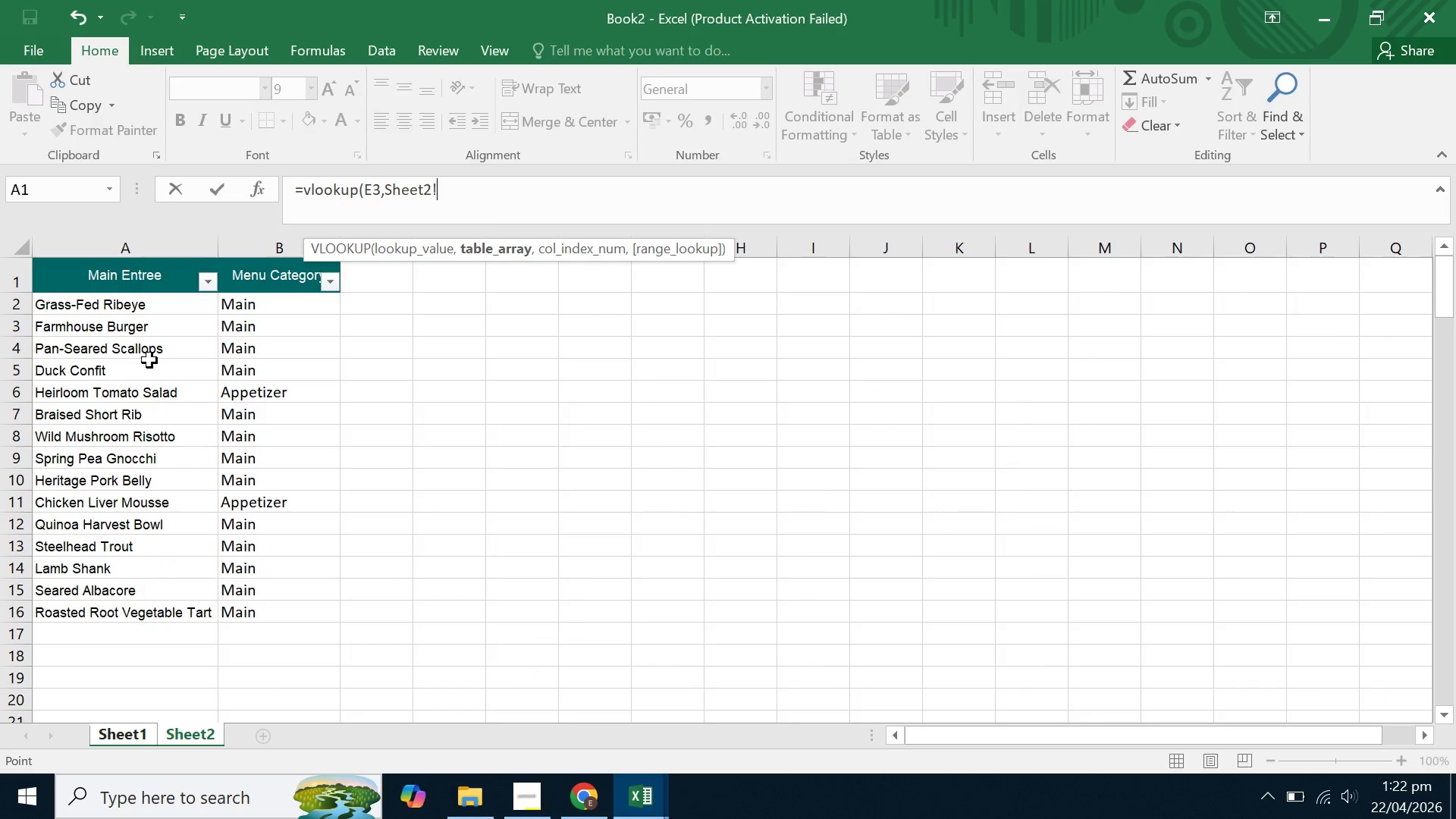 
left_click_drag(start_coordinate=[110, 253], to_coordinate=[247, 251])
 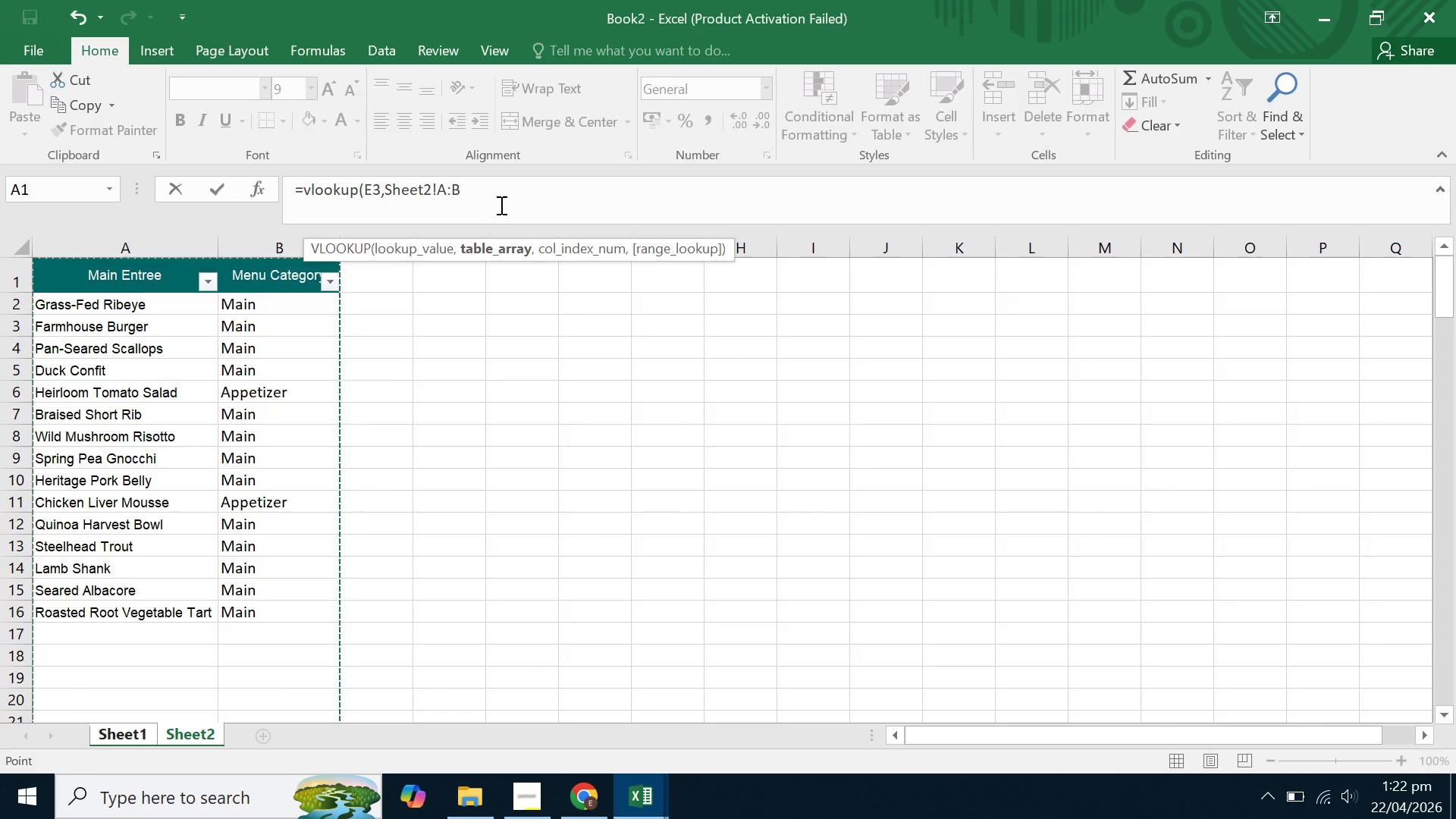 
left_click([505, 201])
 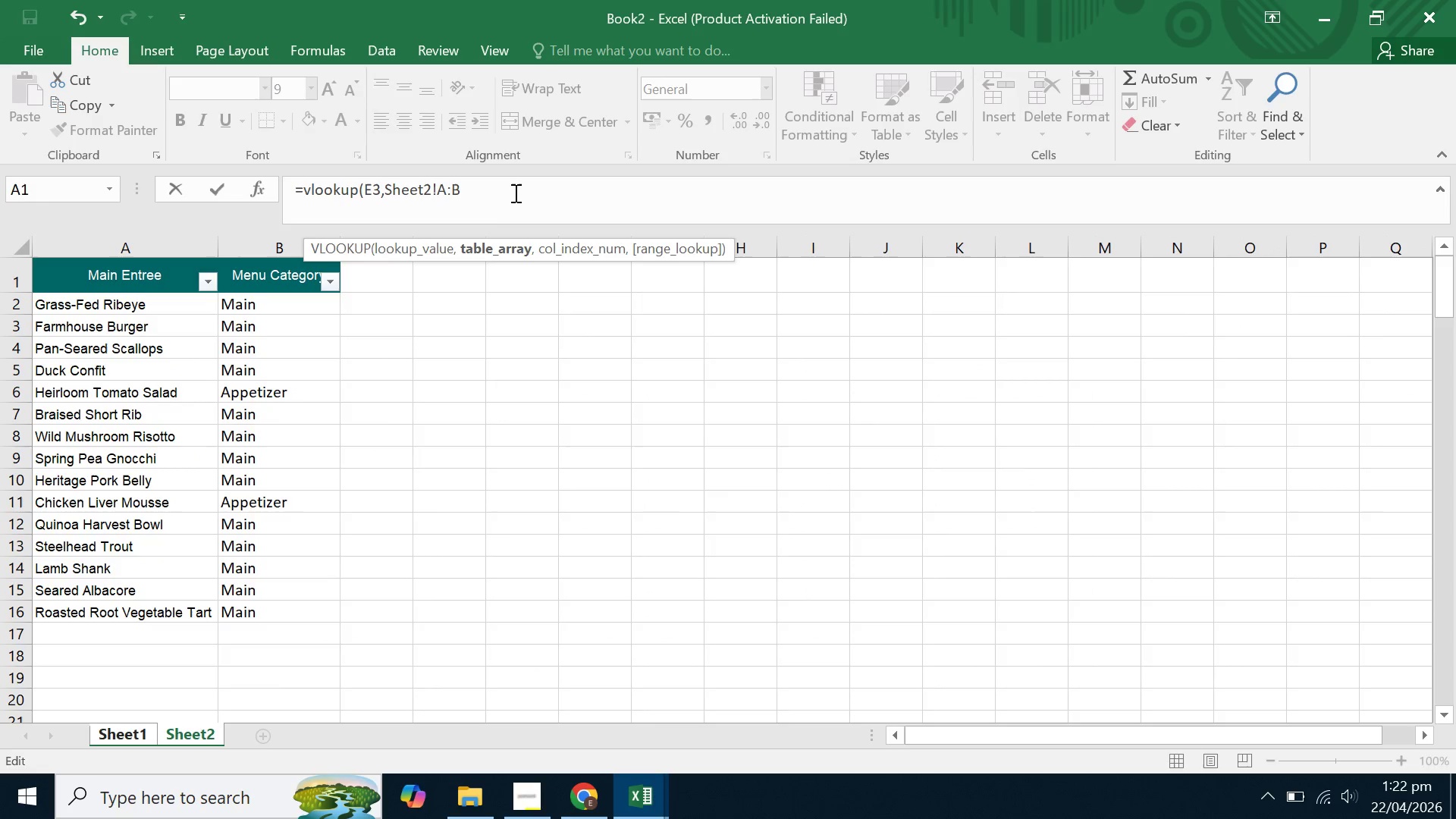 
key(Comma)
 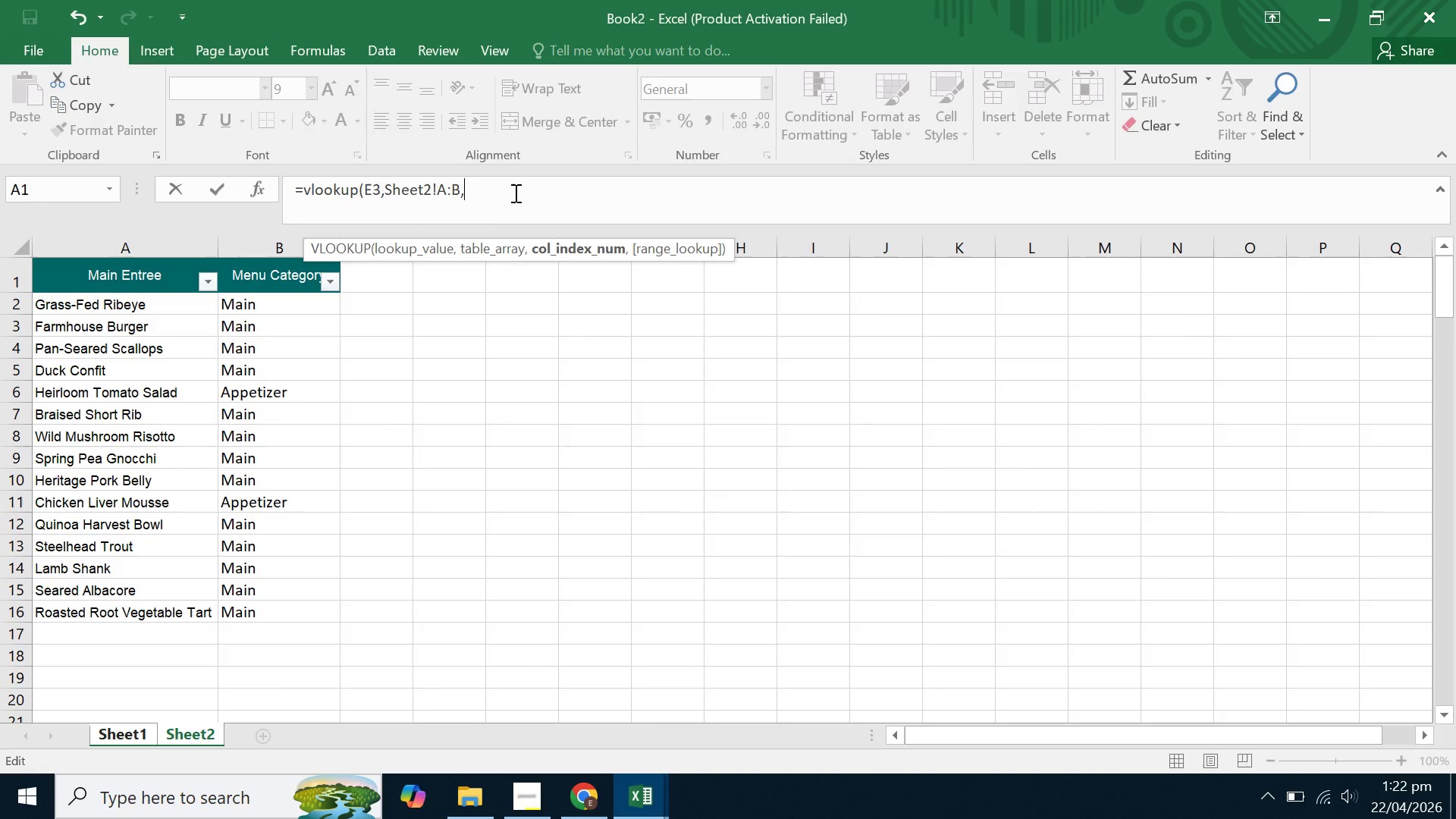 
key(2)
 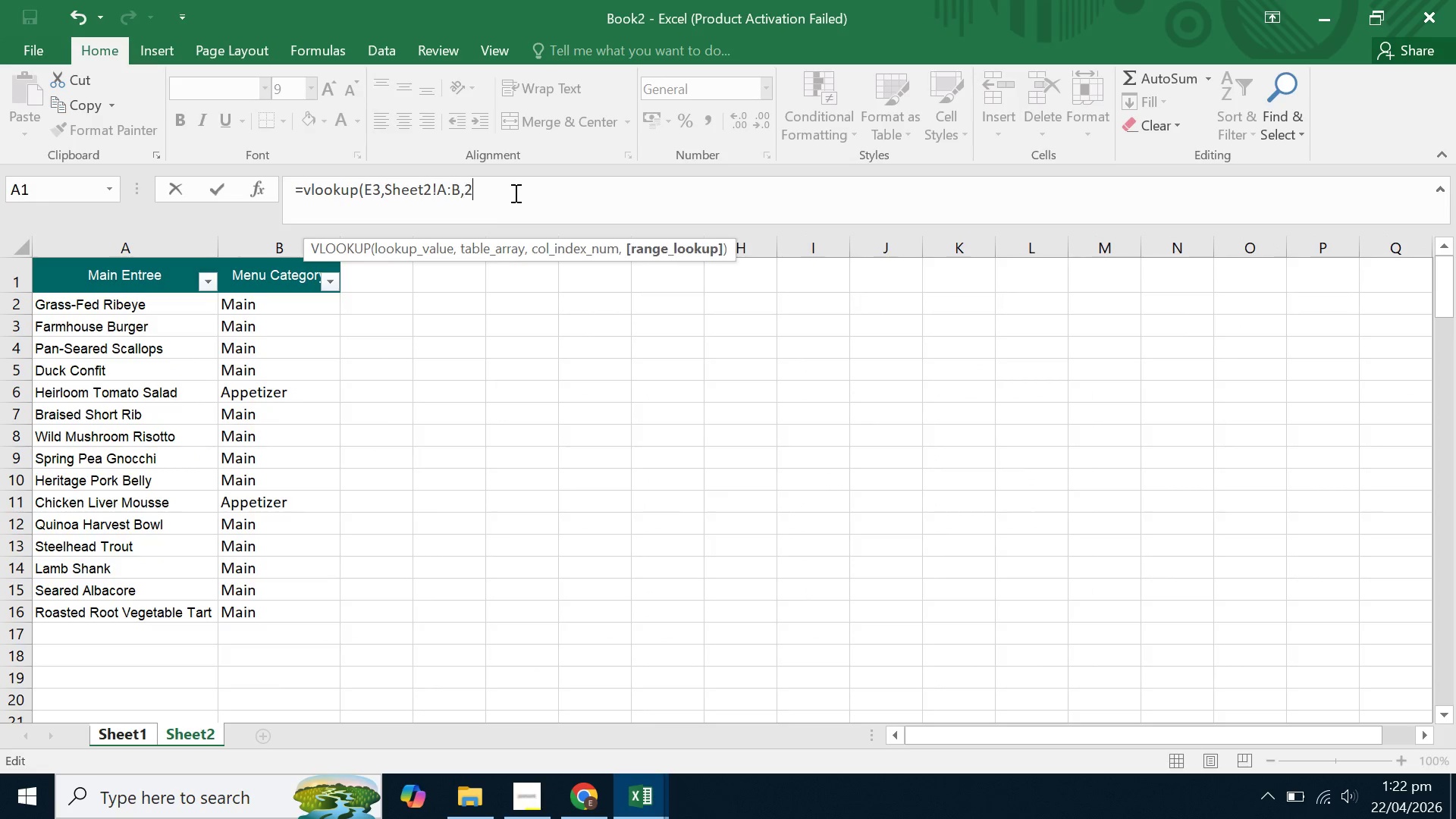 
key(Comma)
 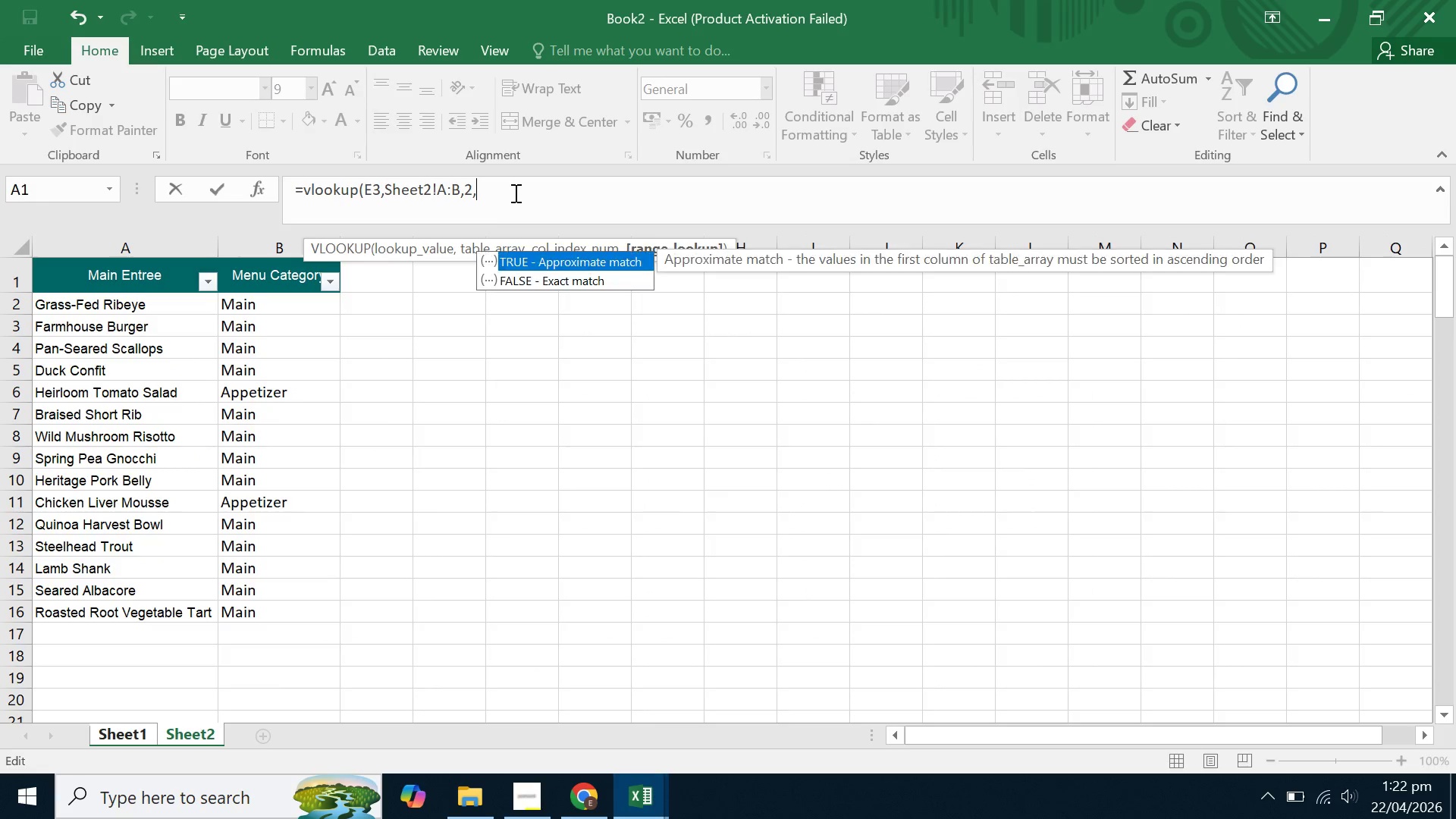 
key(0)
 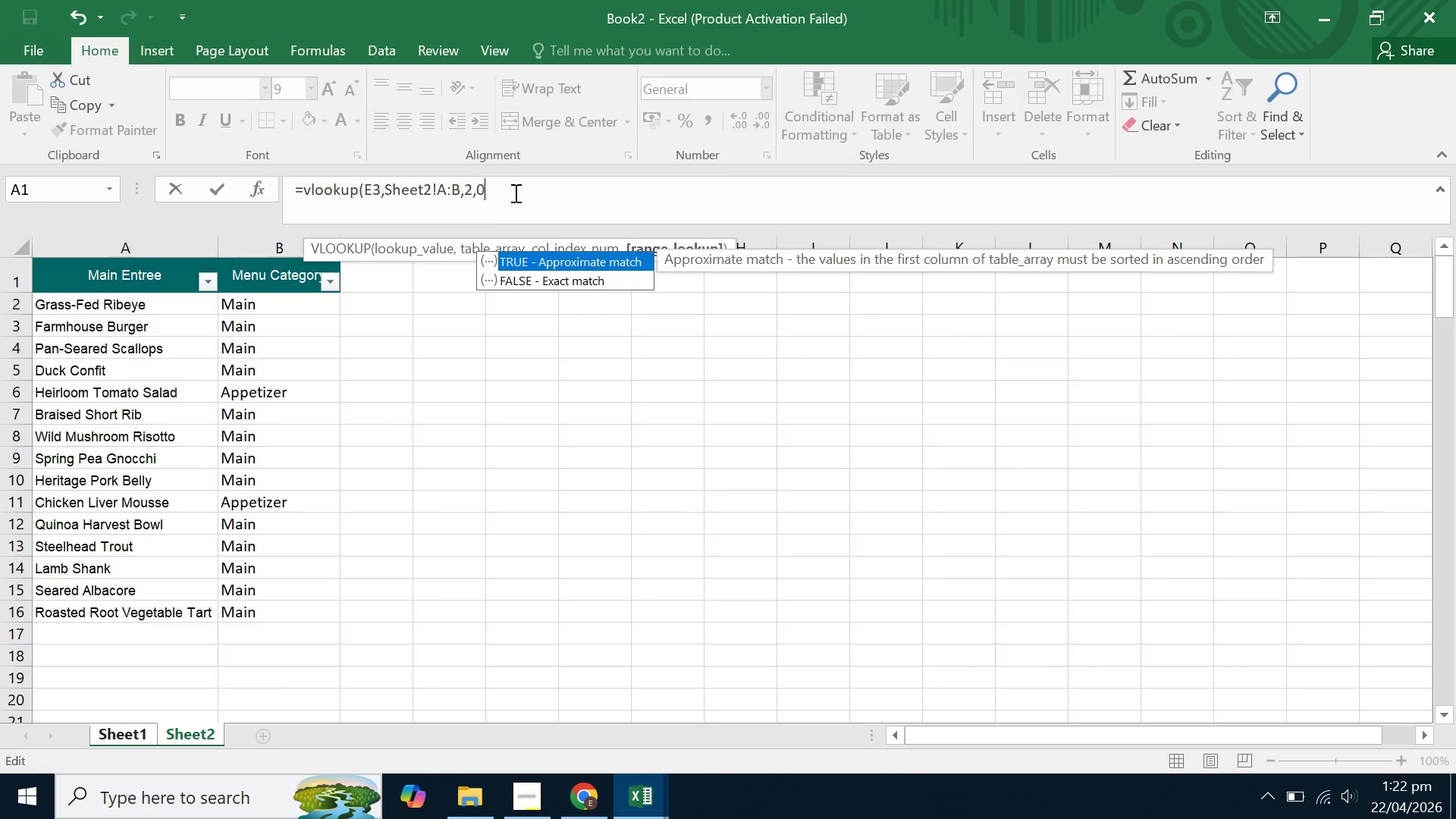 
key(Shift+ShiftLeft)
 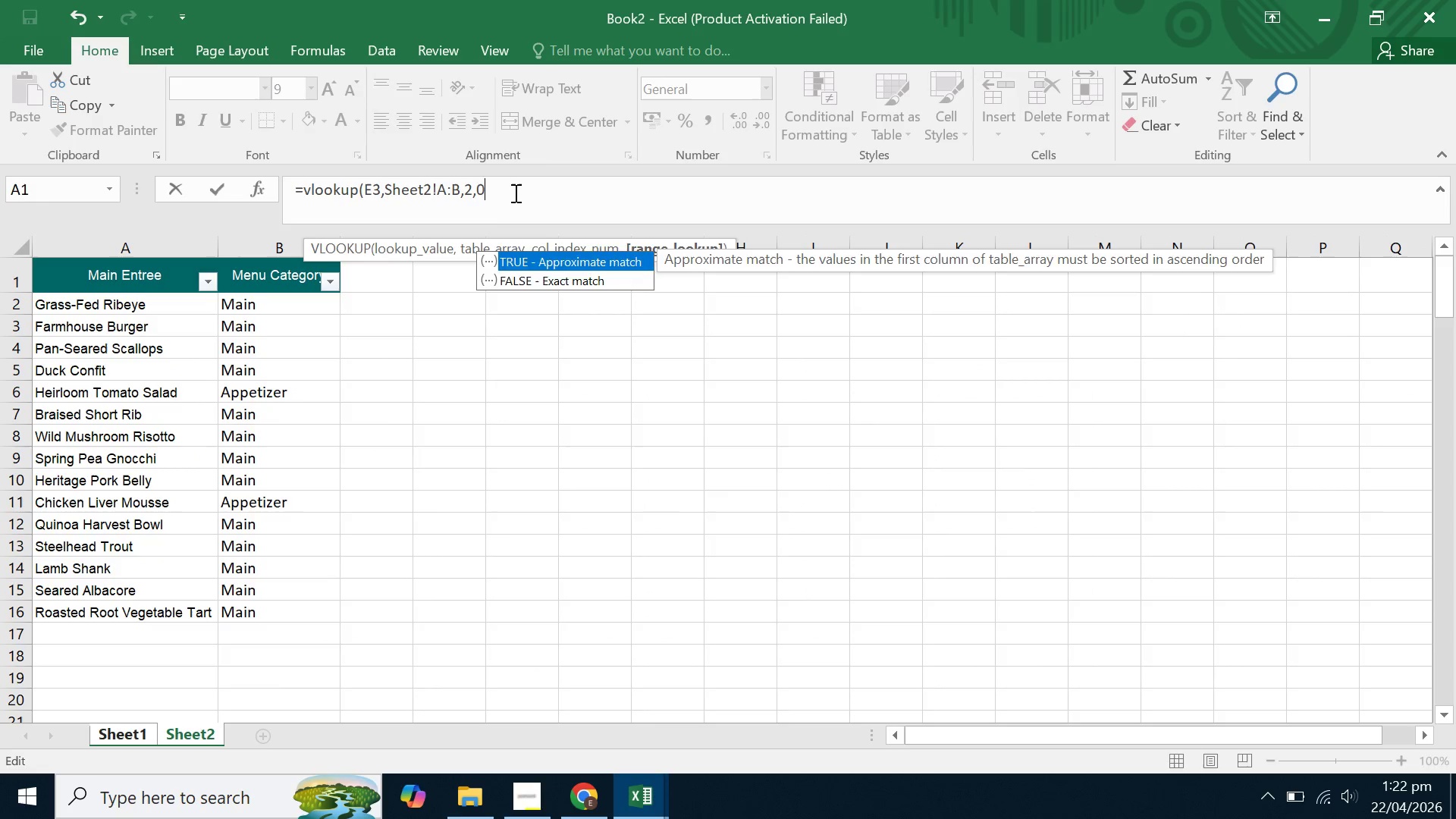 
key(Shift+0)
 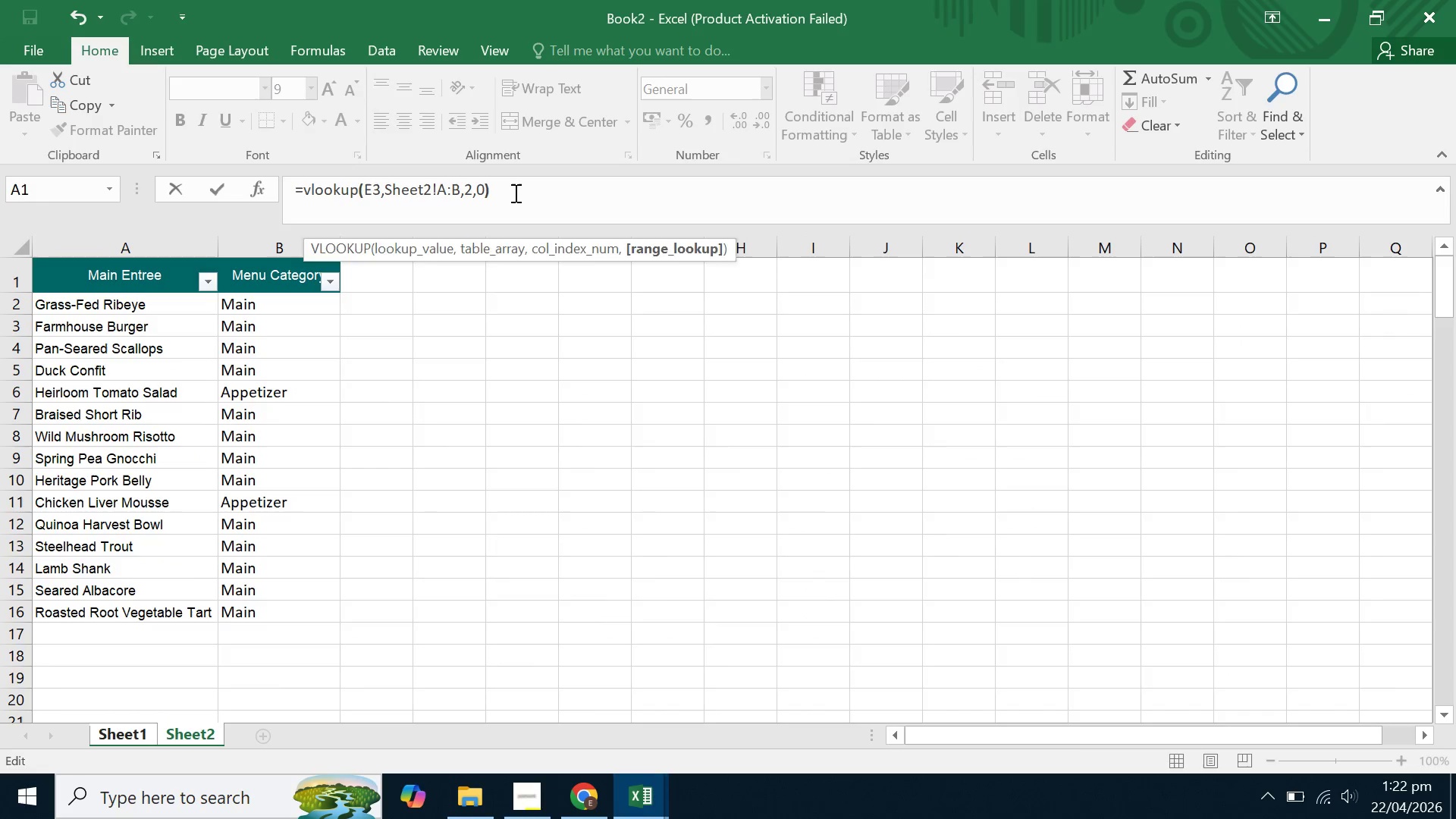 
key(Enter)
 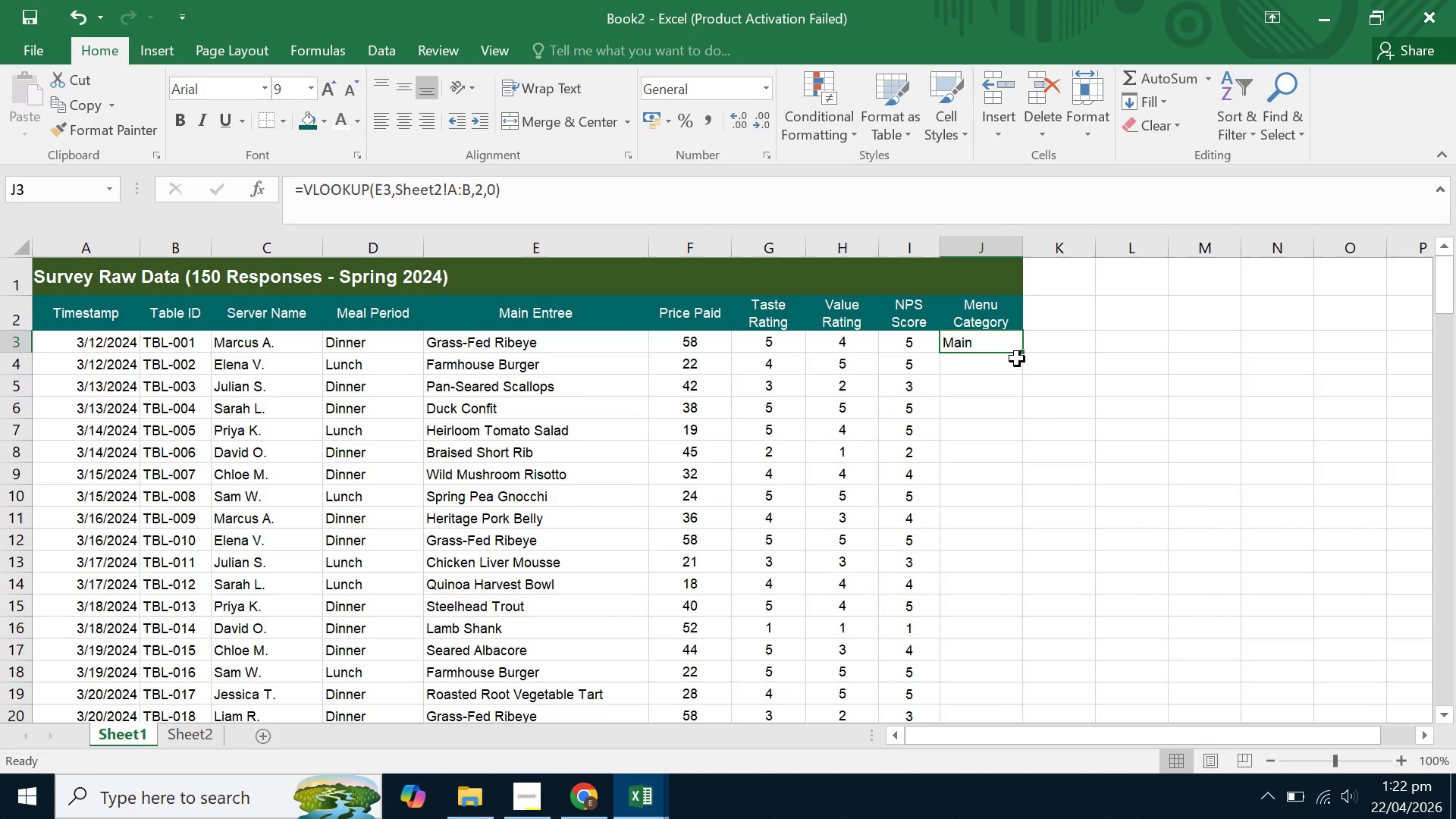 
double_click([1024, 356])
 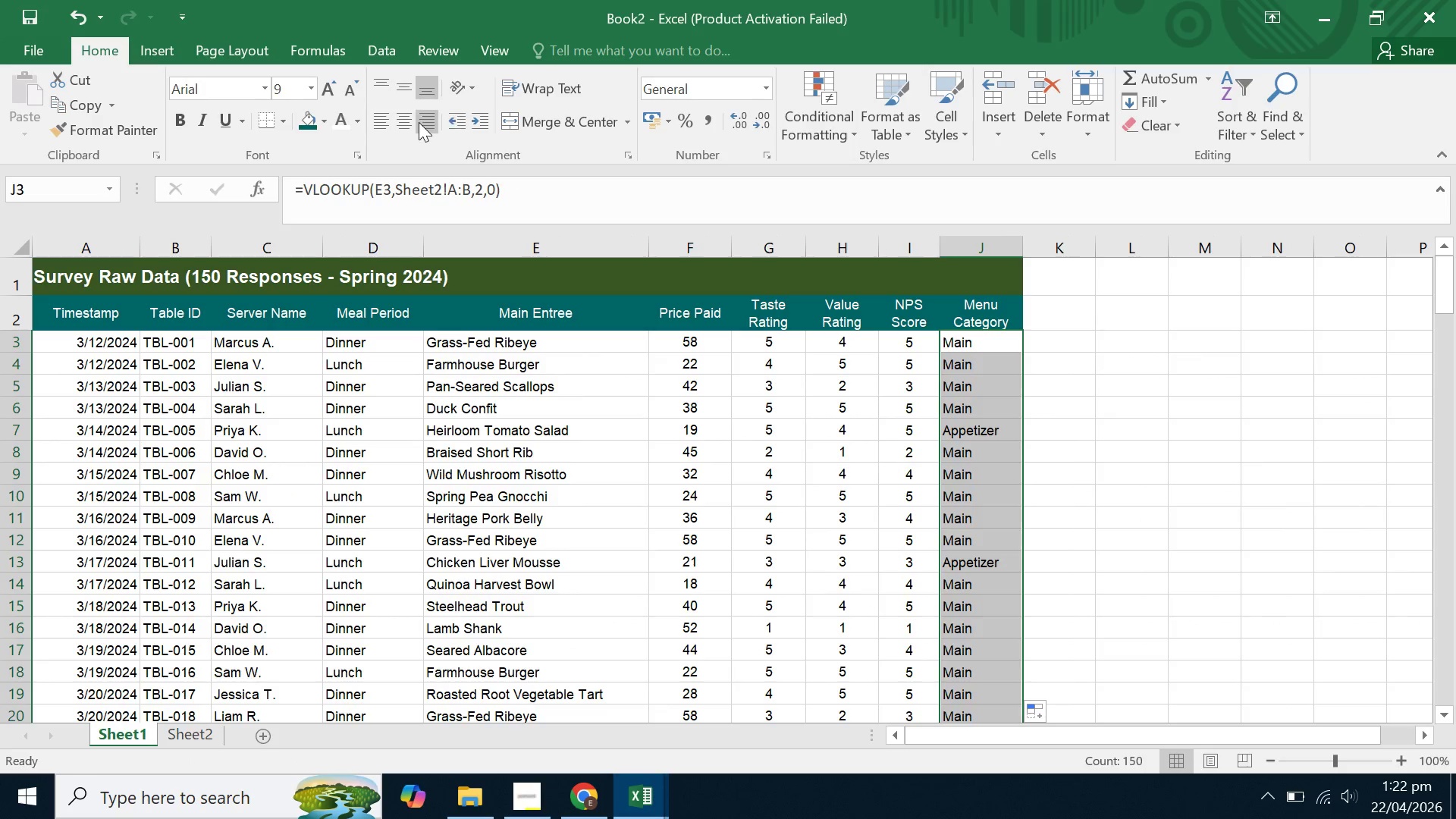 
left_click([405, 121])
 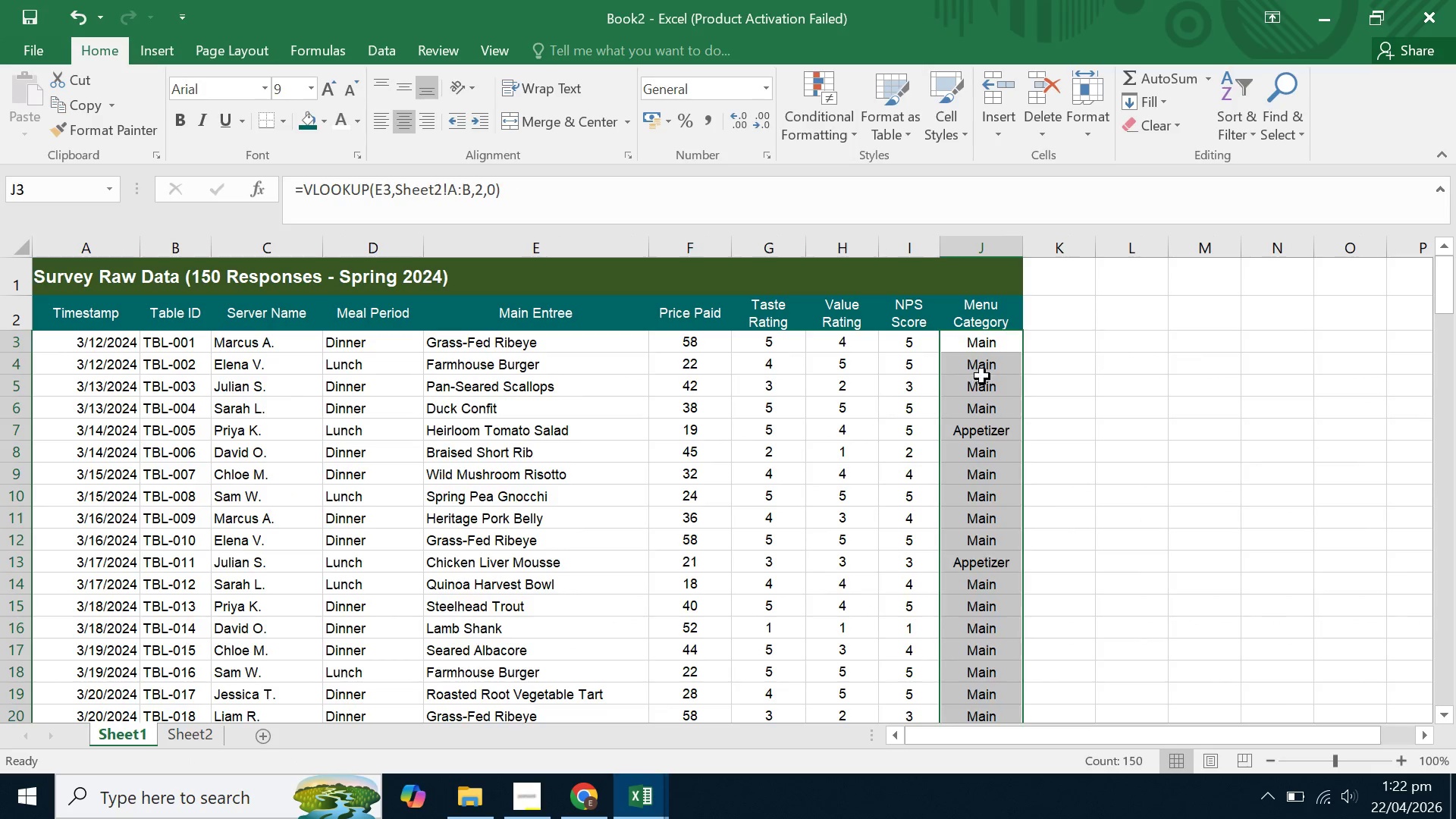 
double_click([1048, 384])
 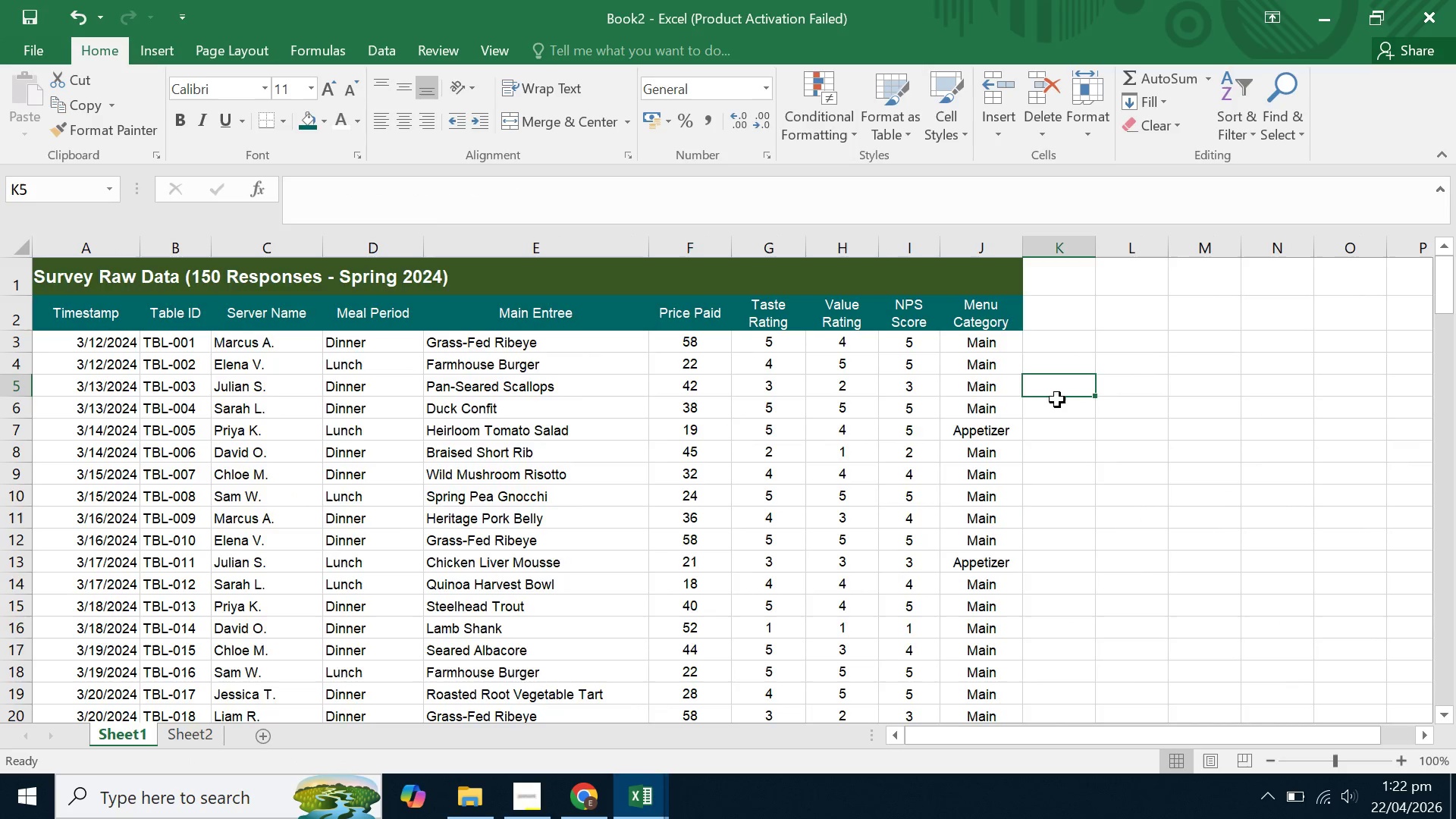 
scroll: coordinate [1065, 416], scroll_direction: up, amount: 4.0
 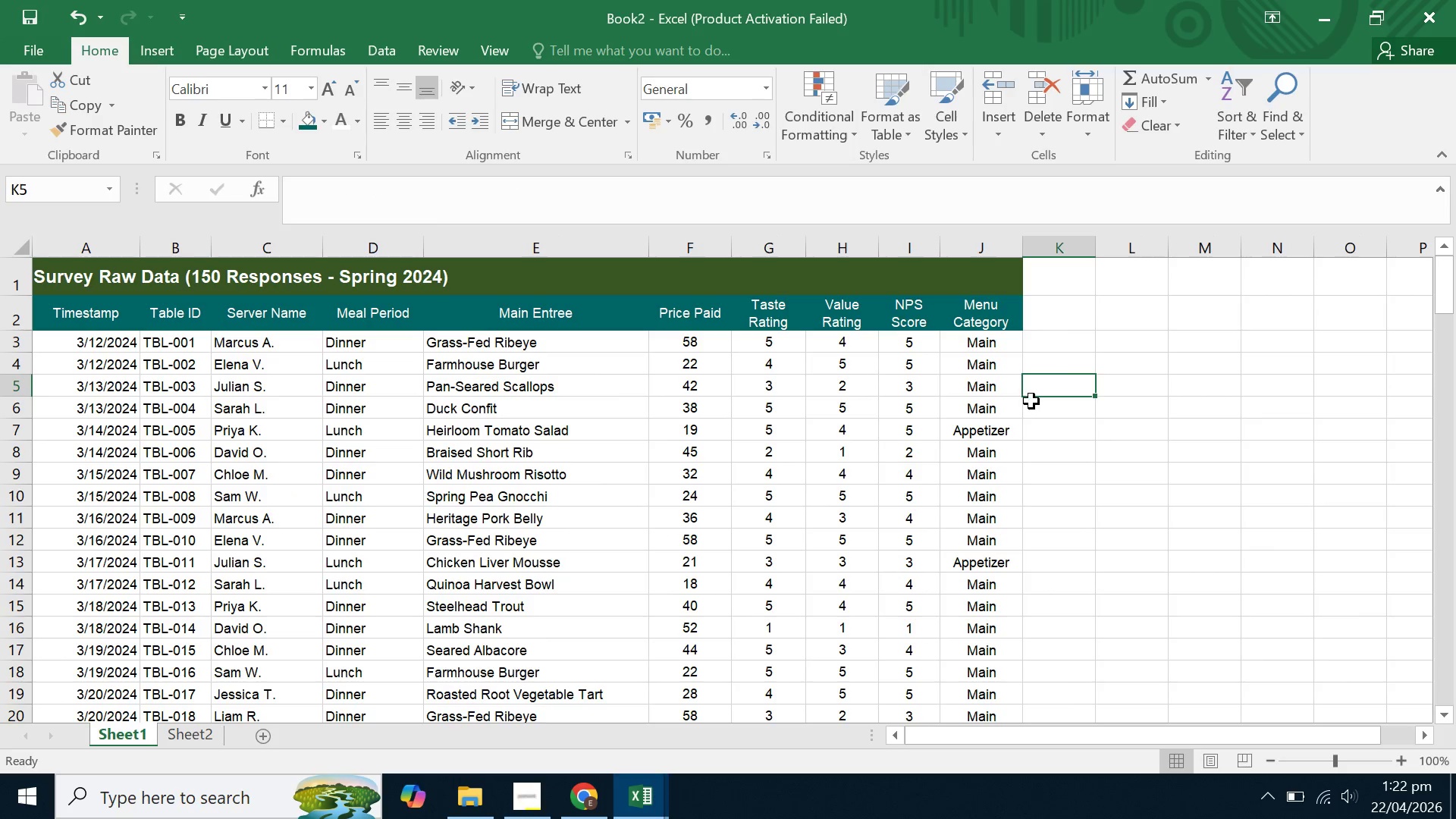 
left_click([1031, 401])
 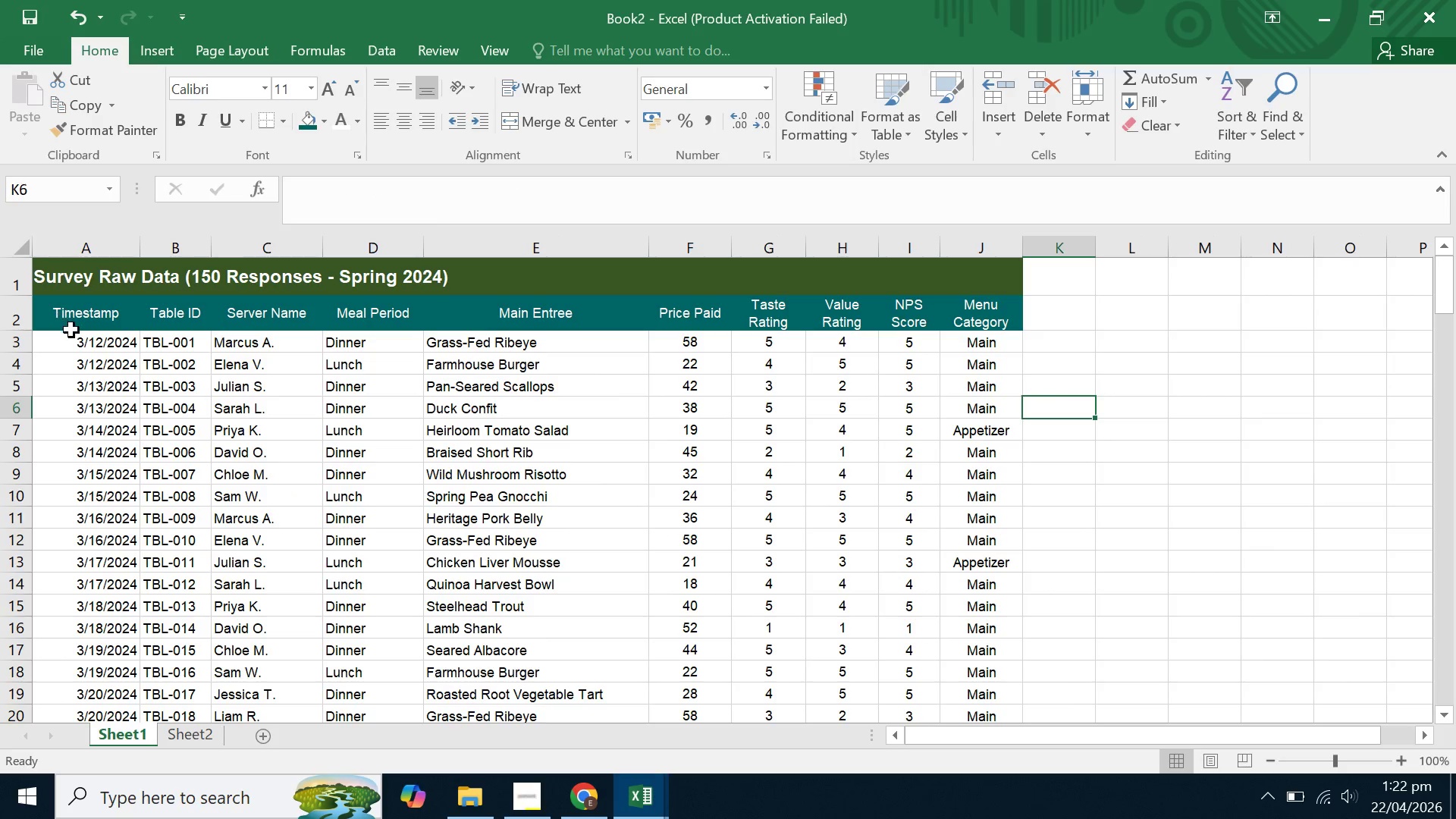 
left_click_drag(start_coordinate=[71, 330], to_coordinate=[940, 545])
 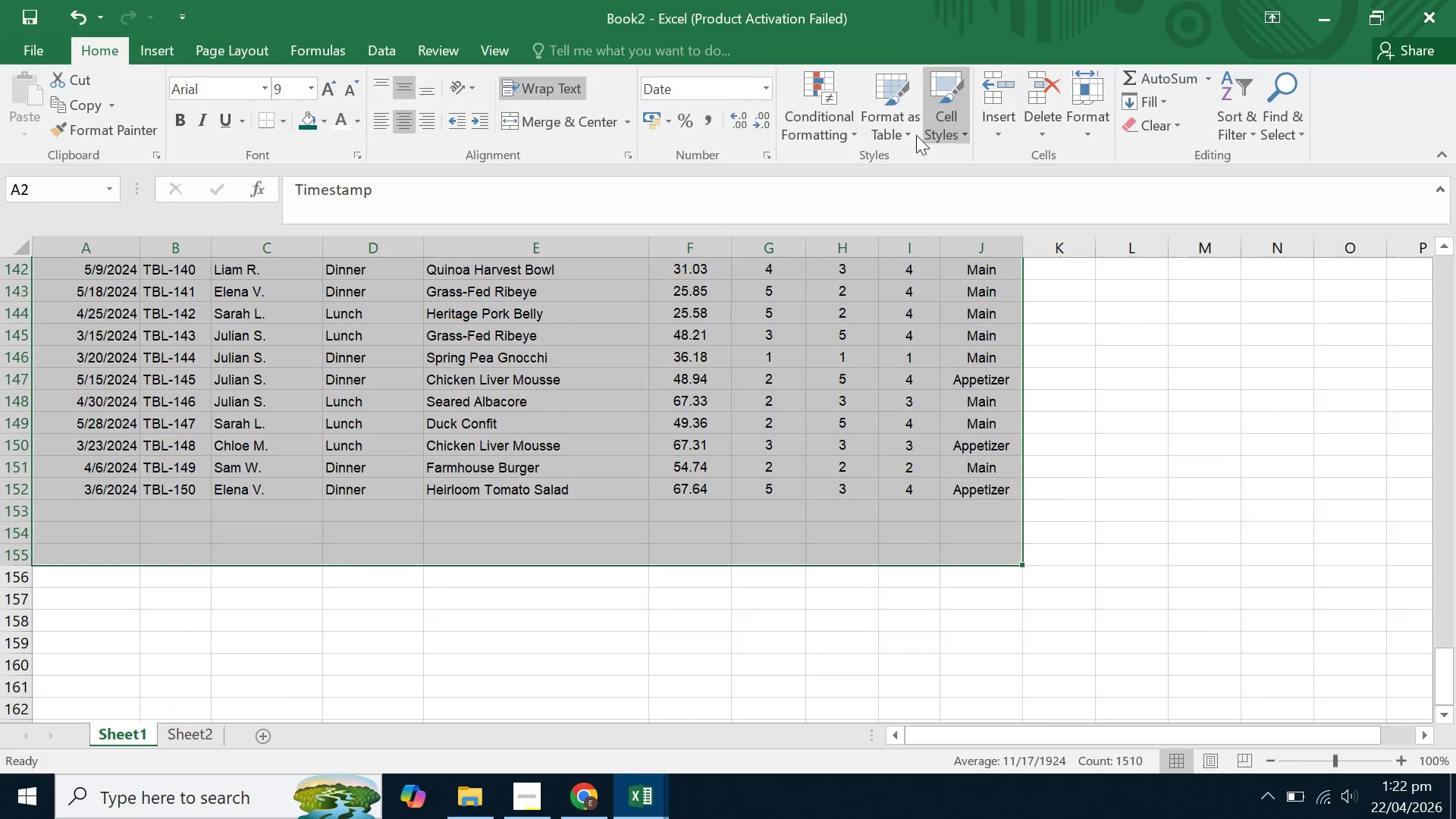 
left_click([899, 136])
 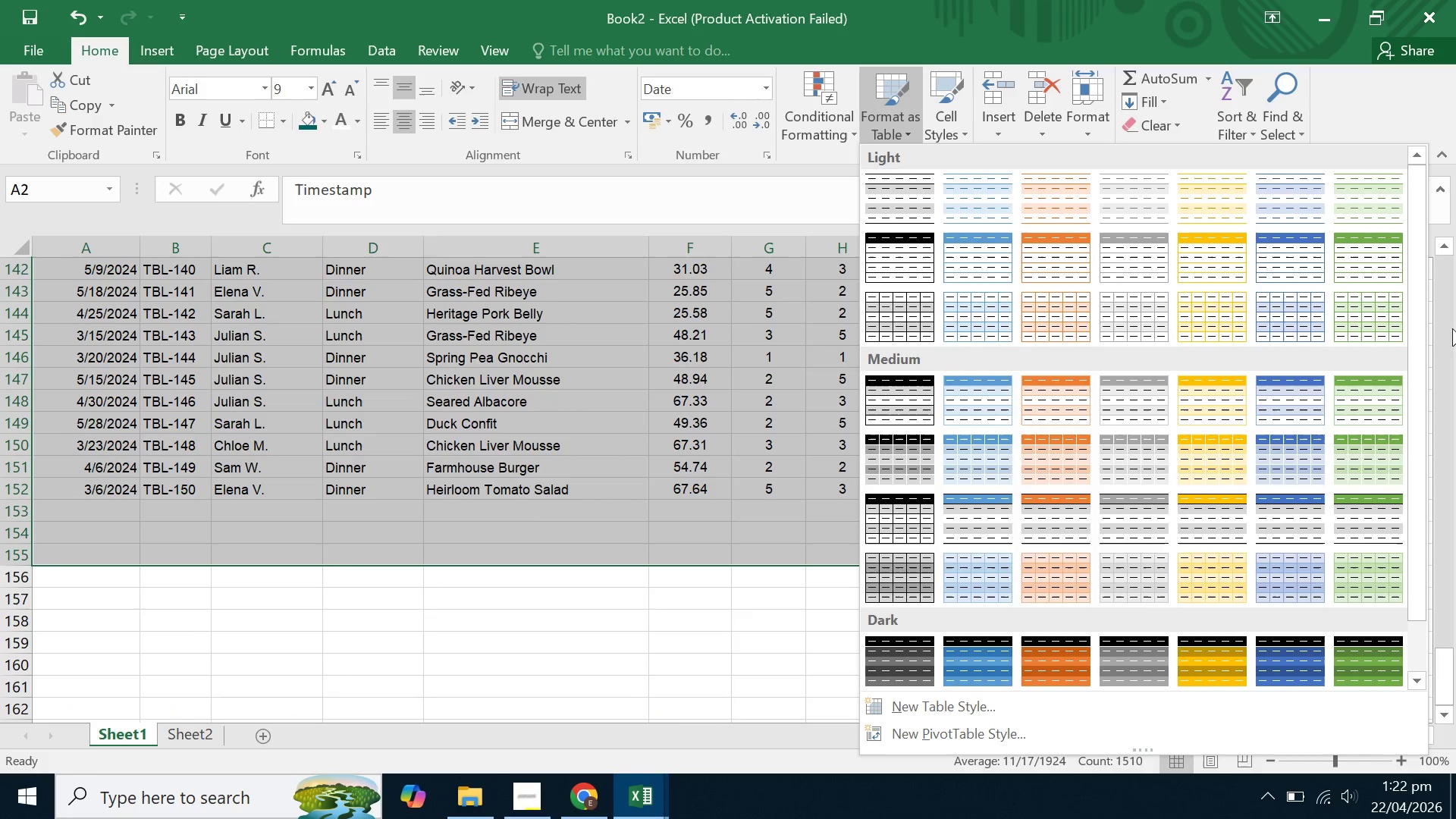 
mouse_move([1383, 384])
 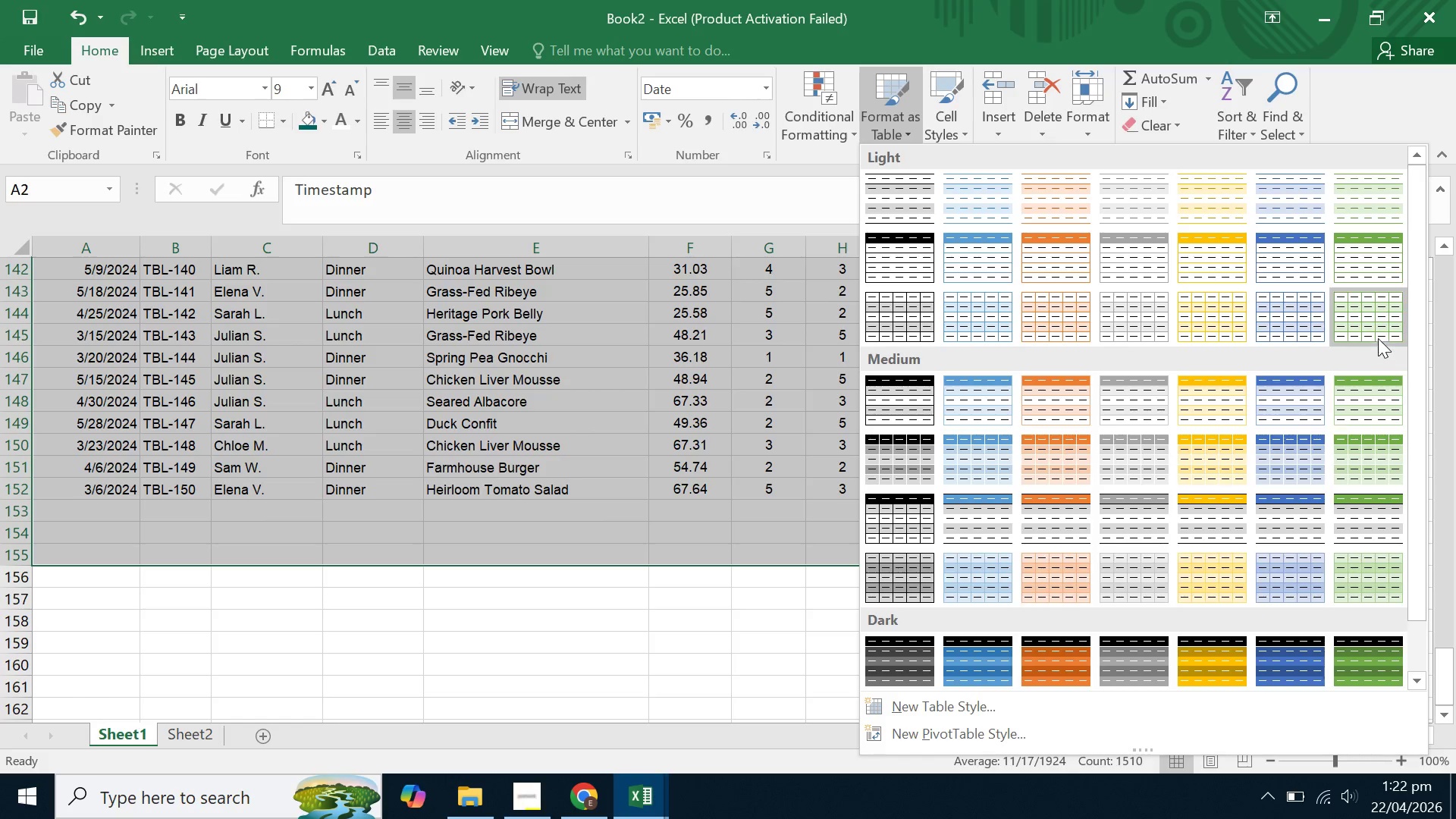 
left_click([1376, 331])
 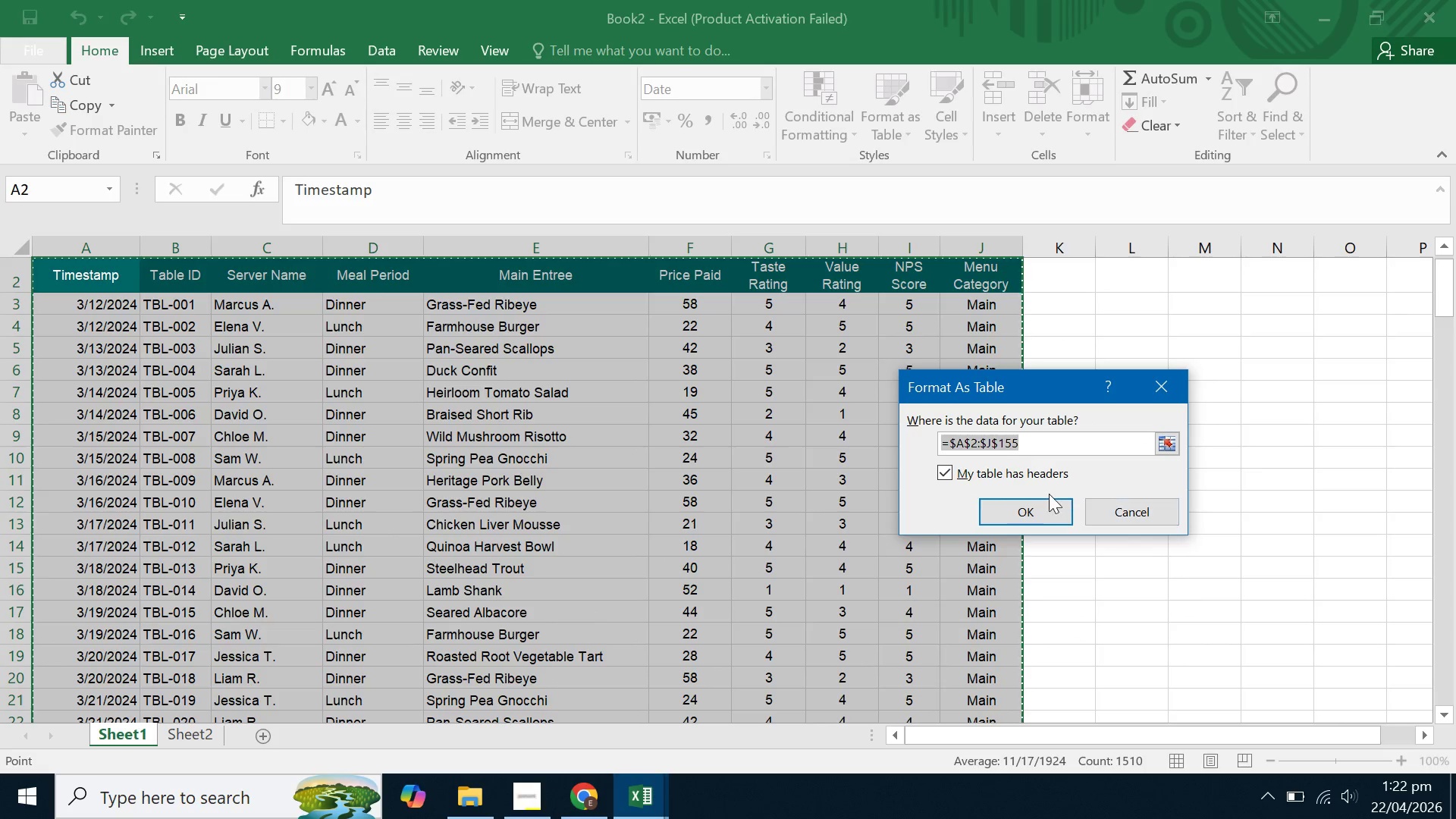 
left_click([1037, 503])
 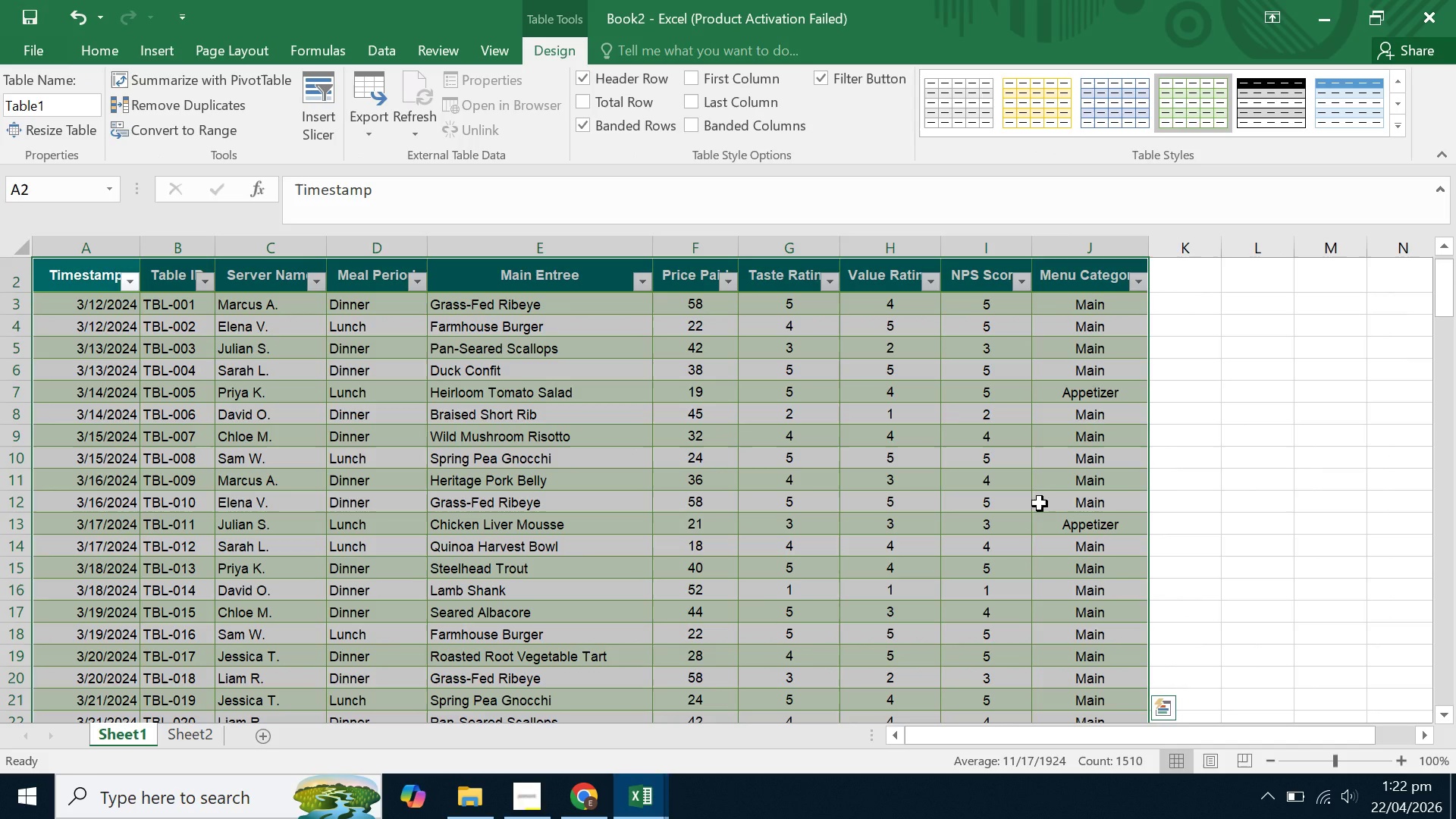 
left_click([1040, 504])
 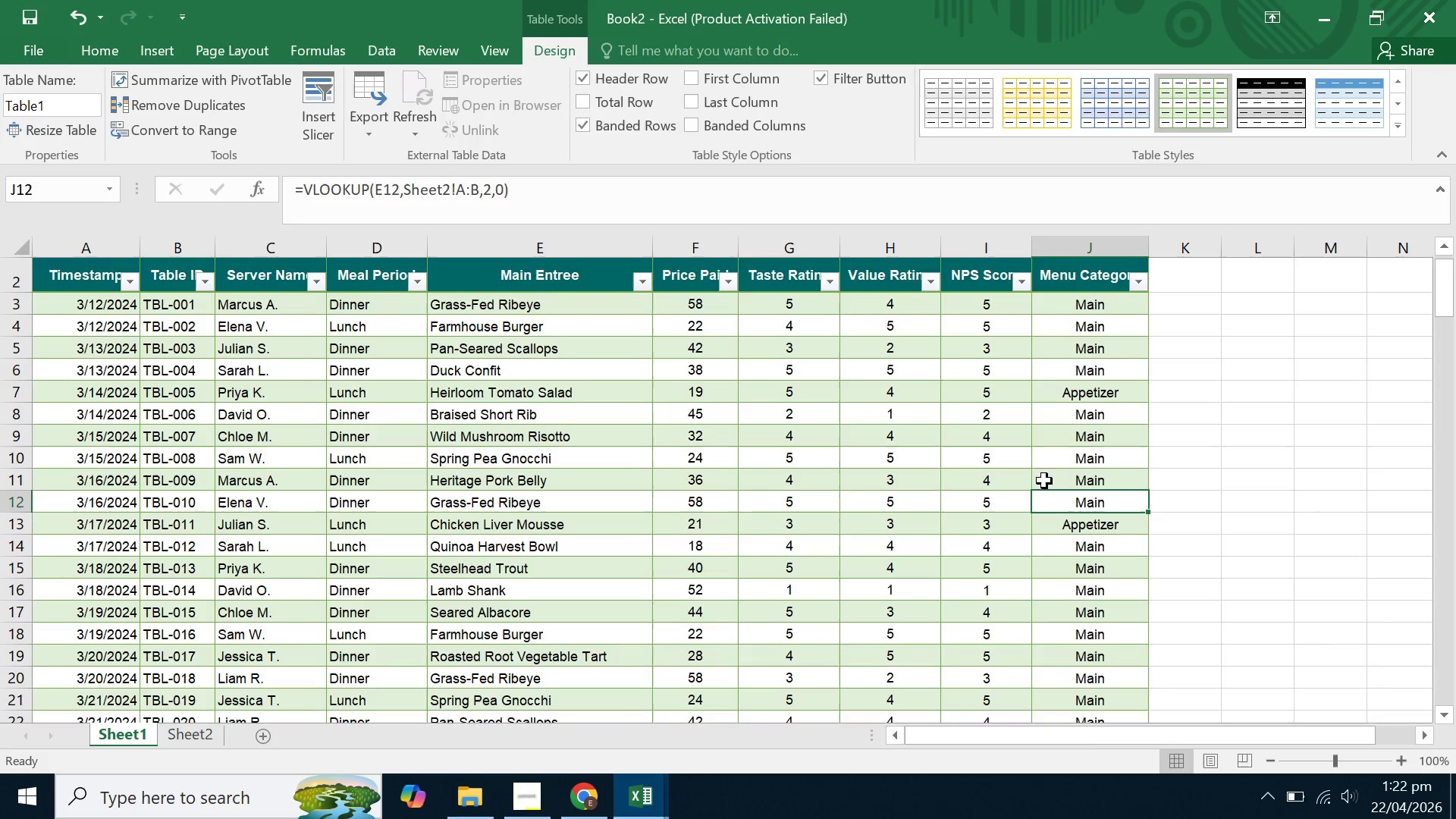 
scroll: coordinate [1044, 481], scroll_direction: up, amount: 4.0
 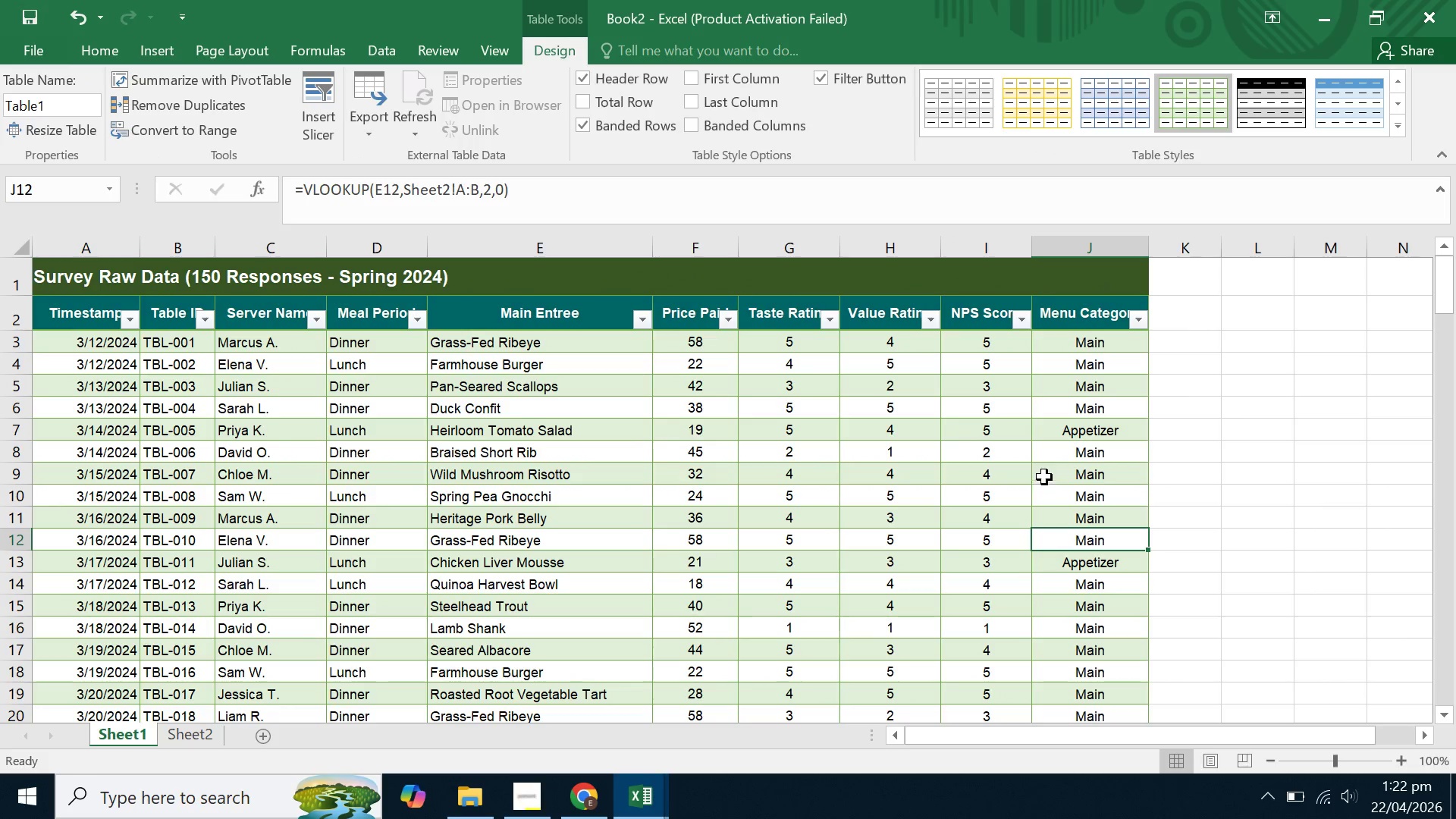 
left_click([1043, 449])
 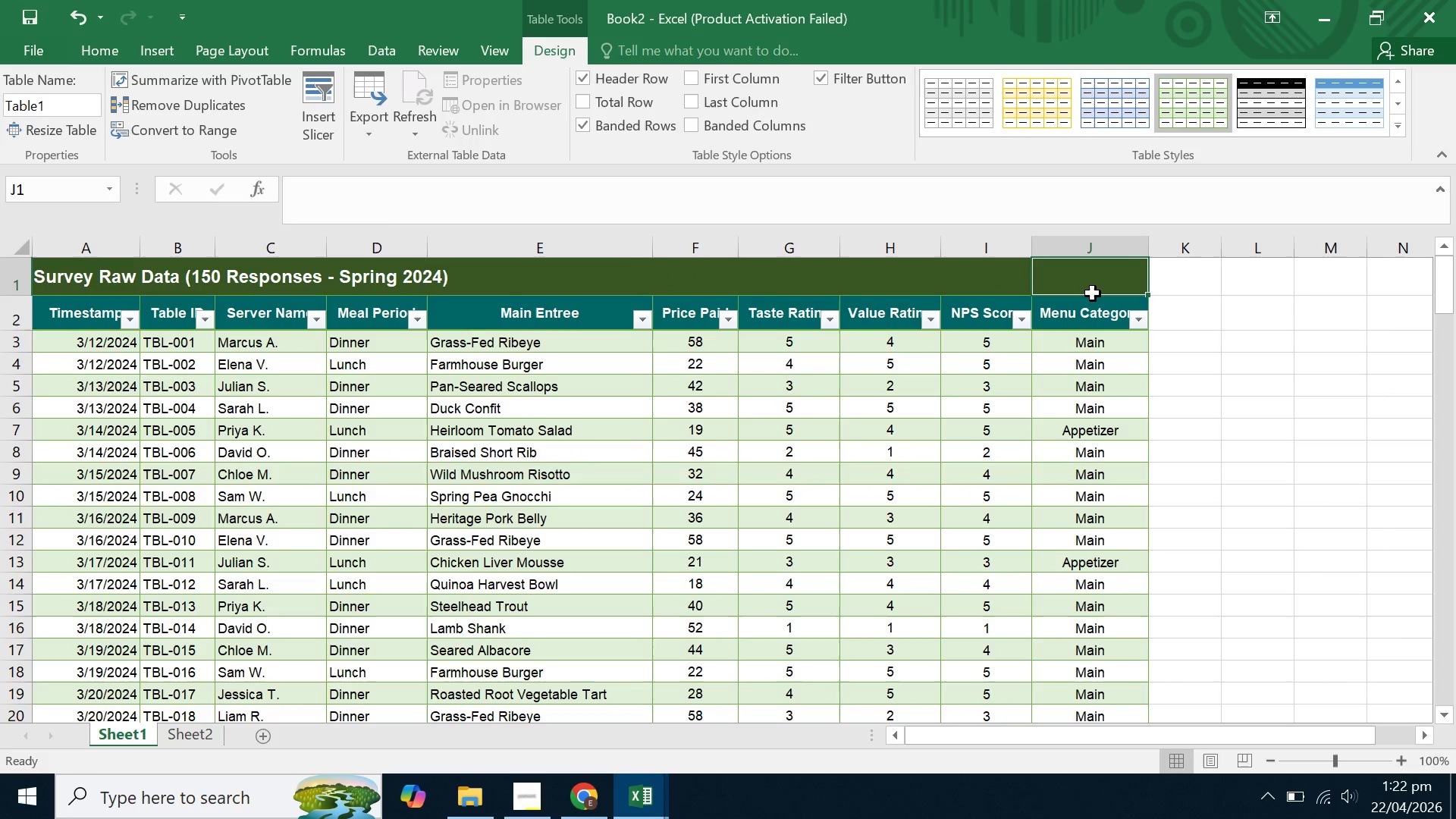 
left_click([1093, 293])
 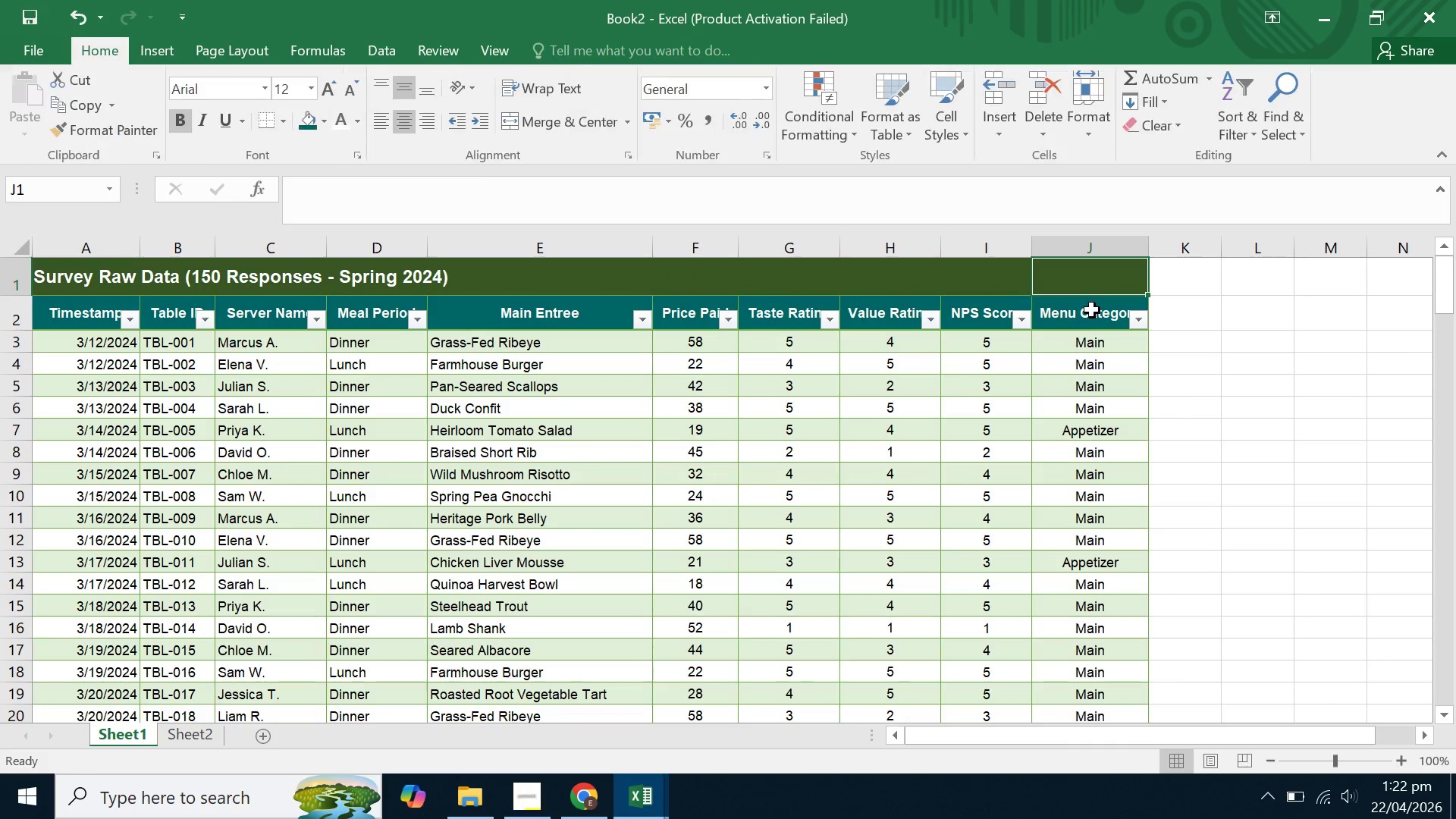 
left_click_drag(start_coordinate=[1092, 310], to_coordinate=[51, 329])
 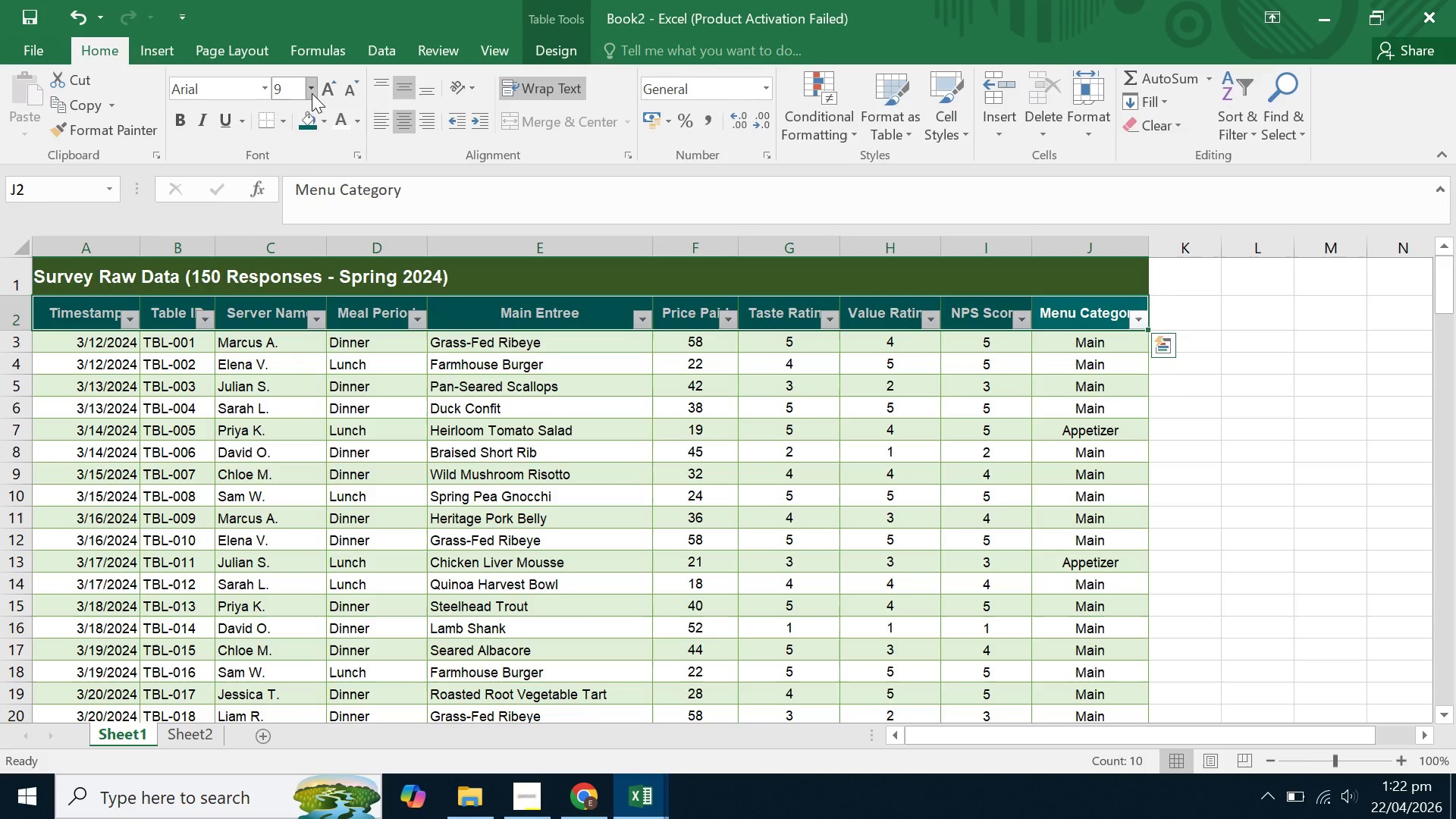 
left_click([311, 93])
 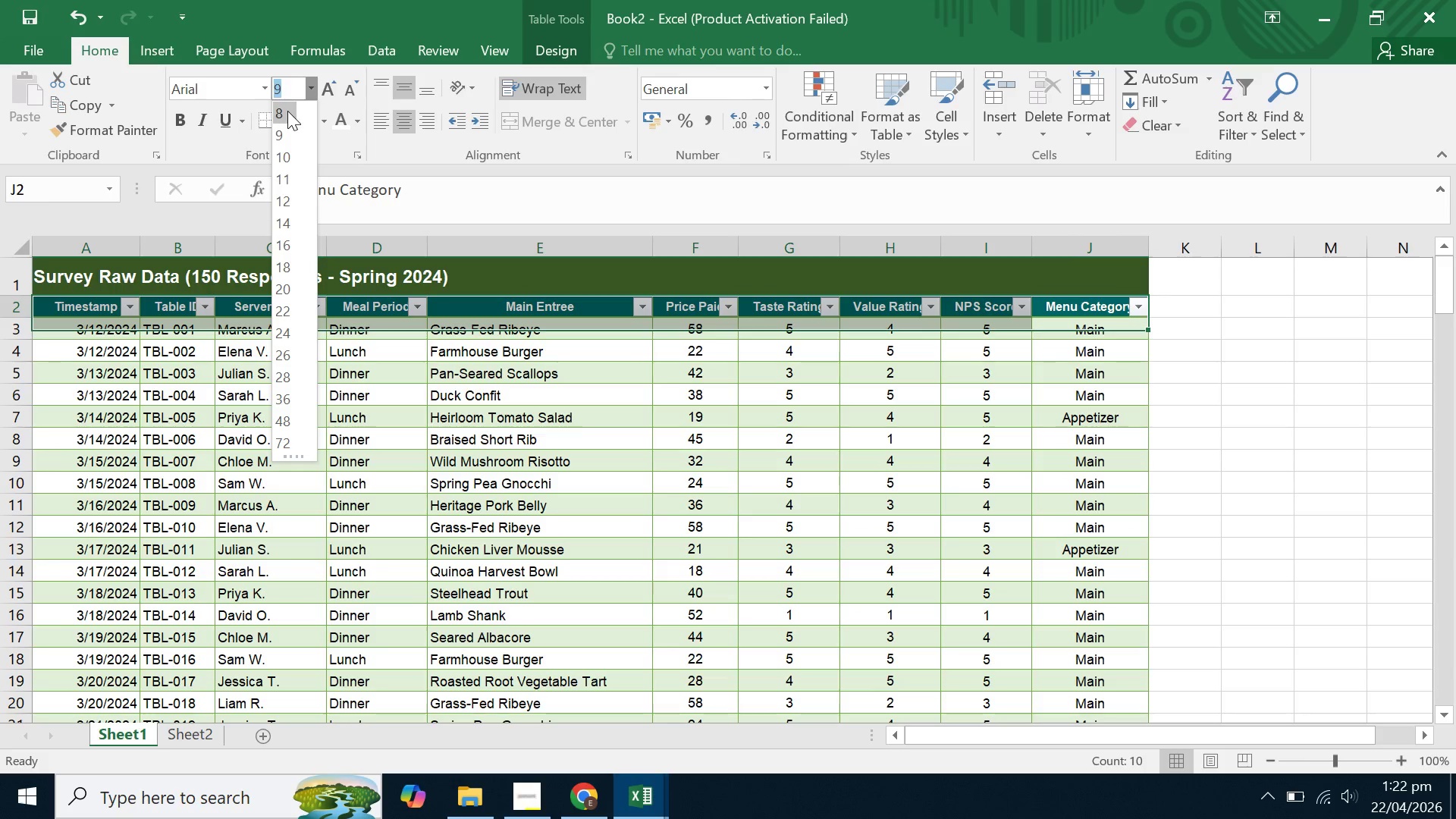 
left_click([287, 111])
 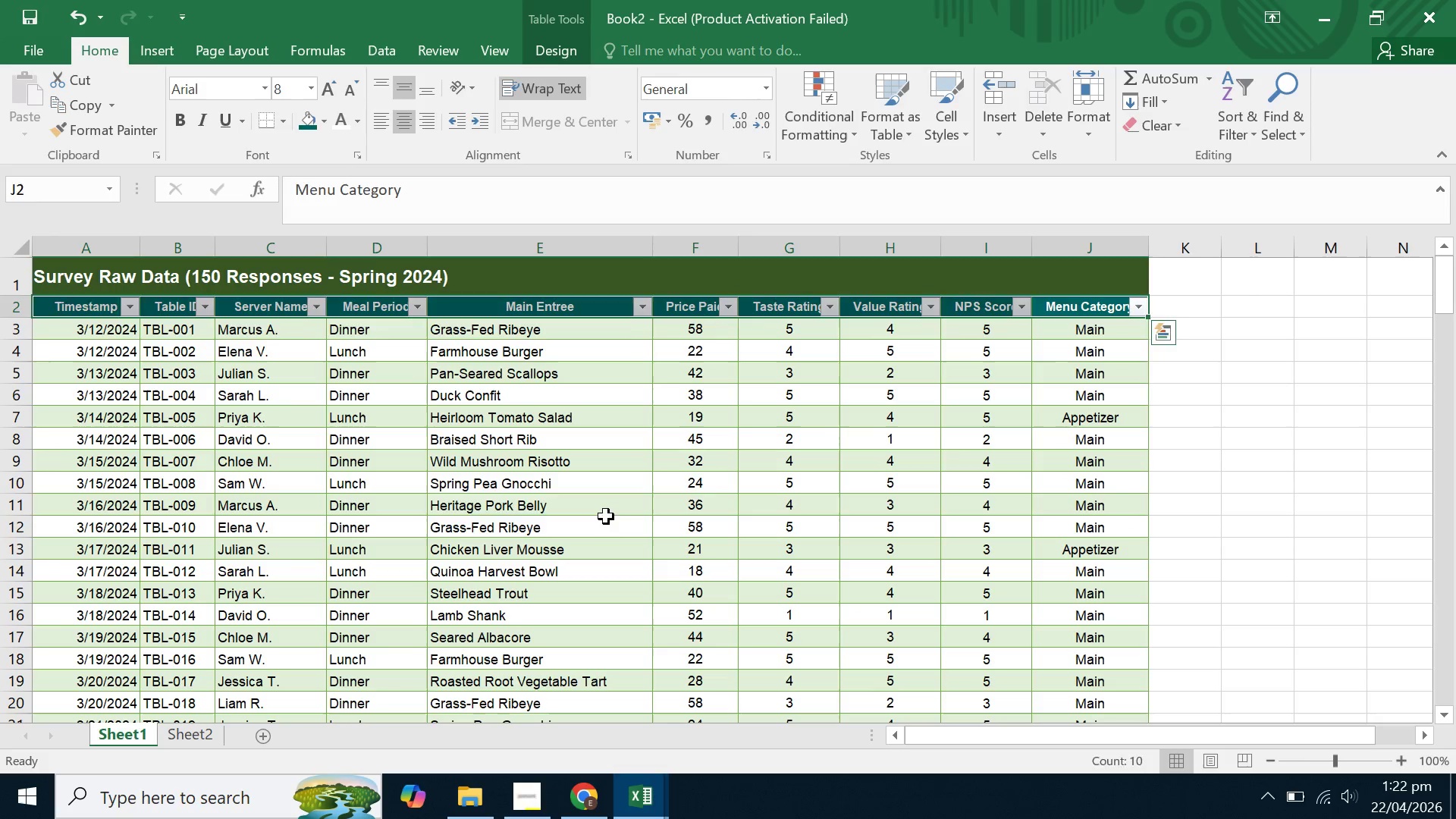 
left_click([606, 516])
 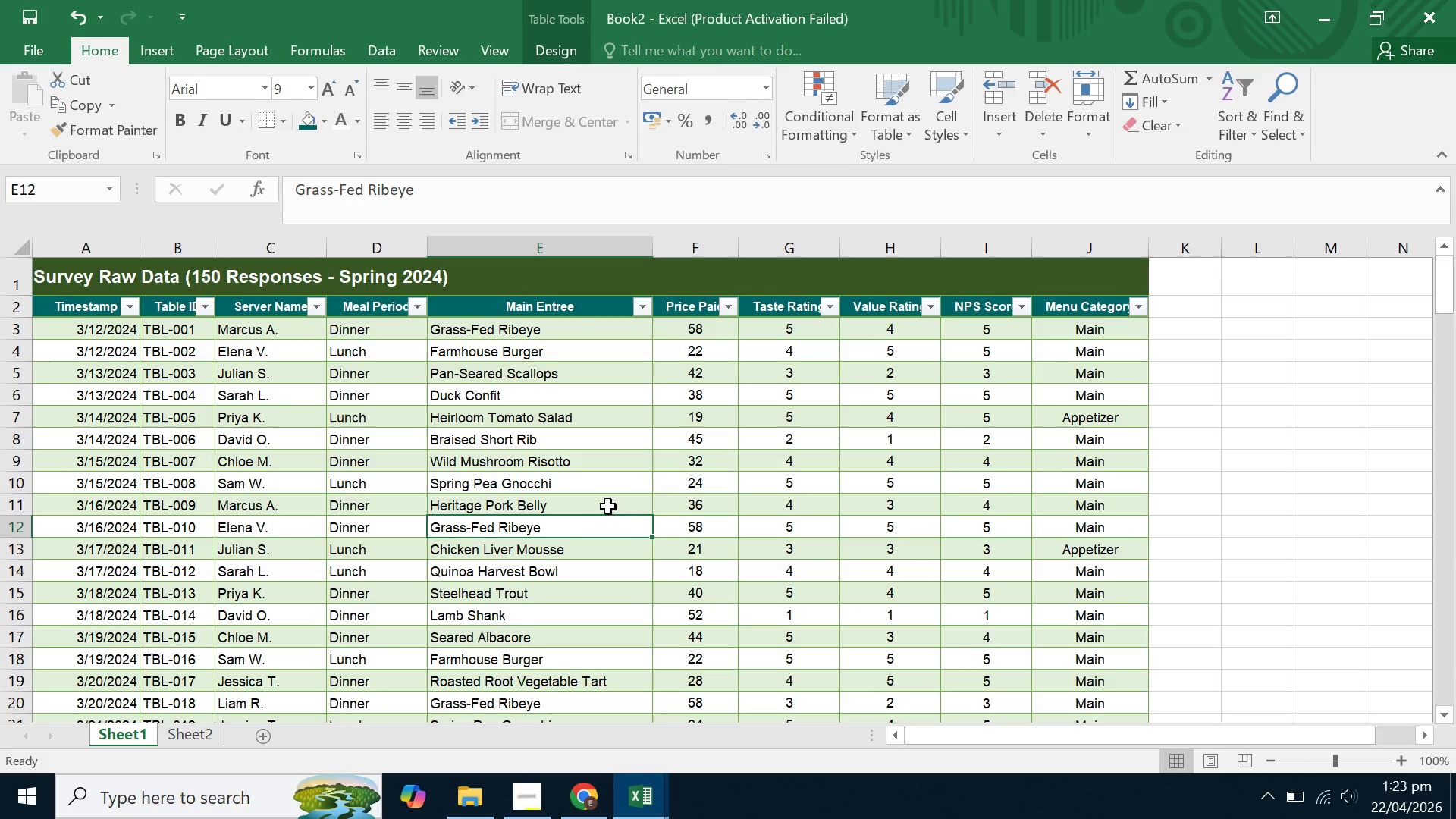 
scroll: coordinate [609, 503], scroll_direction: up, amount: 4.0
 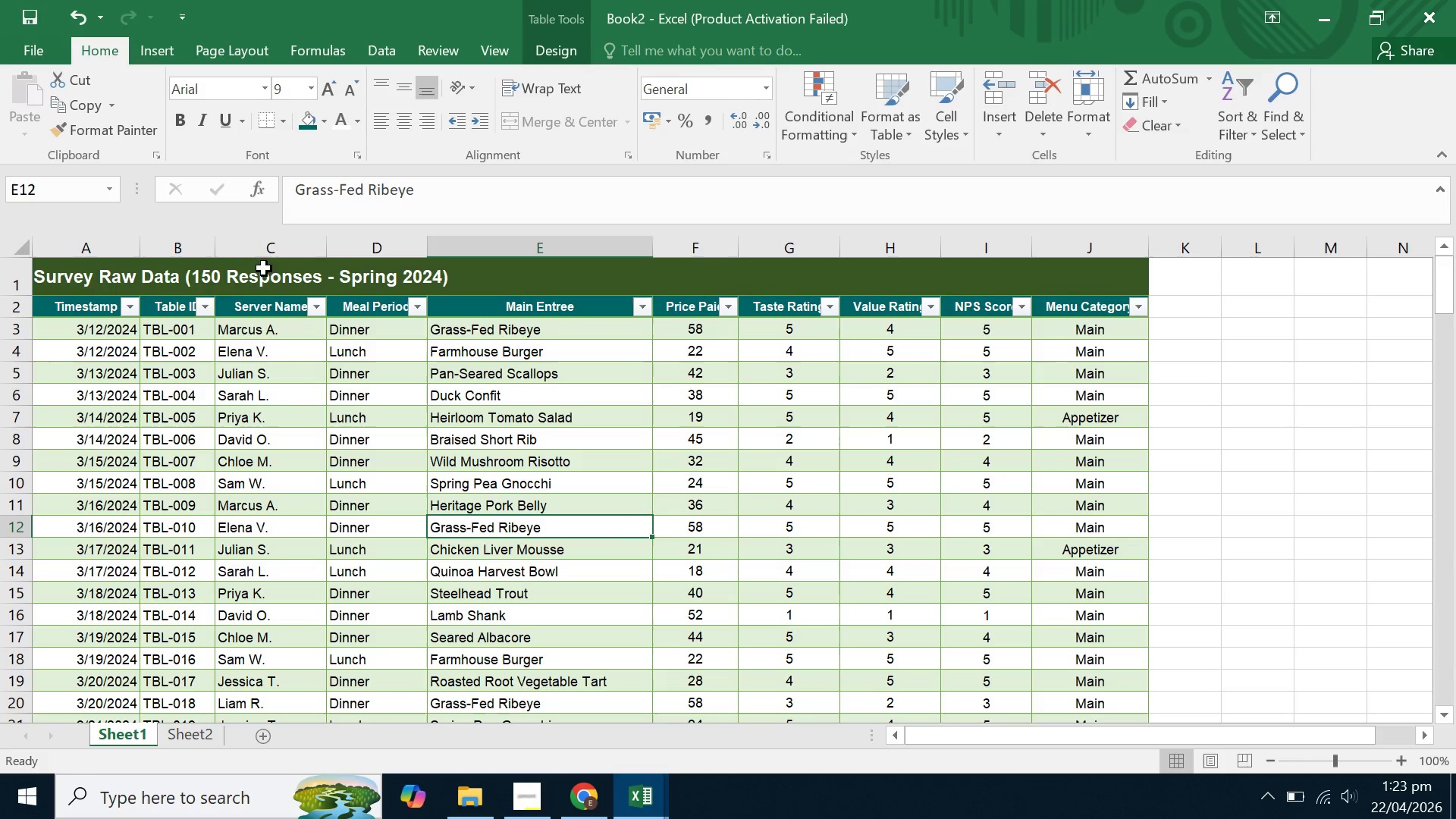 
left_click([256, 259])
 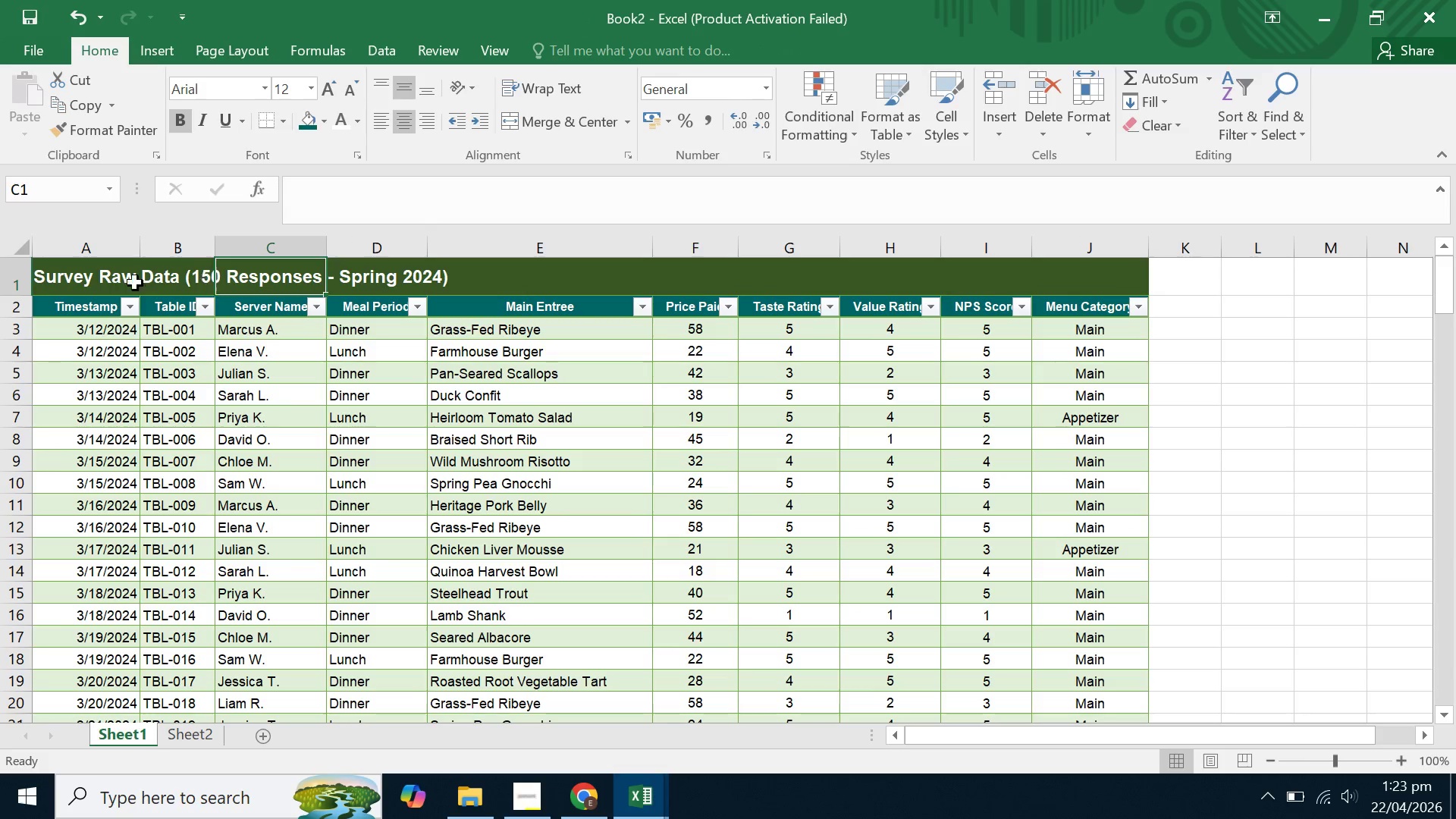 
left_click([116, 284])
 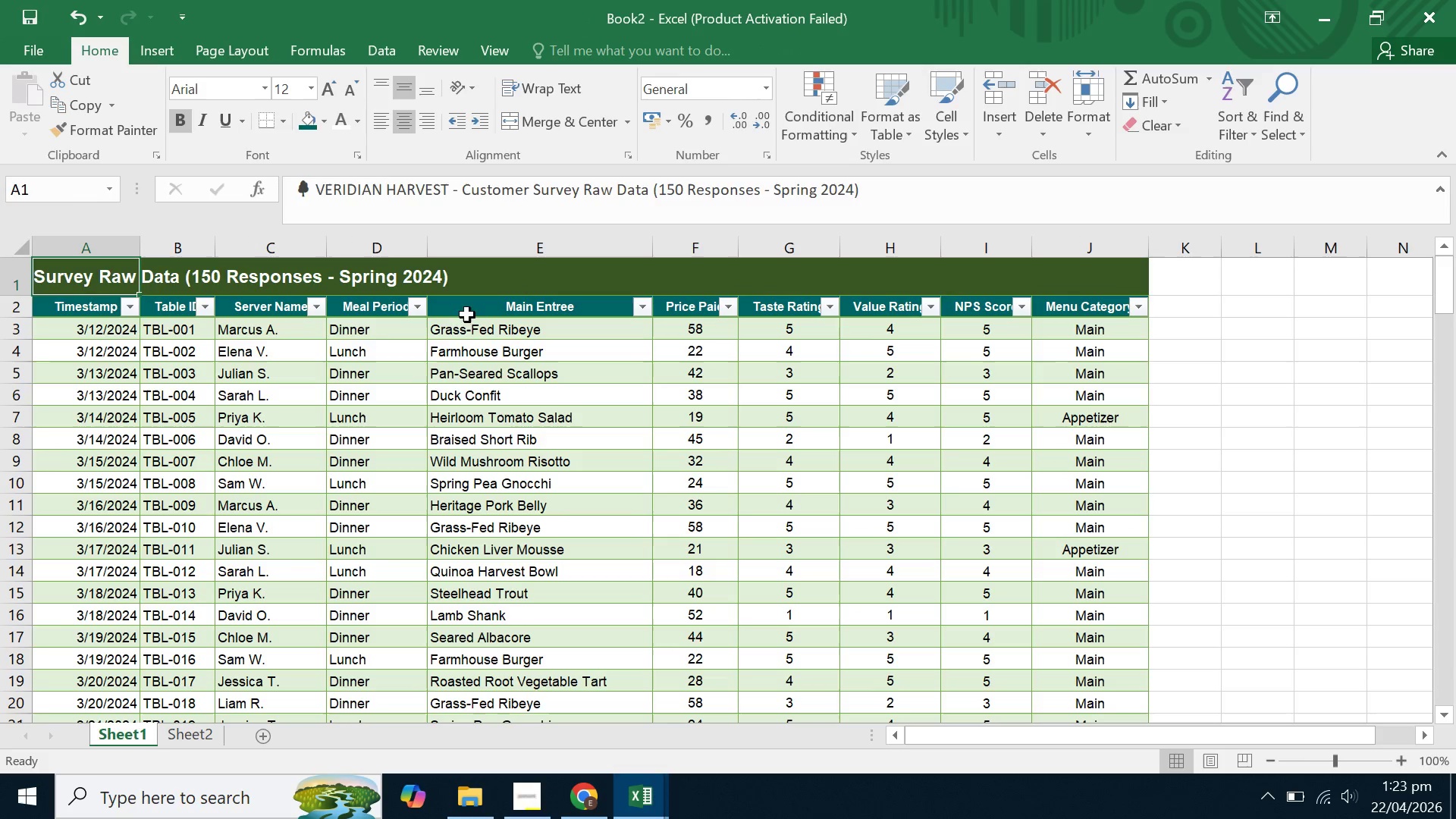 
left_click([519, 423])
 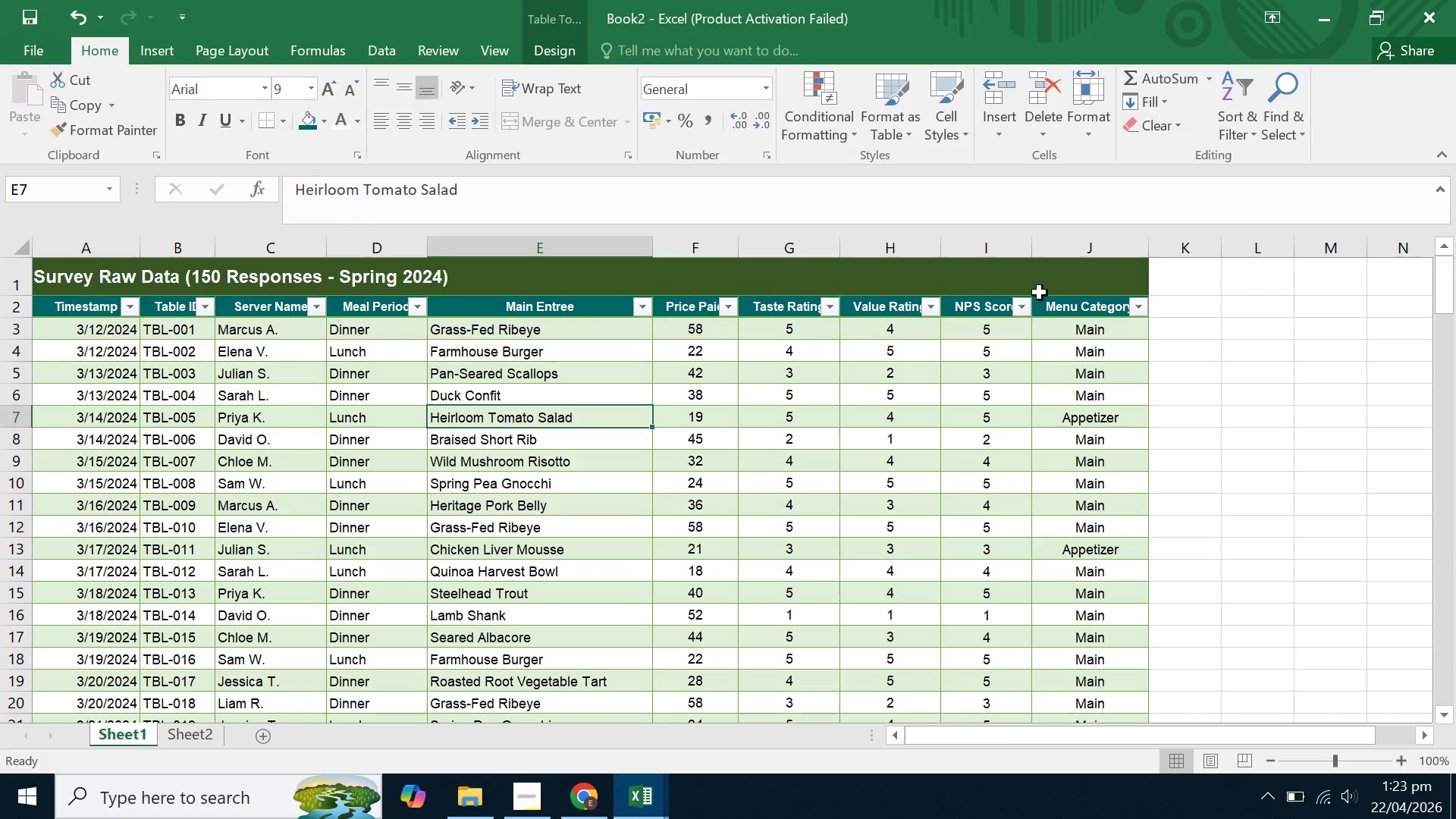 
left_click_drag(start_coordinate=[1109, 285], to_coordinate=[0, 263])
 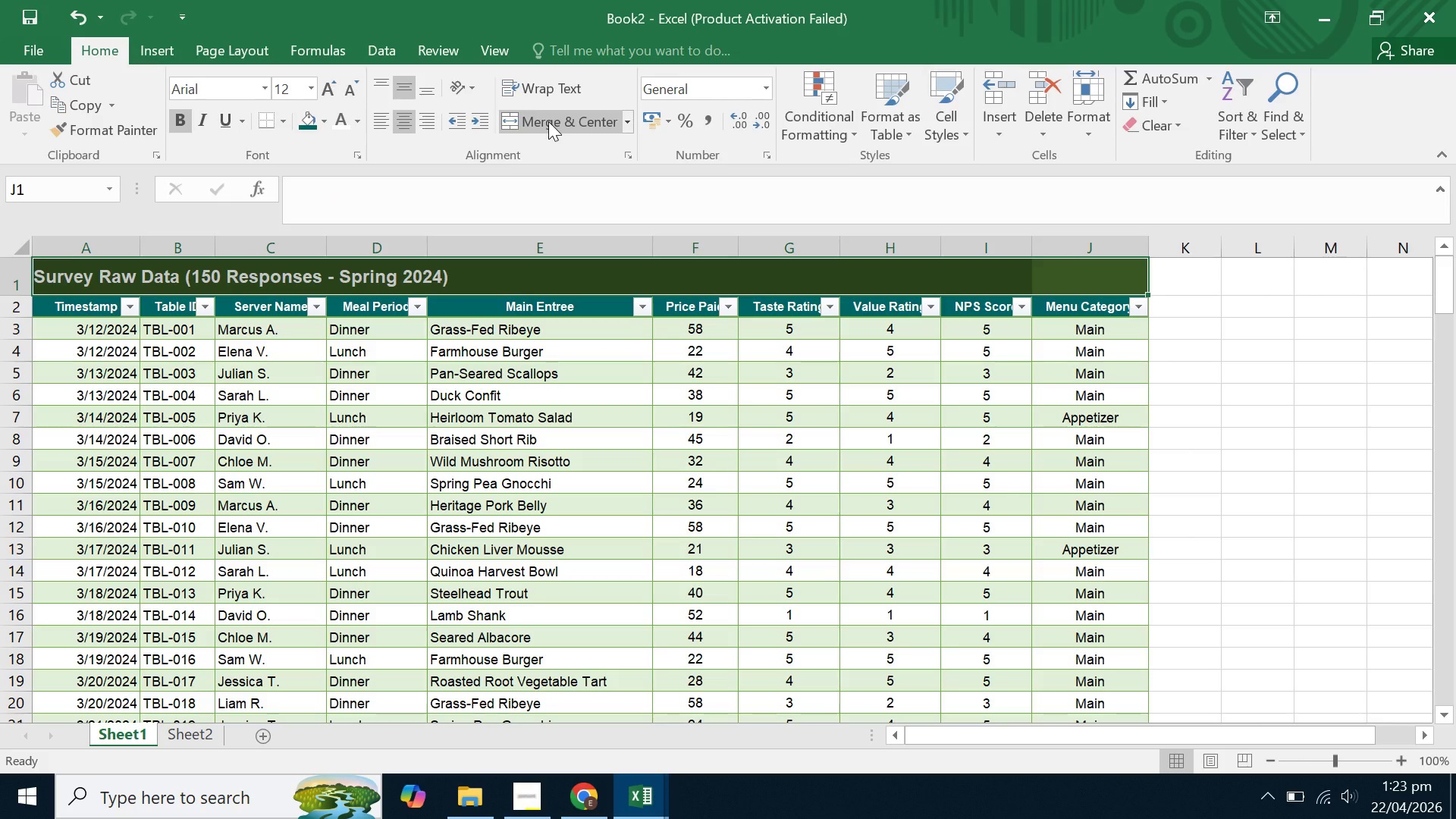 
left_click([548, 121])
 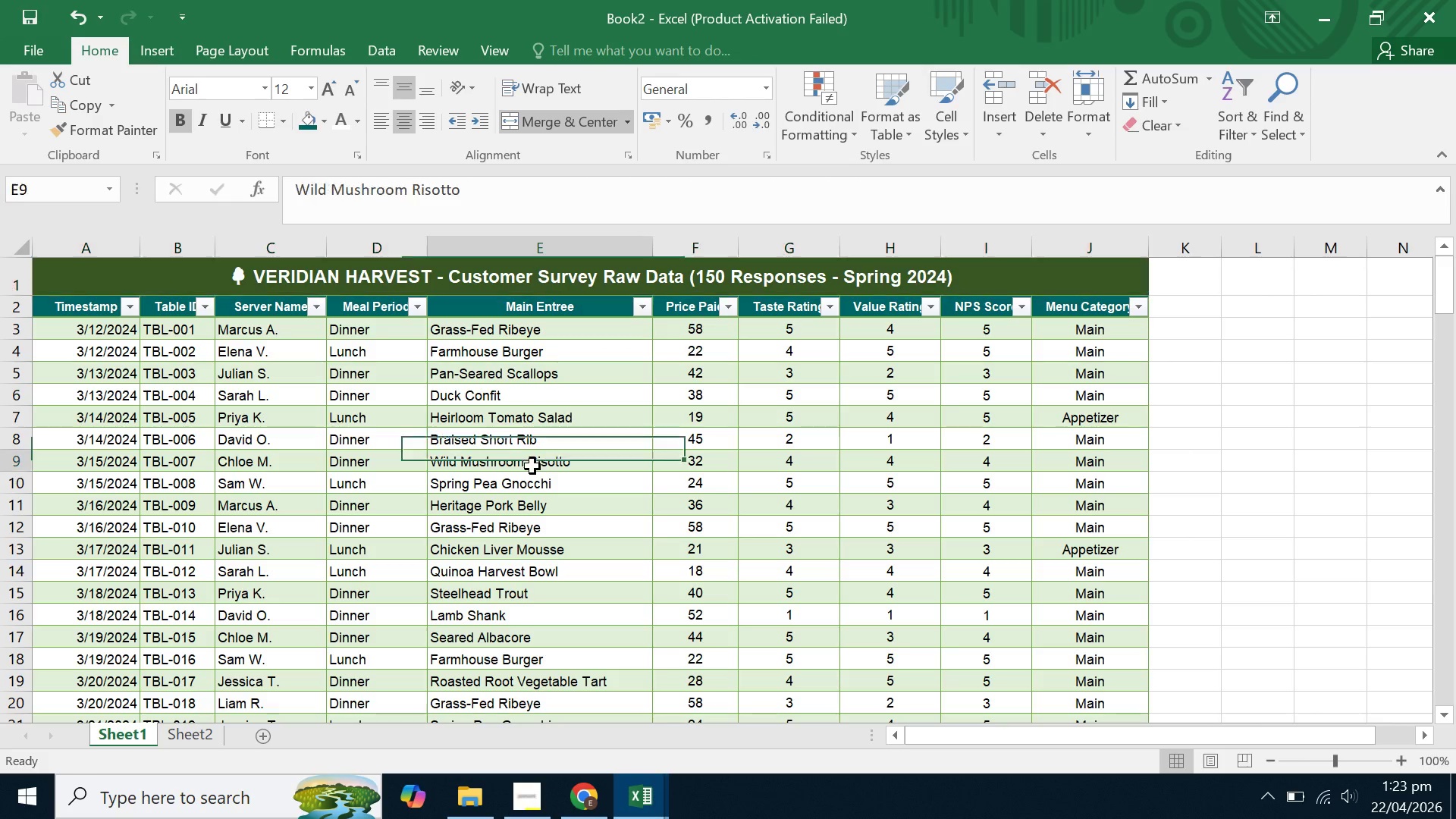 
double_click([589, 440])
 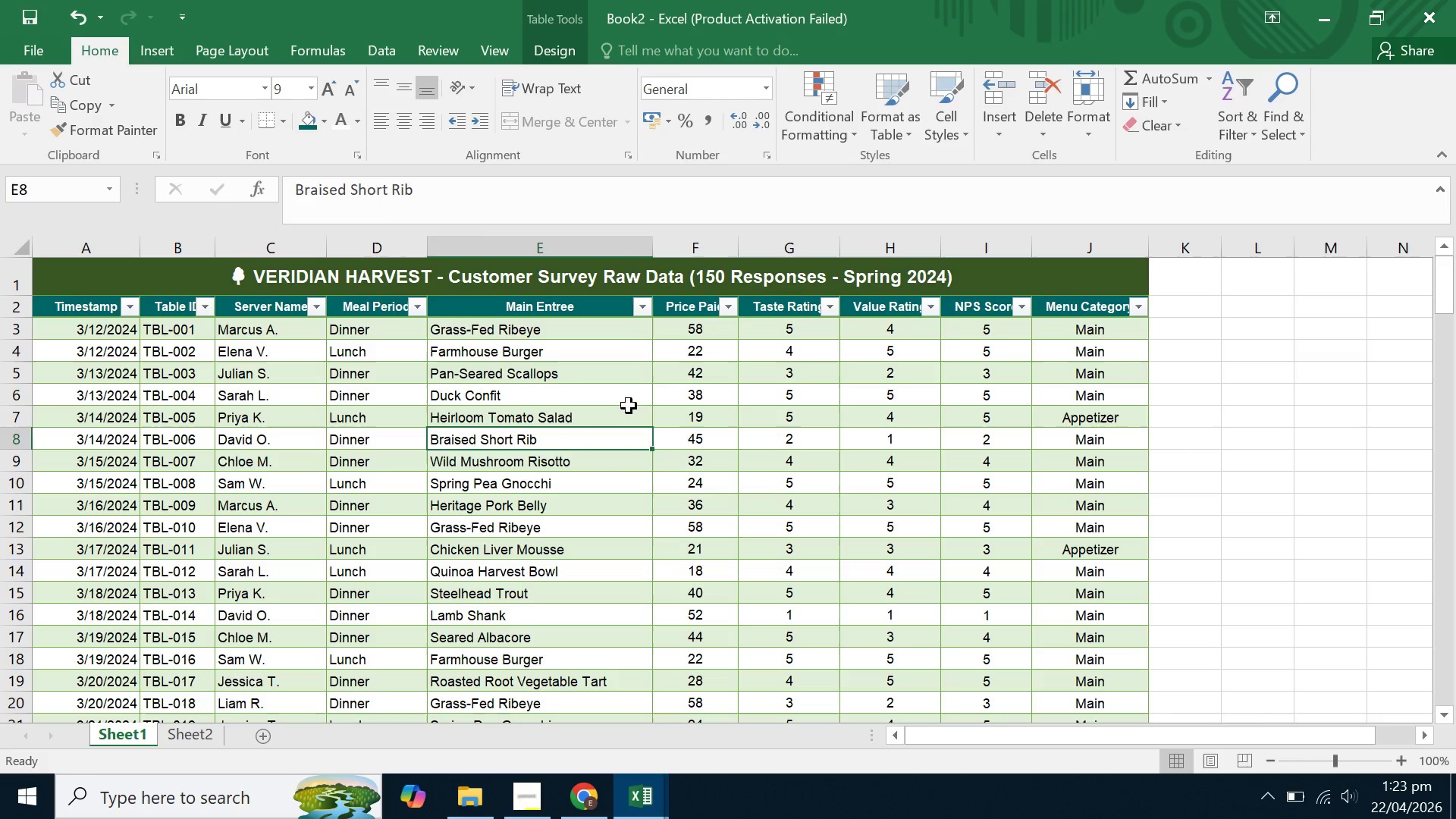 
triple_click([629, 406])
 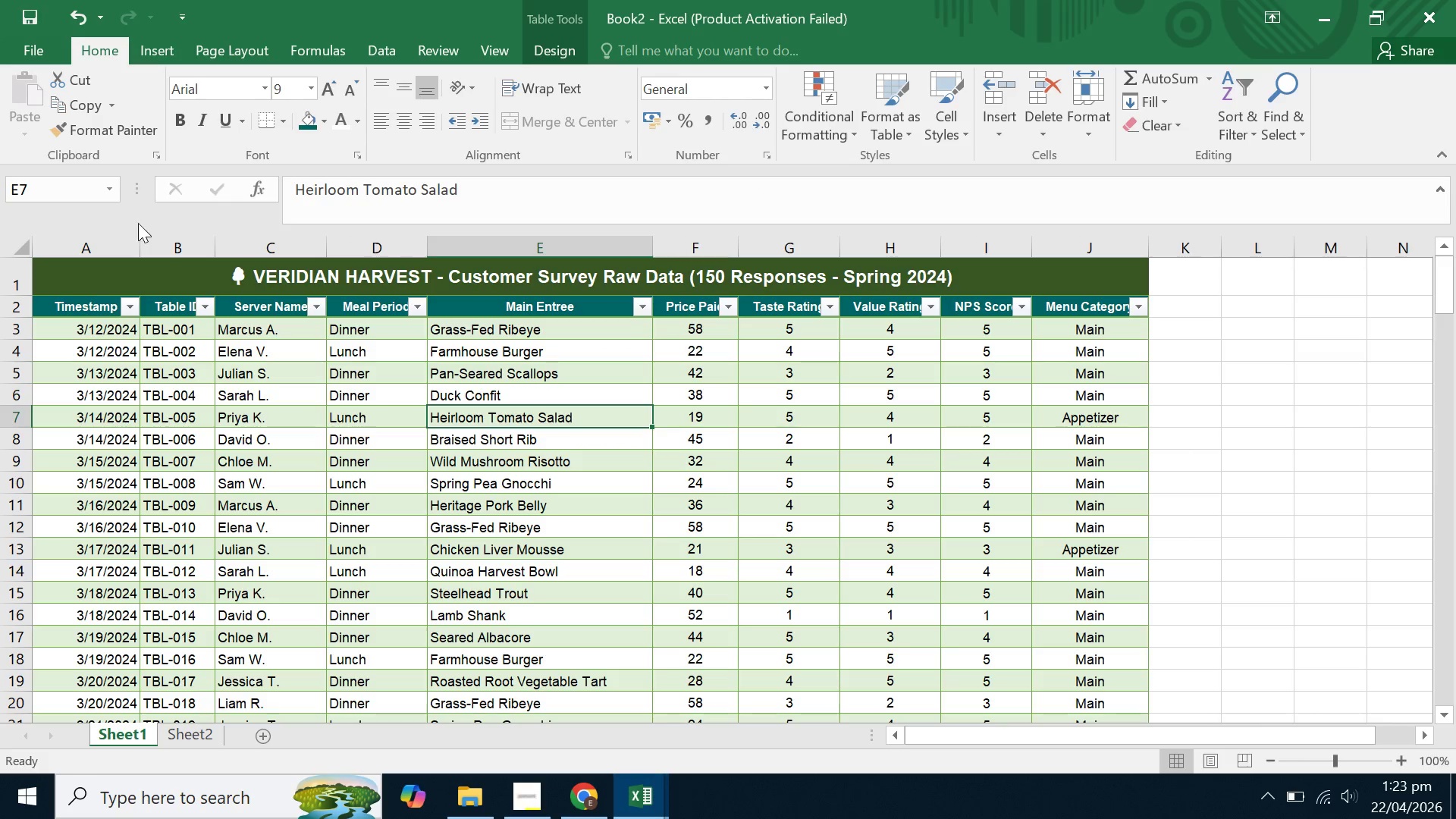 
left_click_drag(start_coordinate=[16, 313], to_coordinate=[16, 326])
 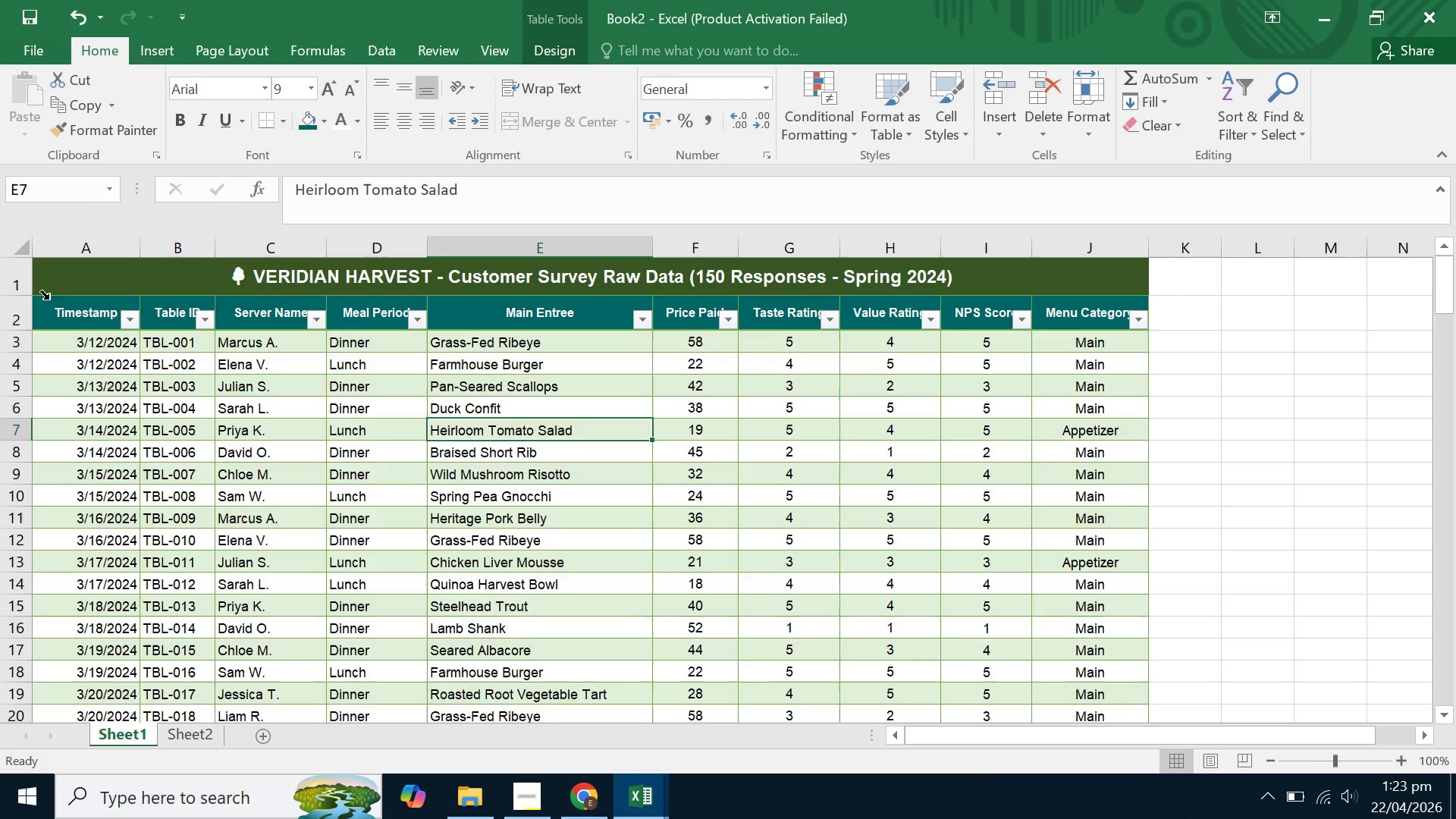 
left_click([52, 302])
 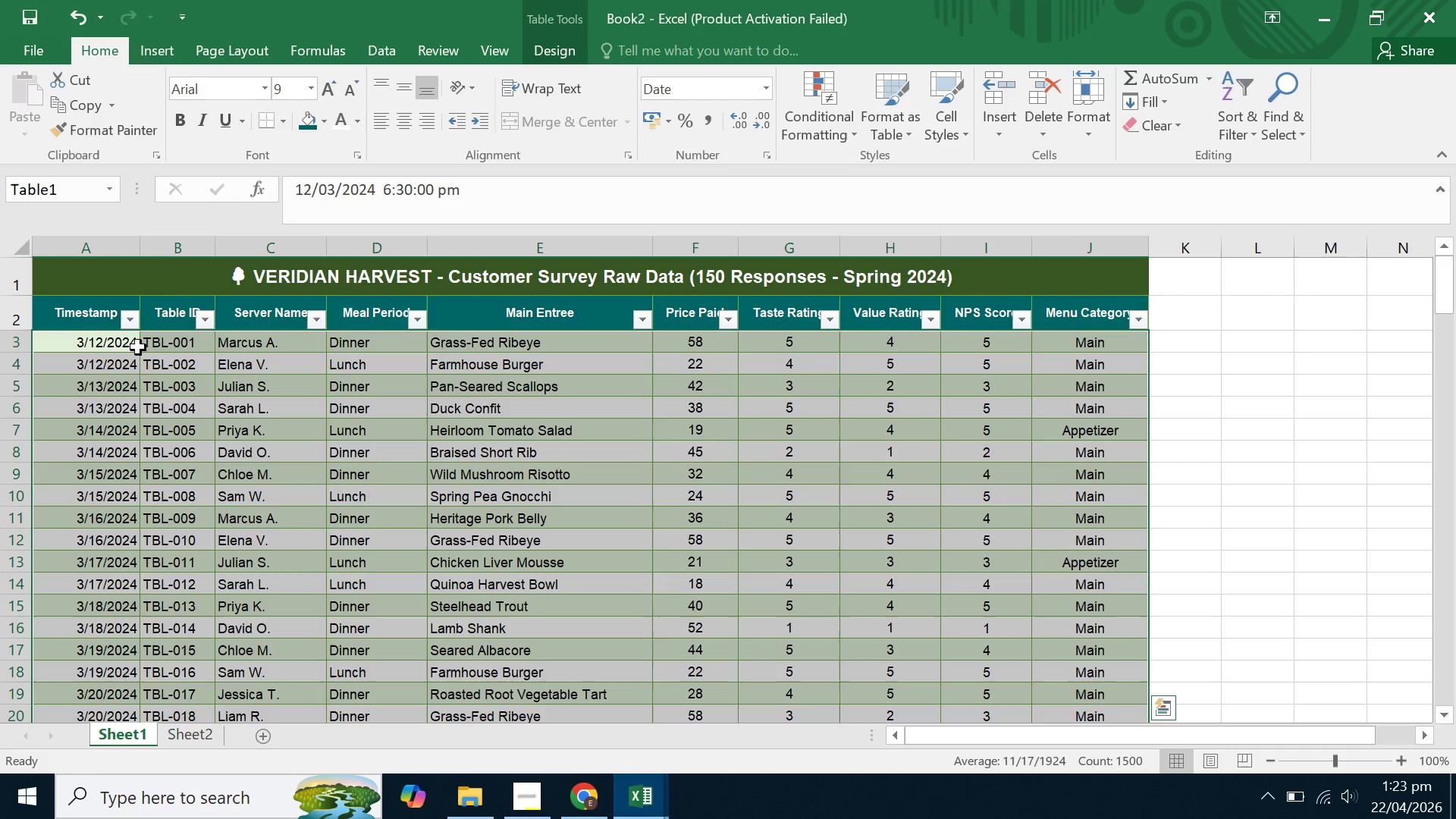 
left_click([229, 412])
 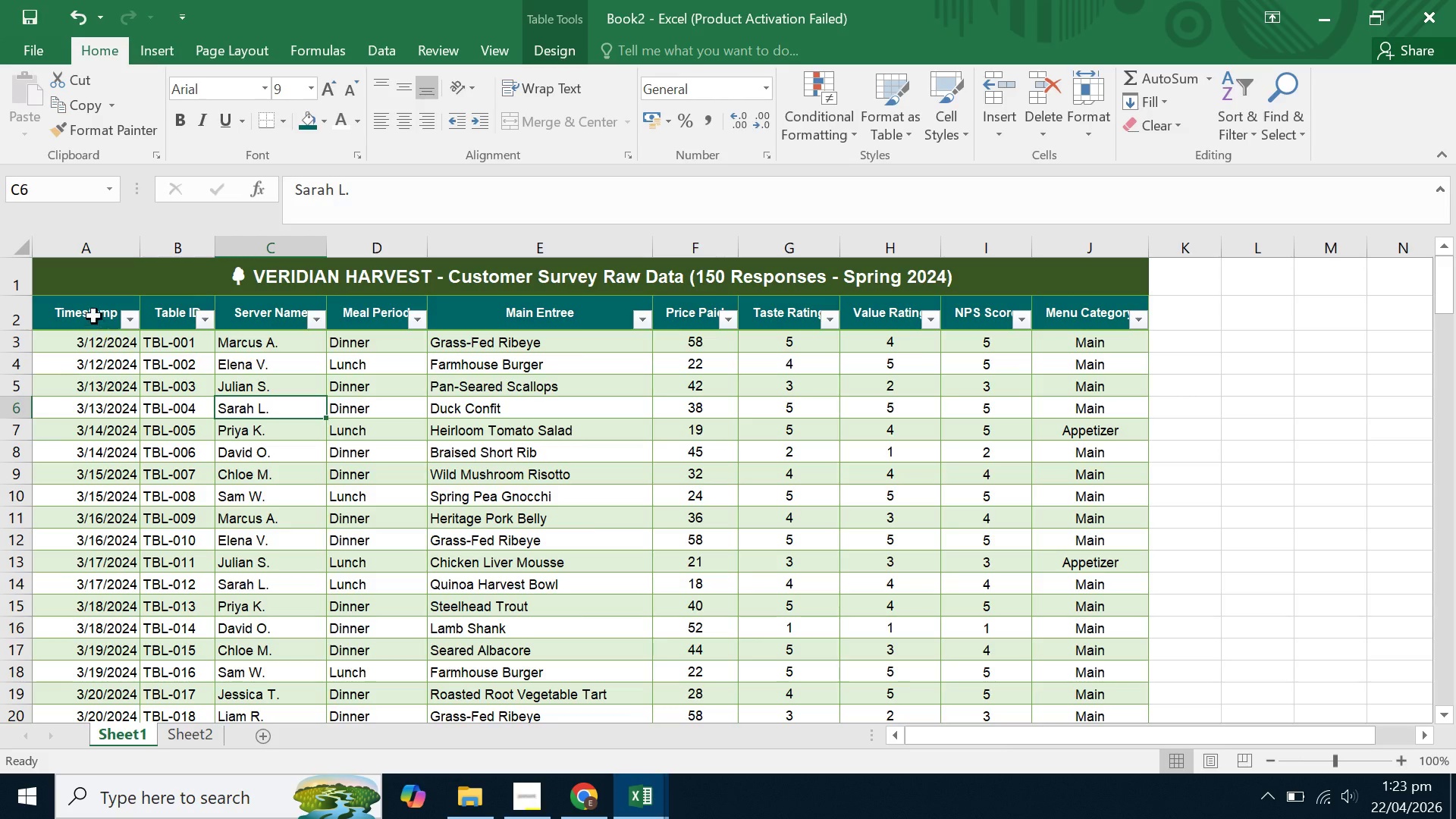 
left_click_drag(start_coordinate=[93, 314], to_coordinate=[1078, 328])
 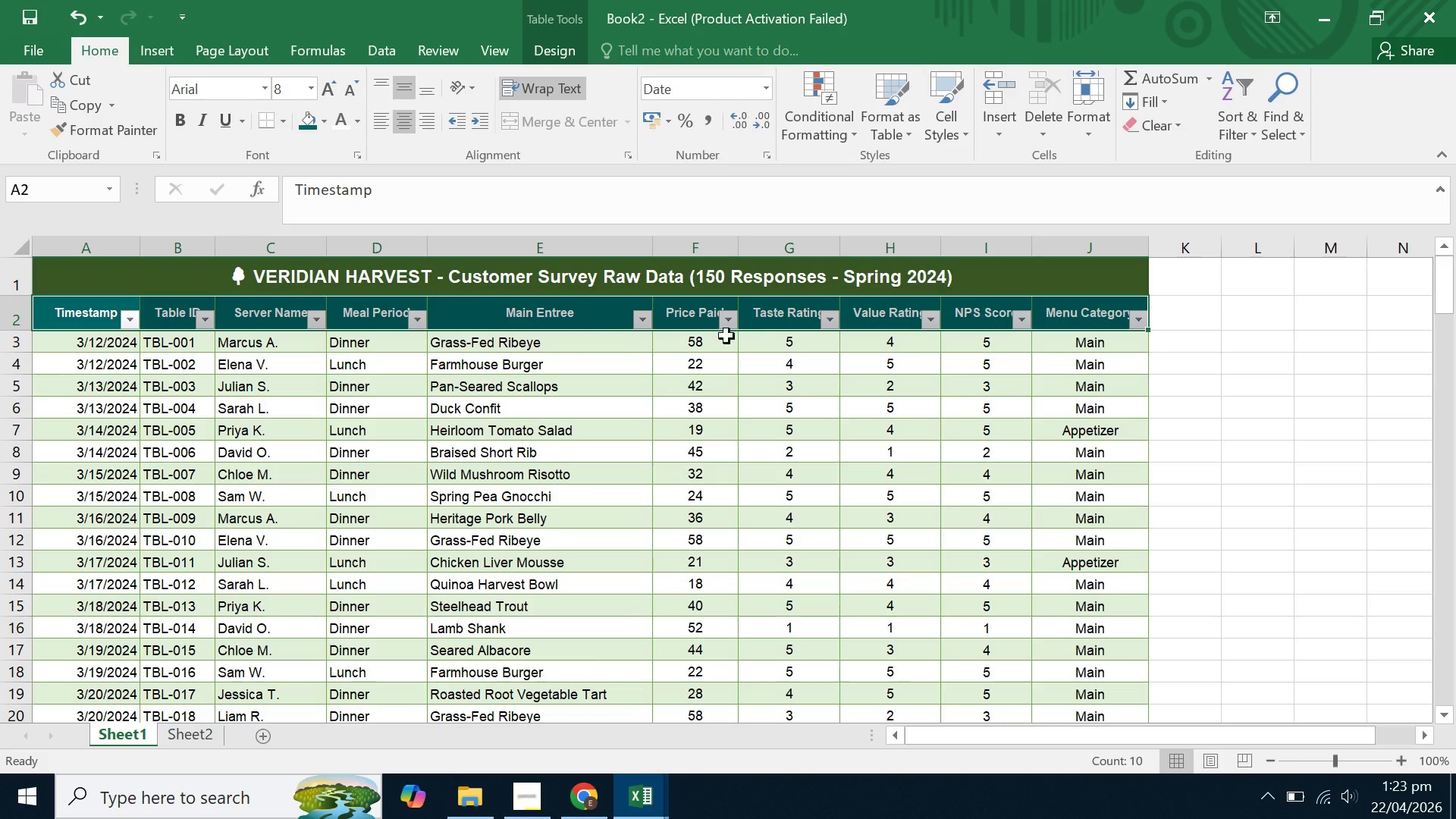 
left_click([2, 343])
 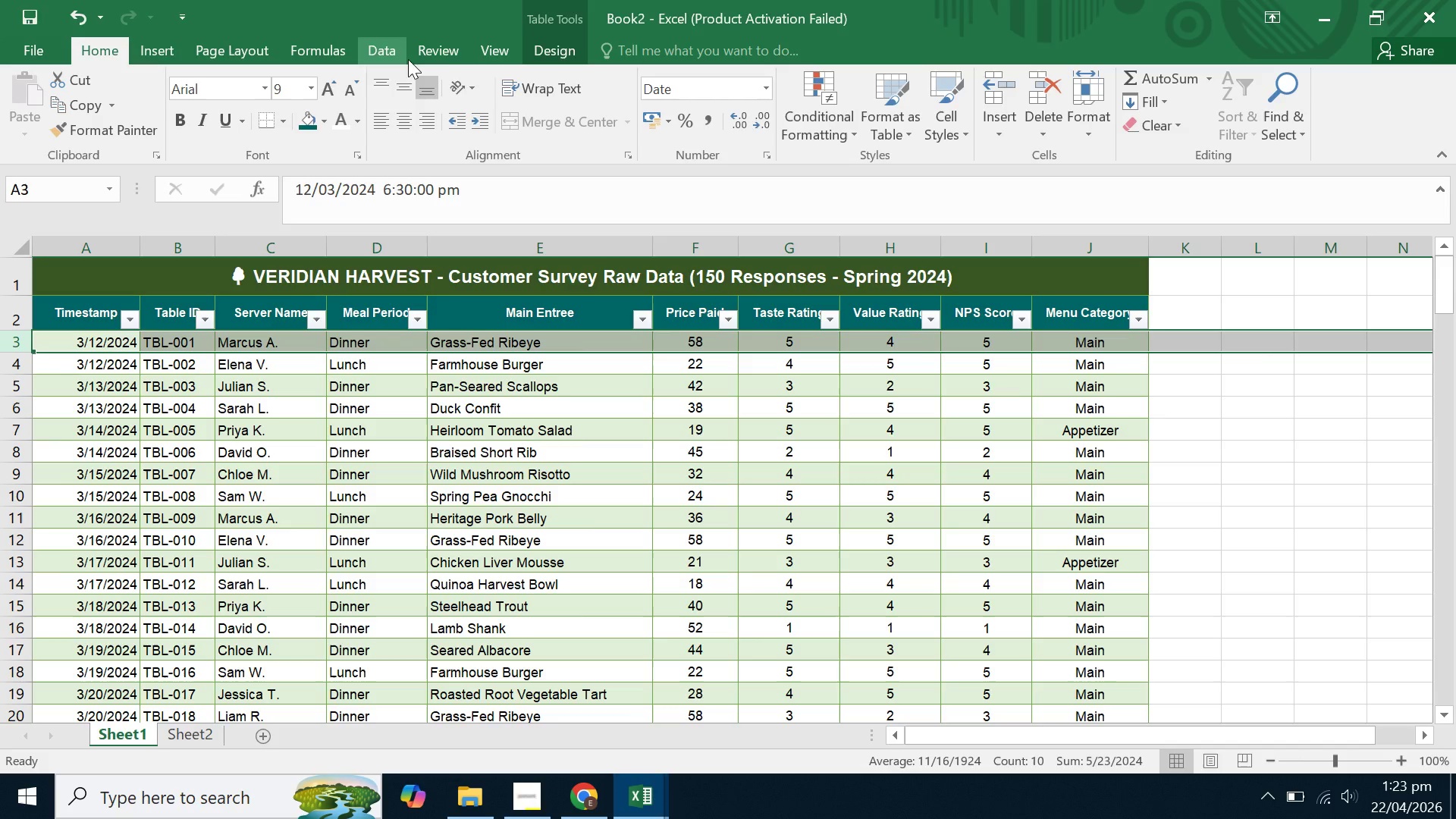 
left_click([501, 41])
 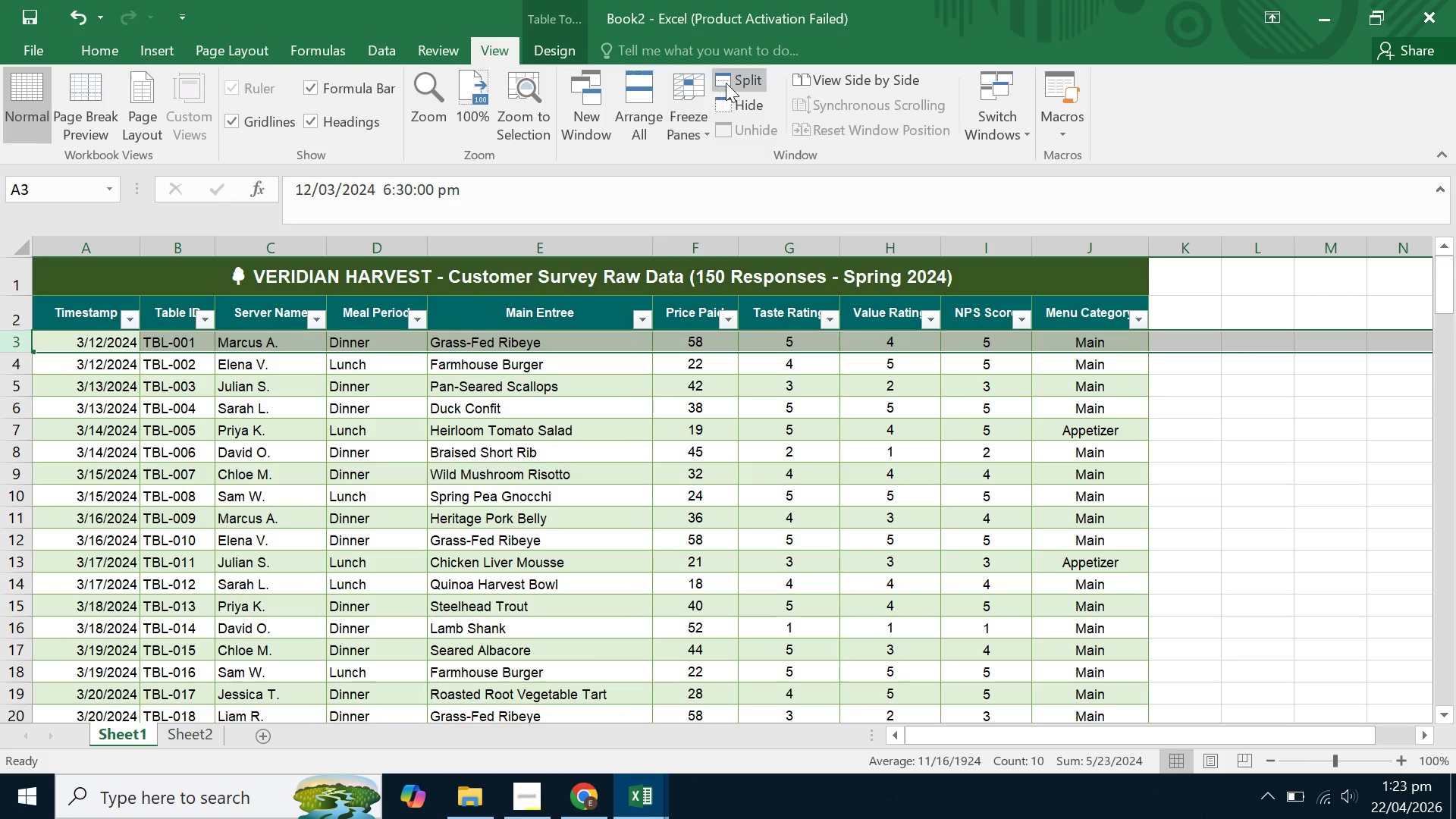 
left_click([682, 125])
 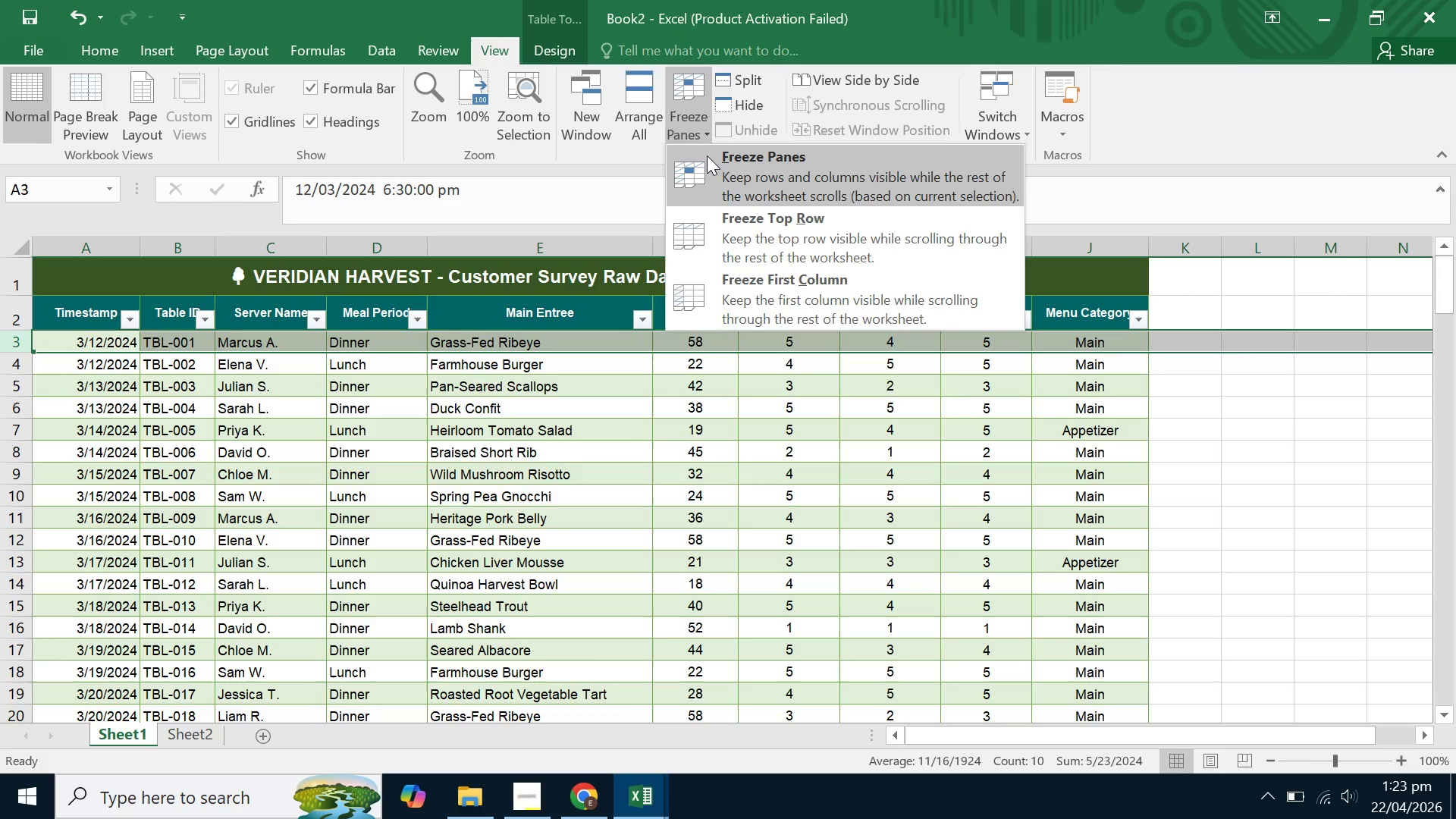 
left_click([709, 158])
 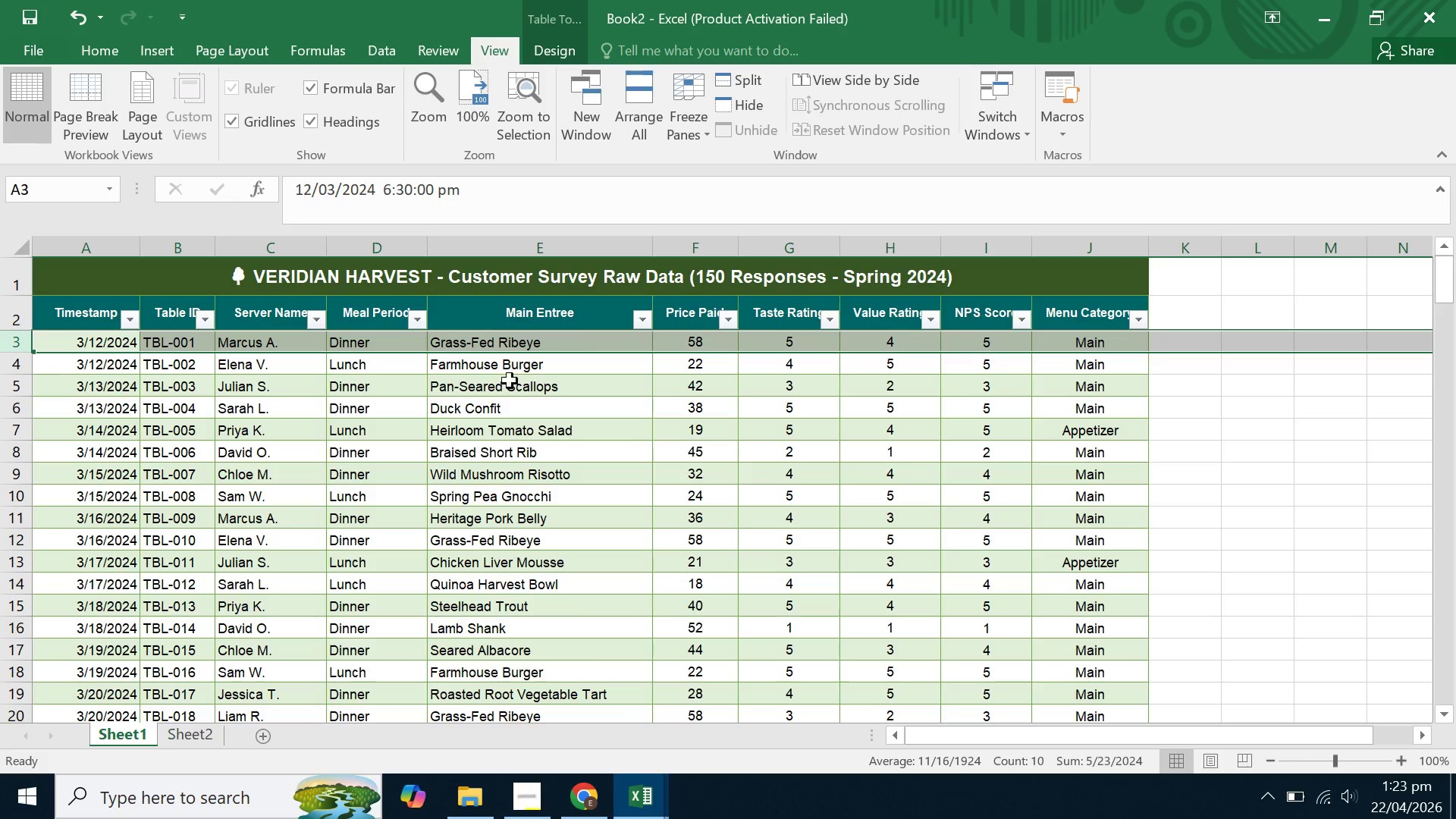 
left_click([509, 381])
 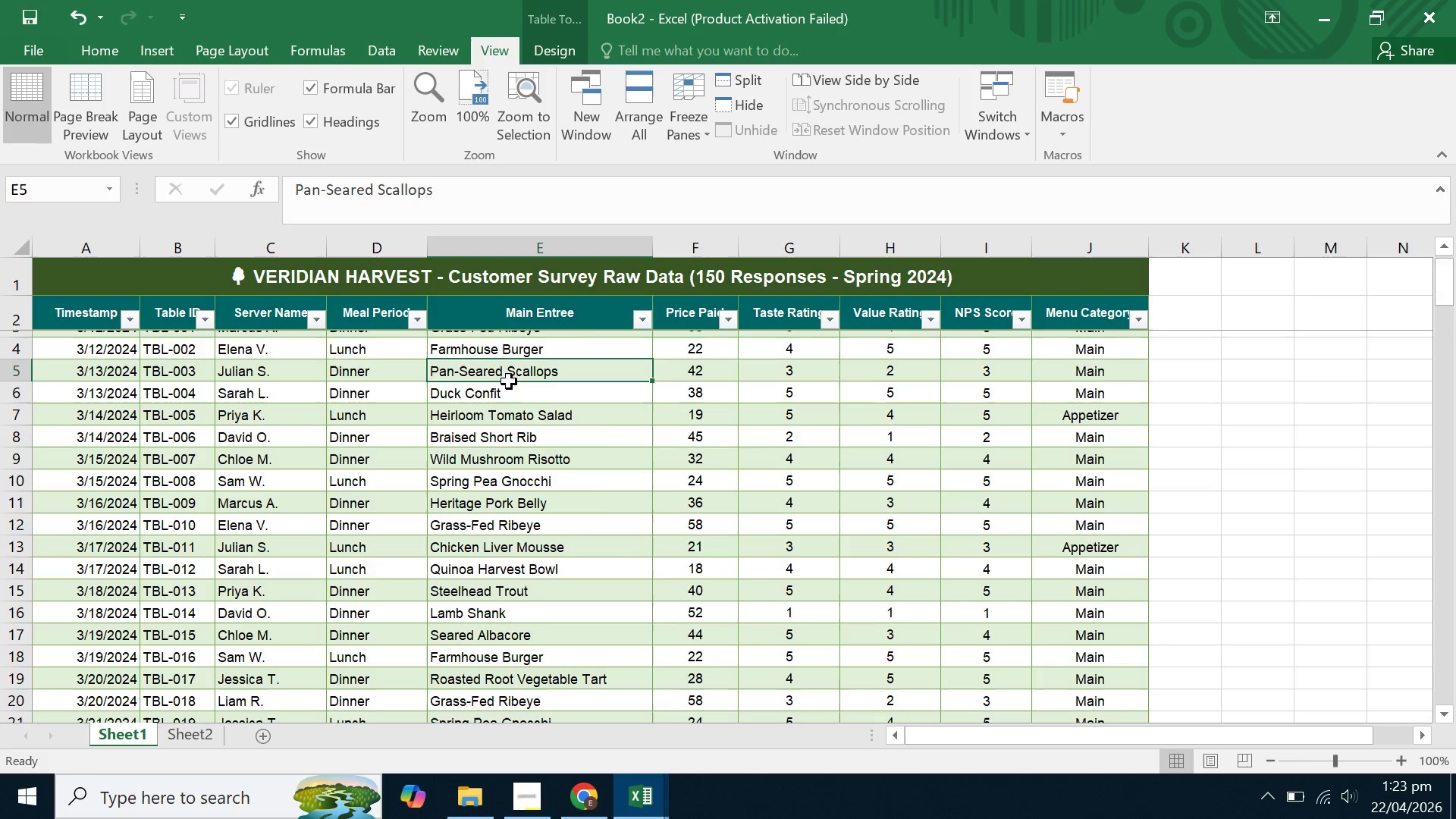 
scroll: coordinate [509, 381], scroll_direction: up, amount: 10.0
 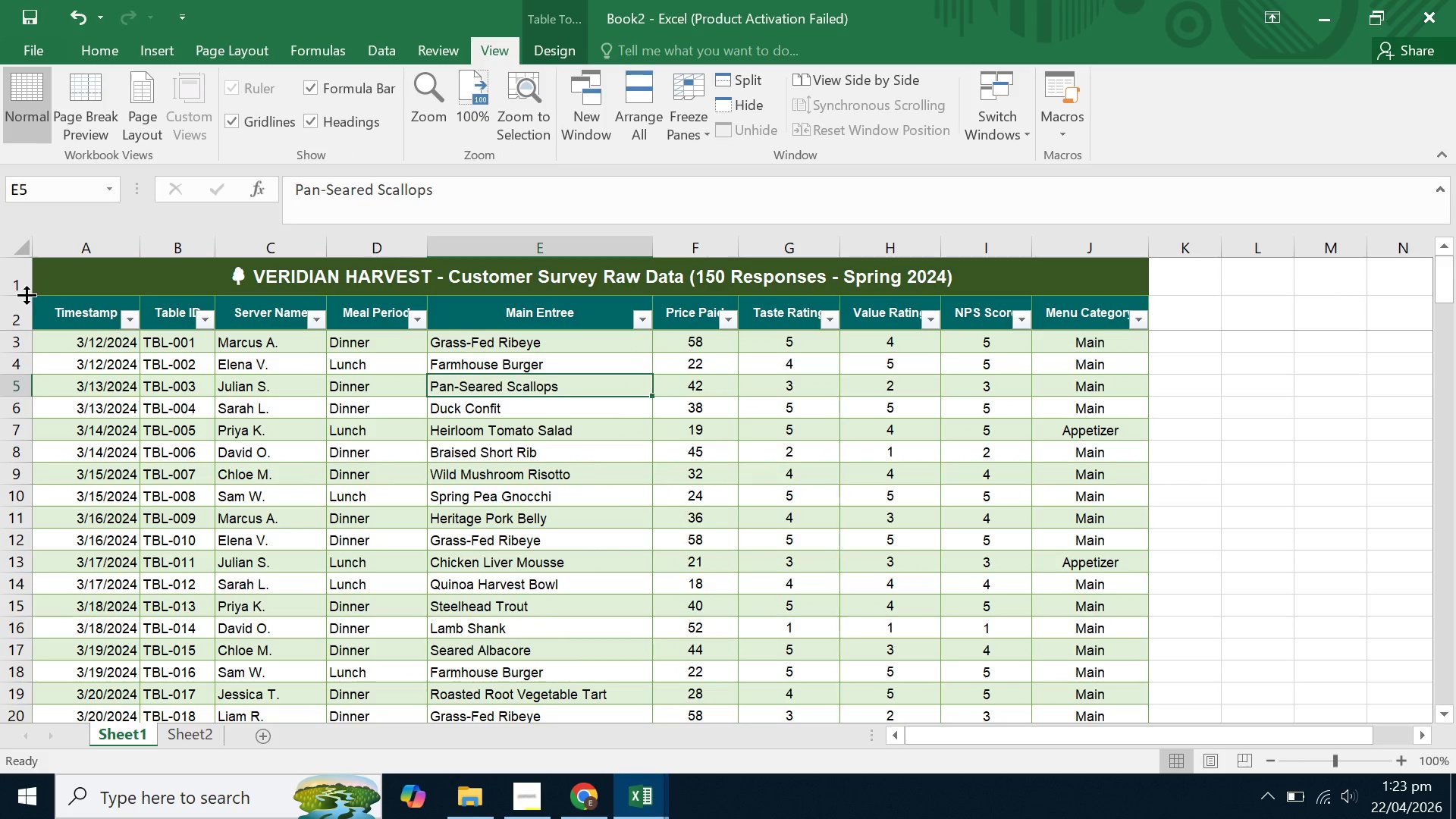 
left_click_drag(start_coordinate=[27, 295], to_coordinate=[27, 302])
 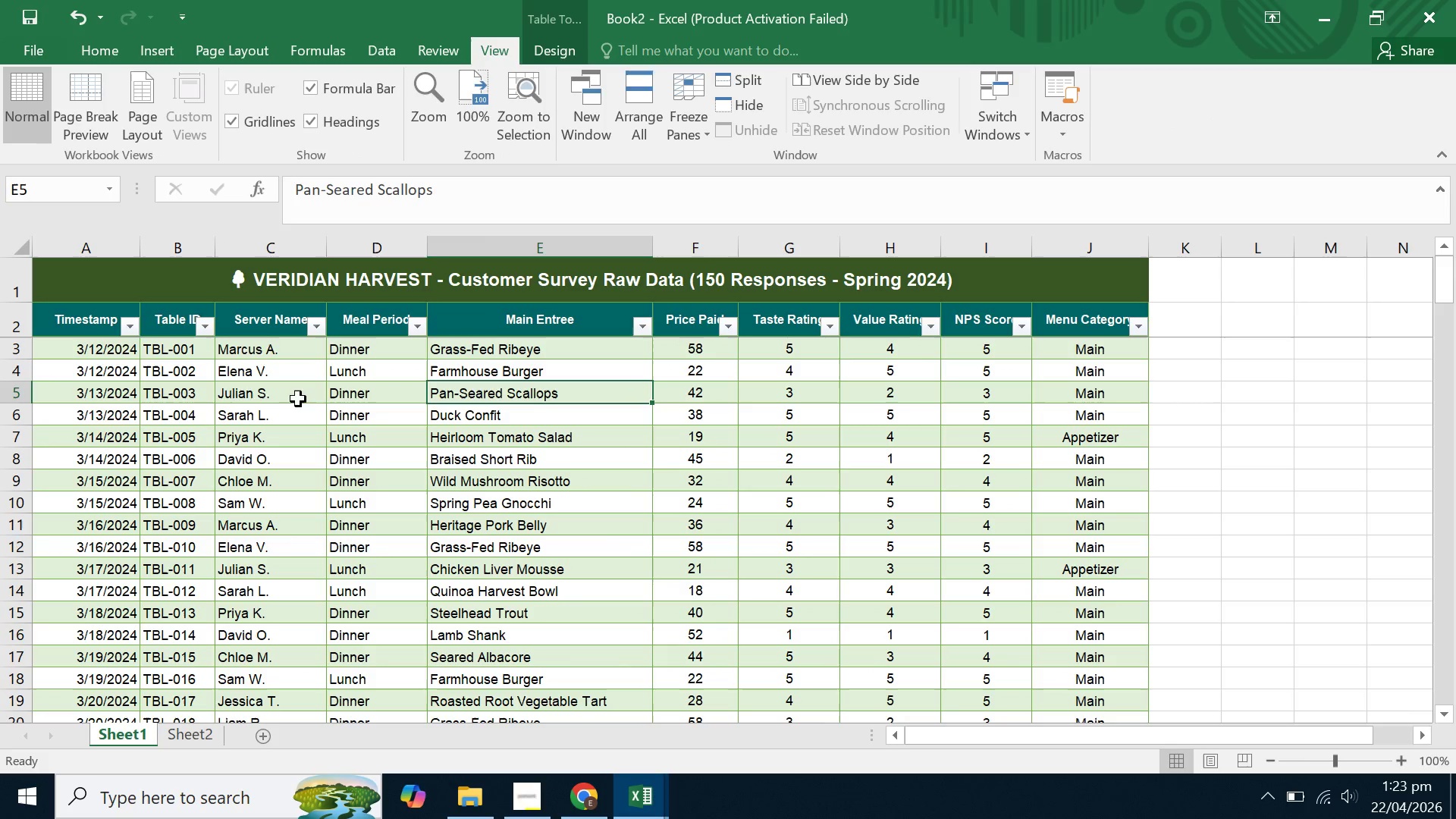 
left_click([309, 411])
 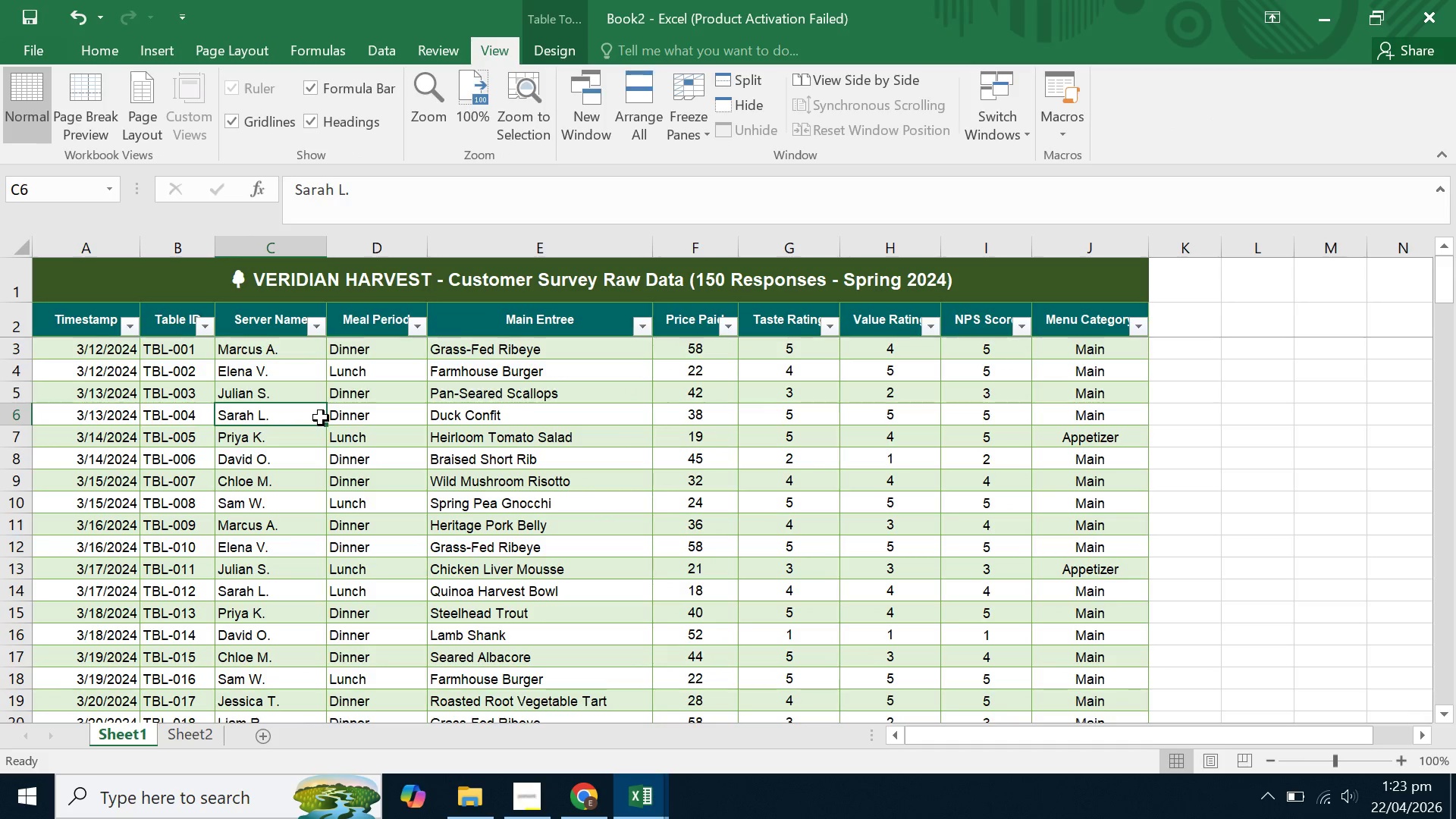 
scroll: coordinate [334, 413], scroll_direction: up, amount: 17.0
 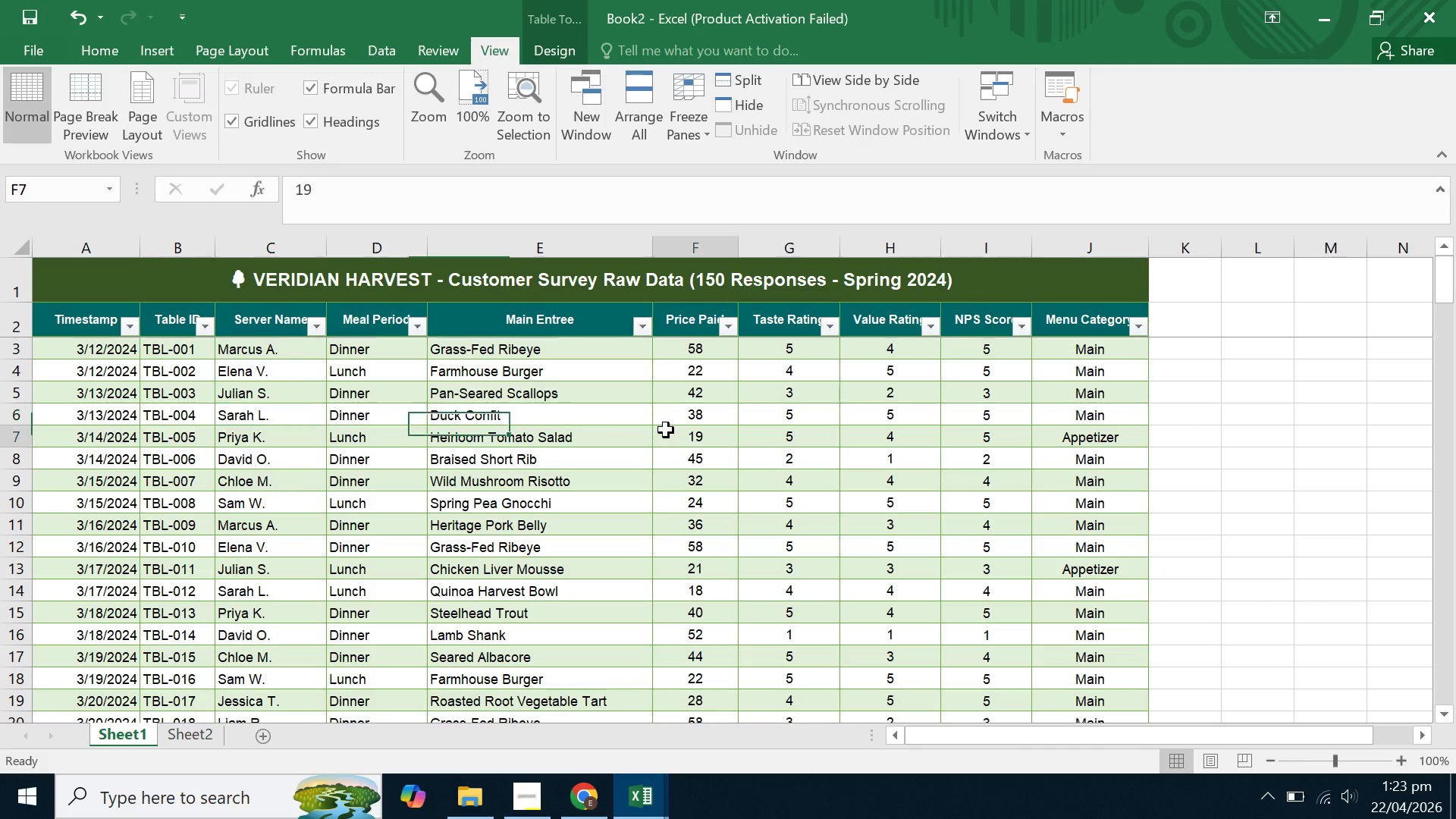 
double_click([826, 435])
 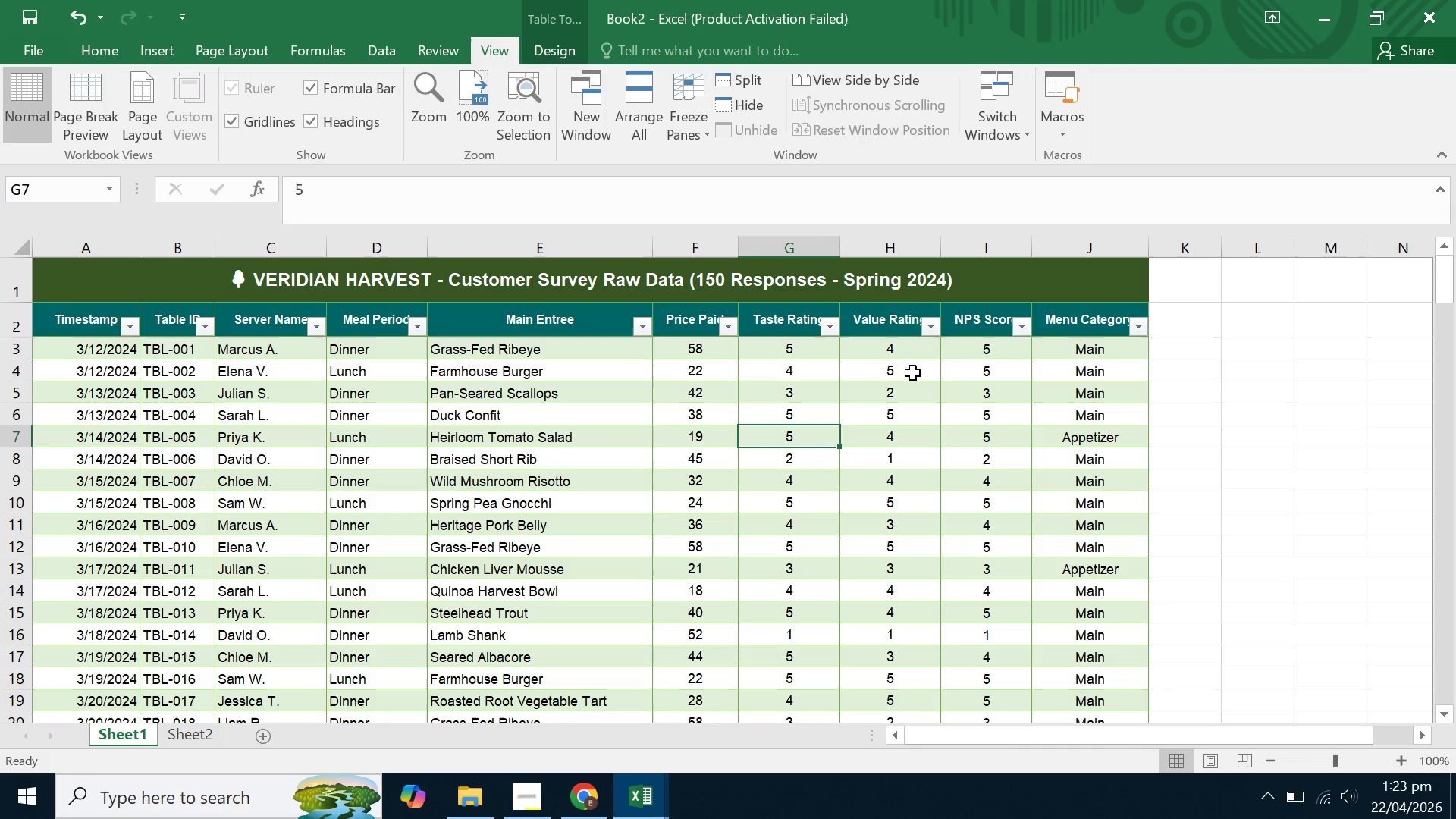 
triple_click([924, 355])
 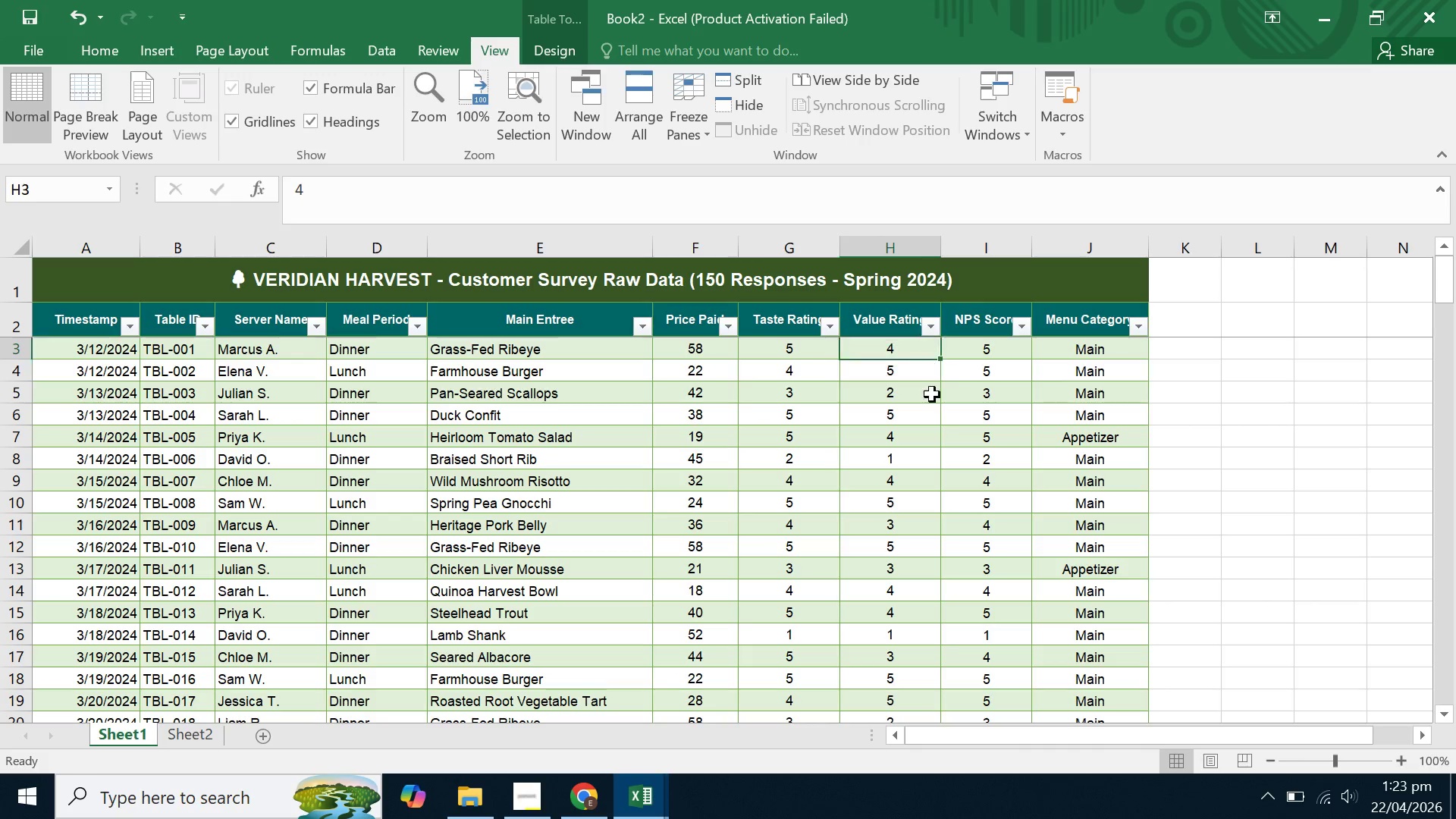 
triple_click([932, 394])
 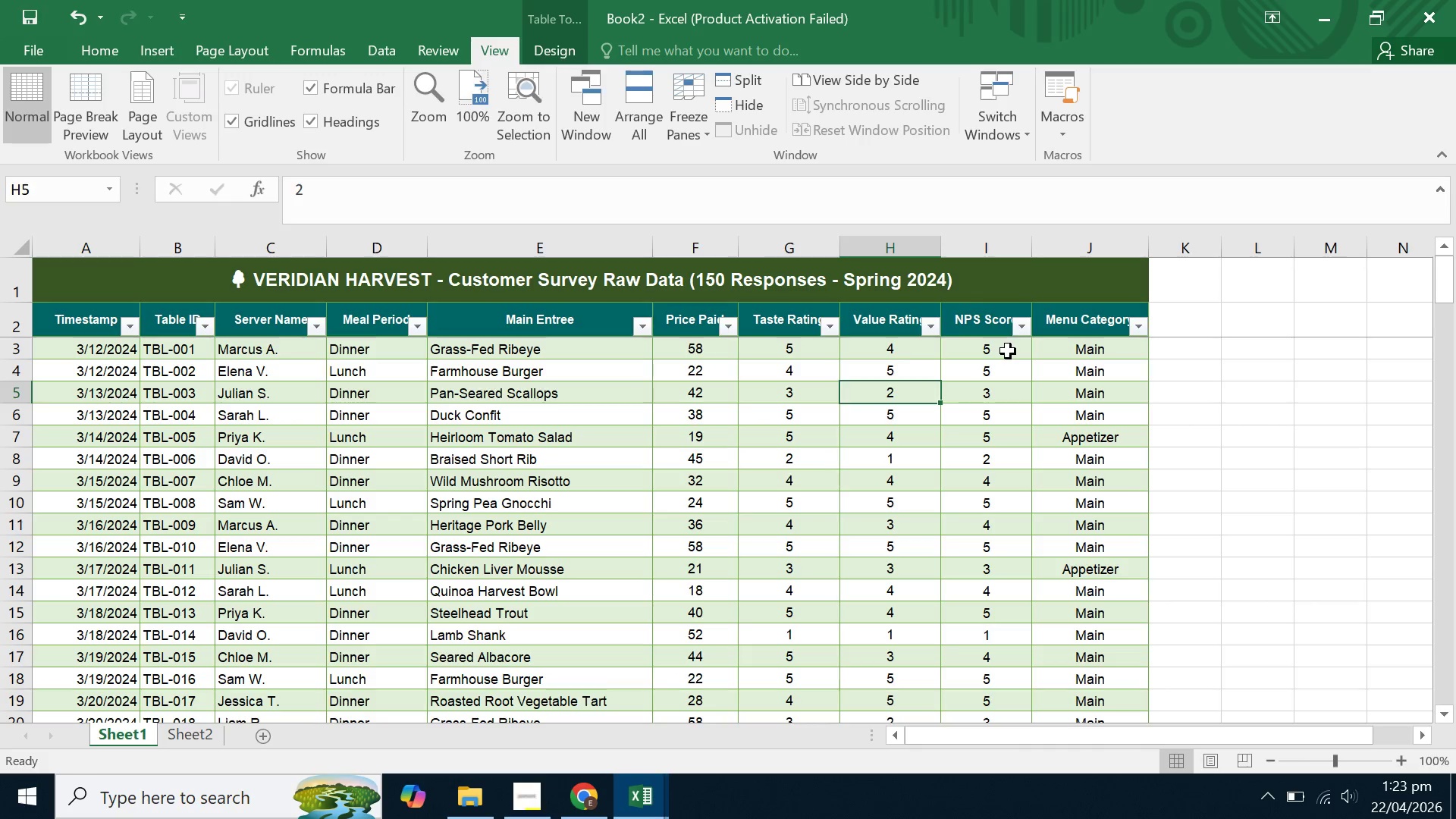 
triple_click([1008, 351])
 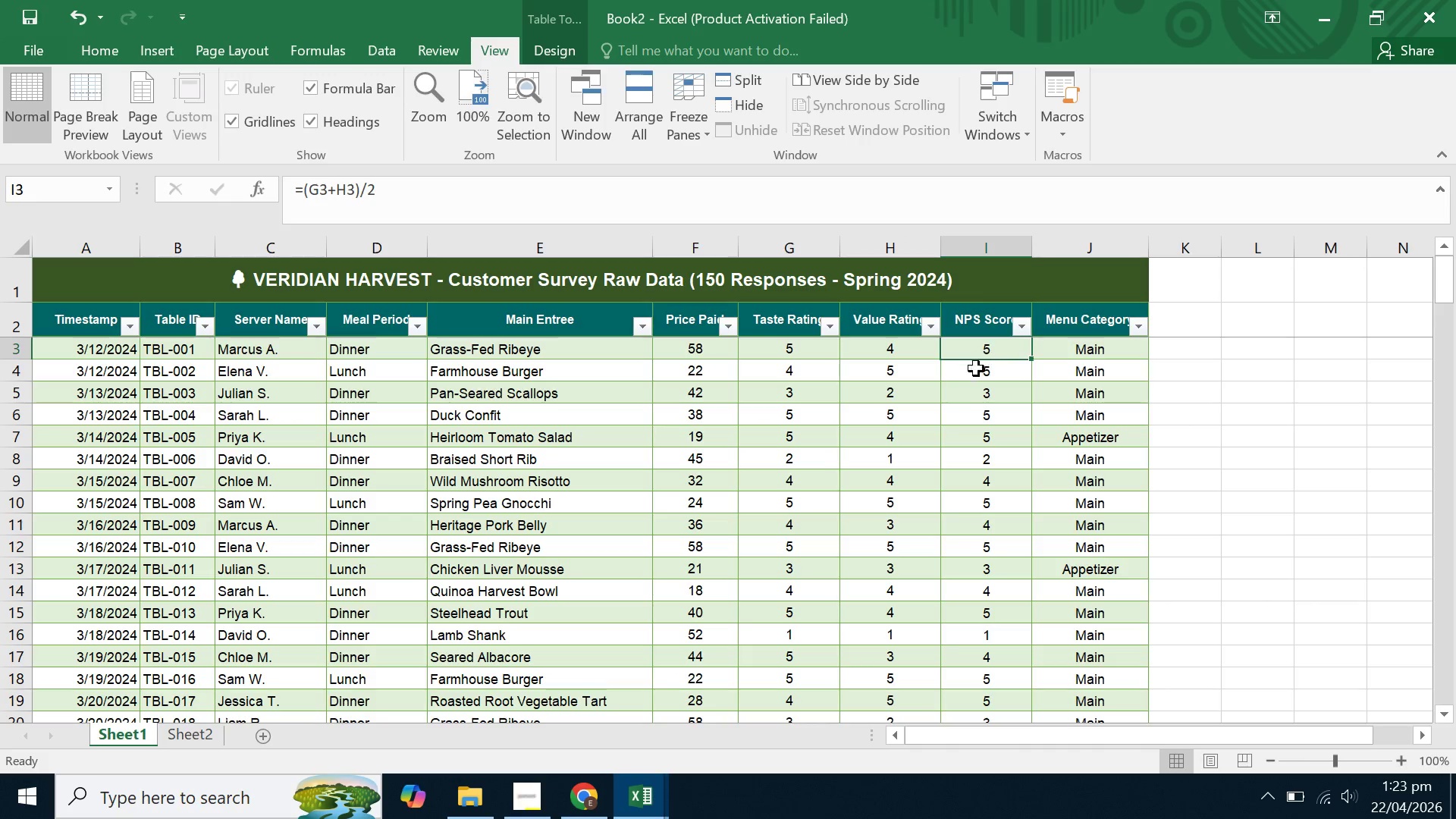 
left_click([964, 400])
 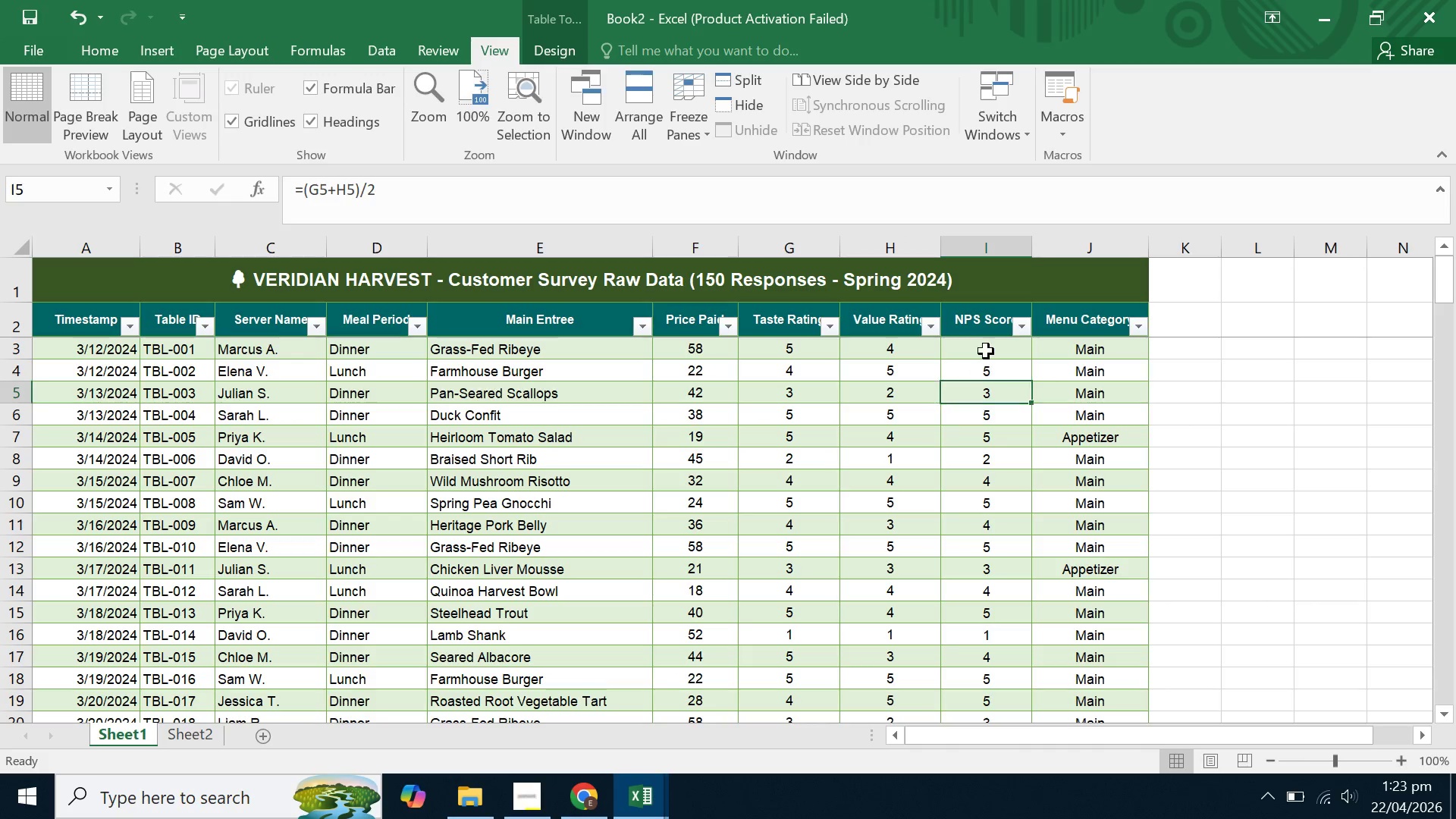 
left_click_drag(start_coordinate=[986, 351], to_coordinate=[1005, 728])
 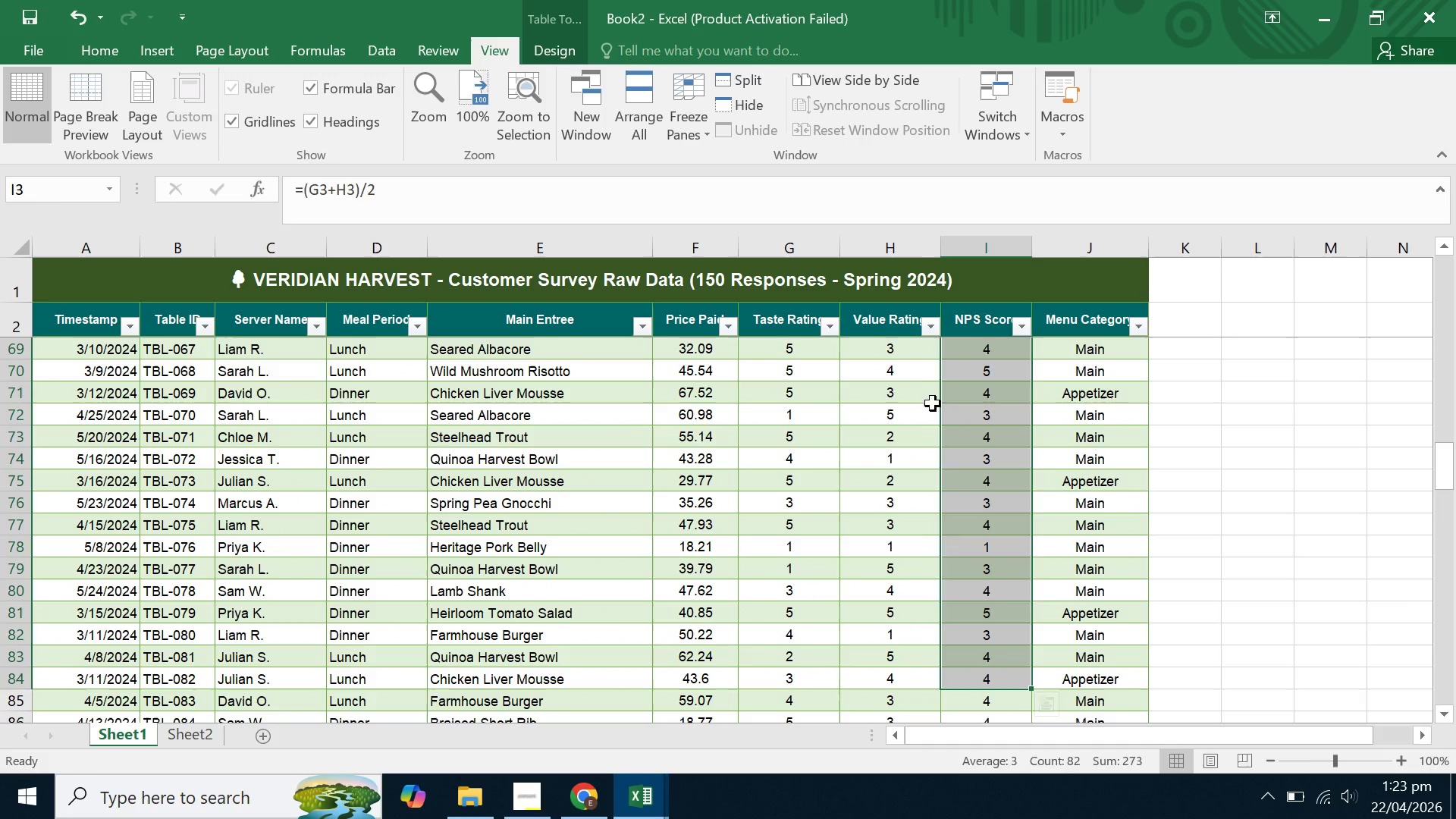 
left_click_drag(start_coordinate=[929, 387], to_coordinate=[927, 380])
 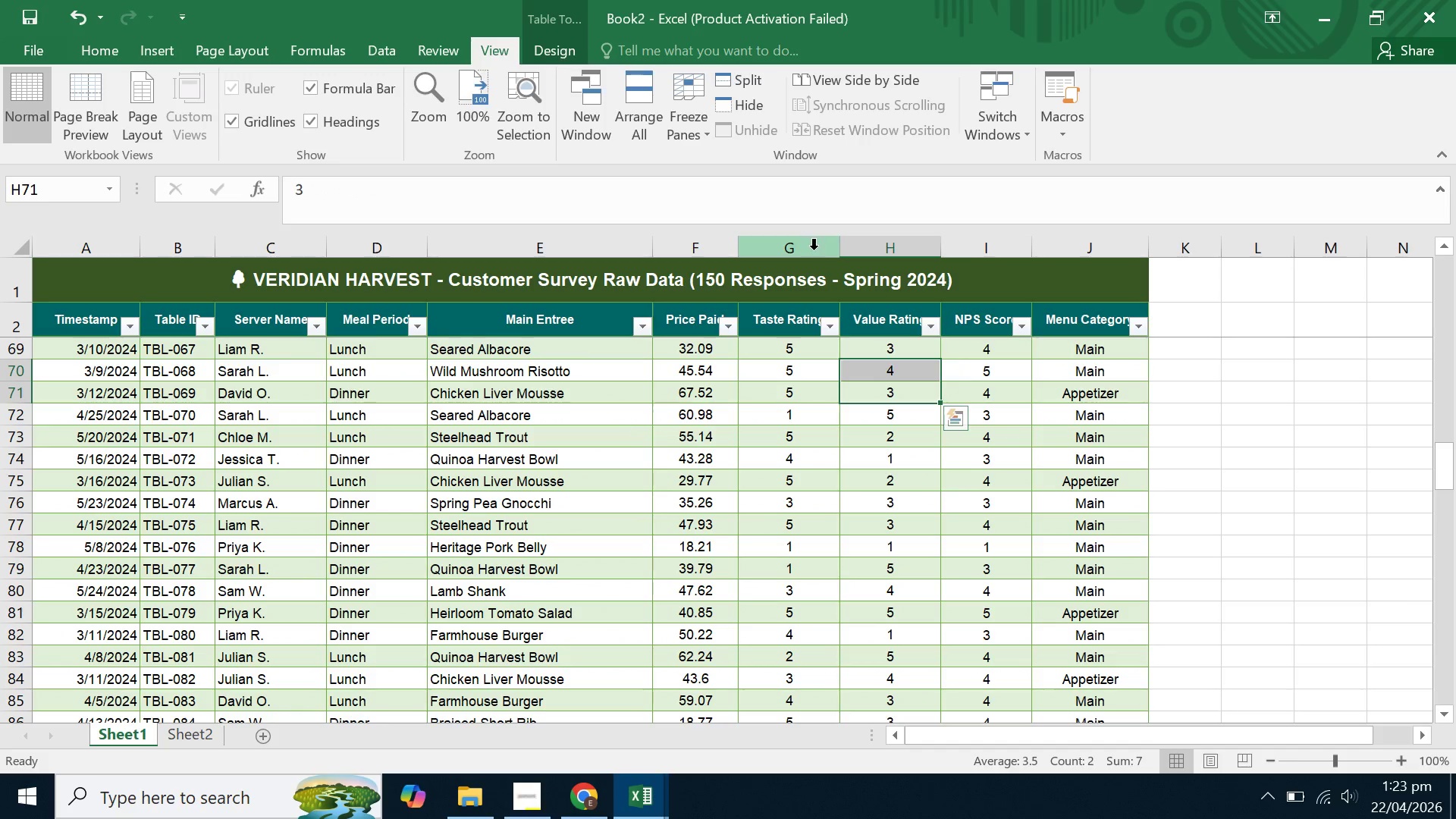 
left_click_drag(start_coordinate=[799, 243], to_coordinate=[1012, 240])
 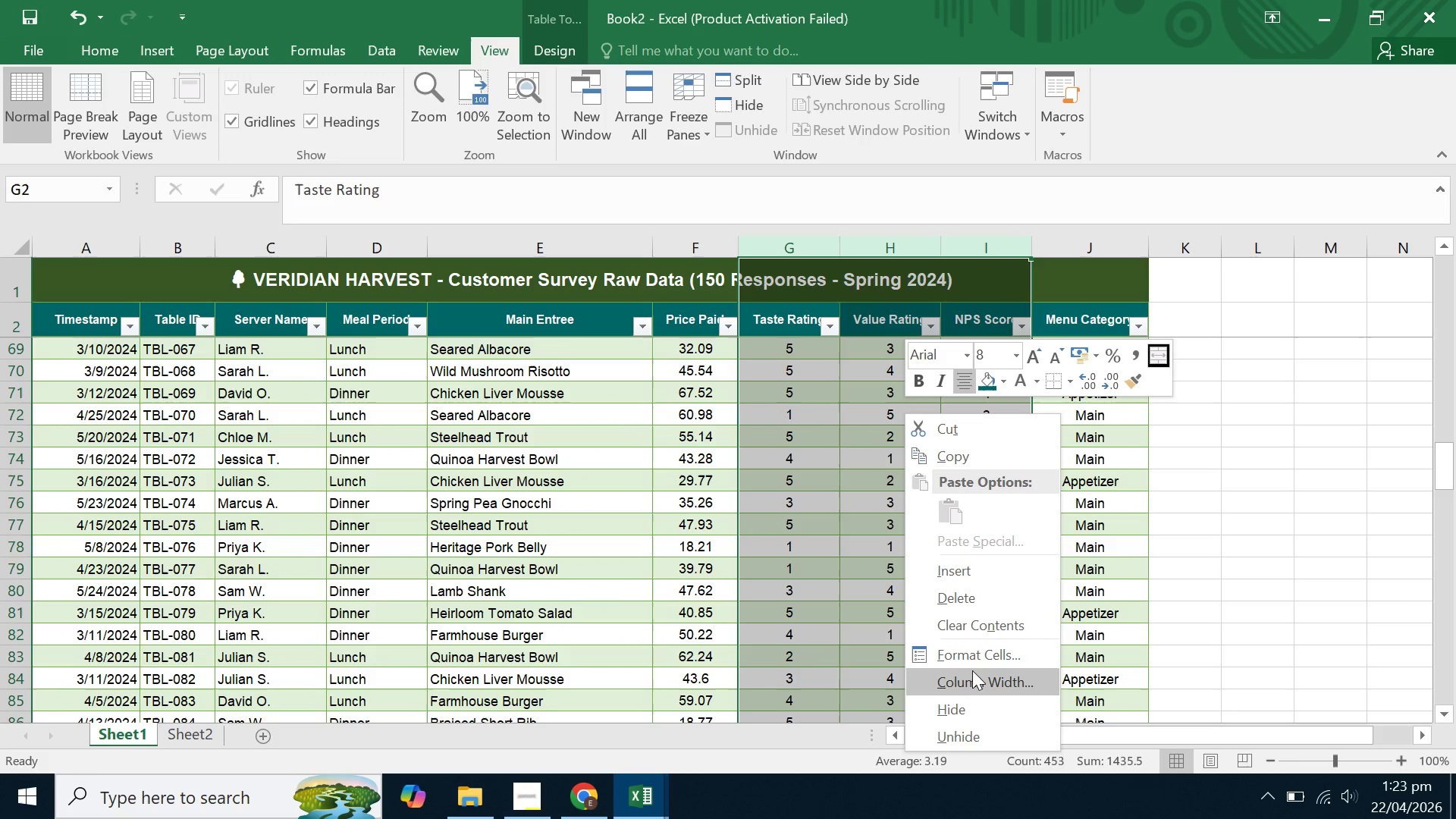 
left_click([975, 678])
 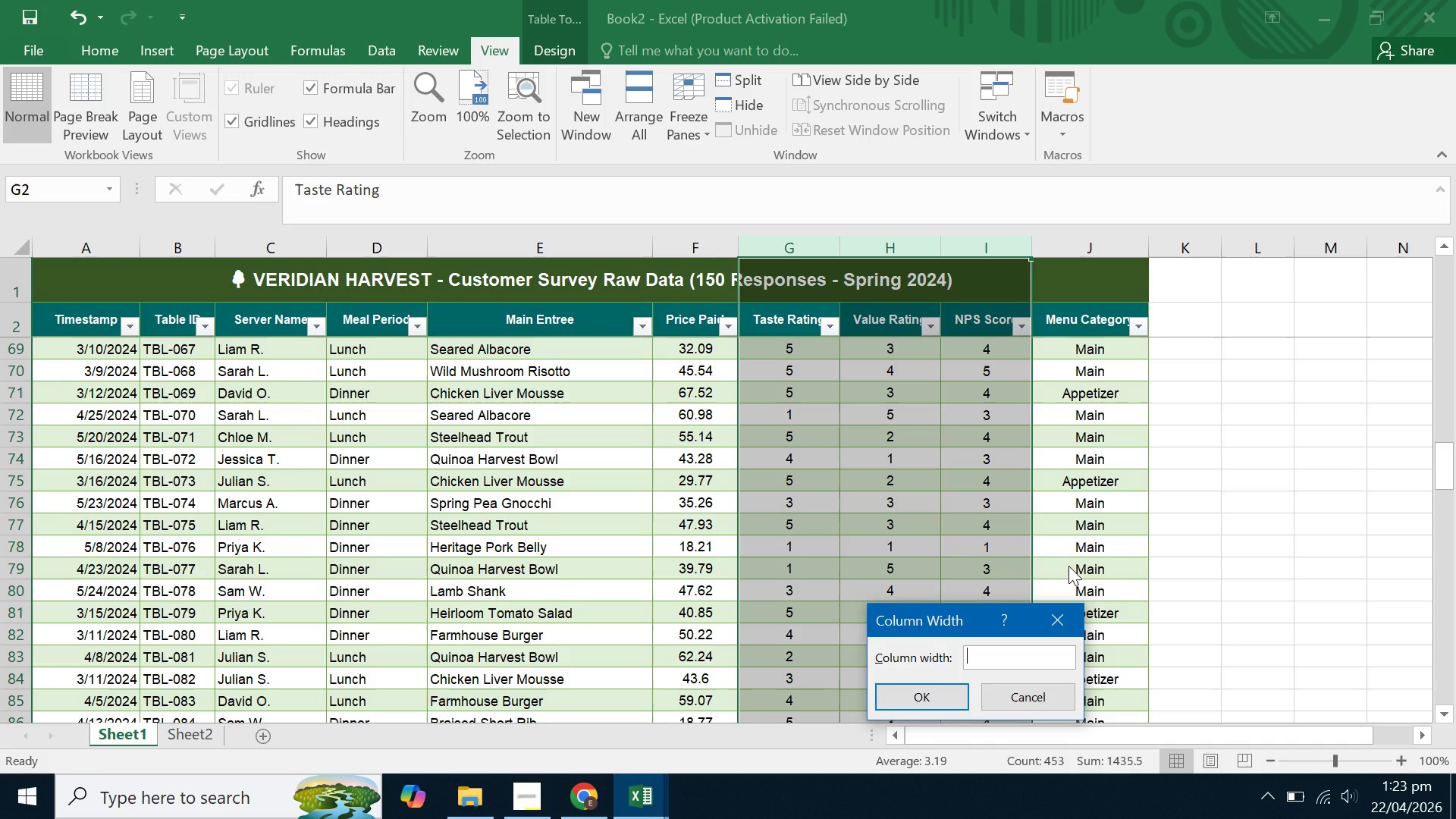 
key(5)
 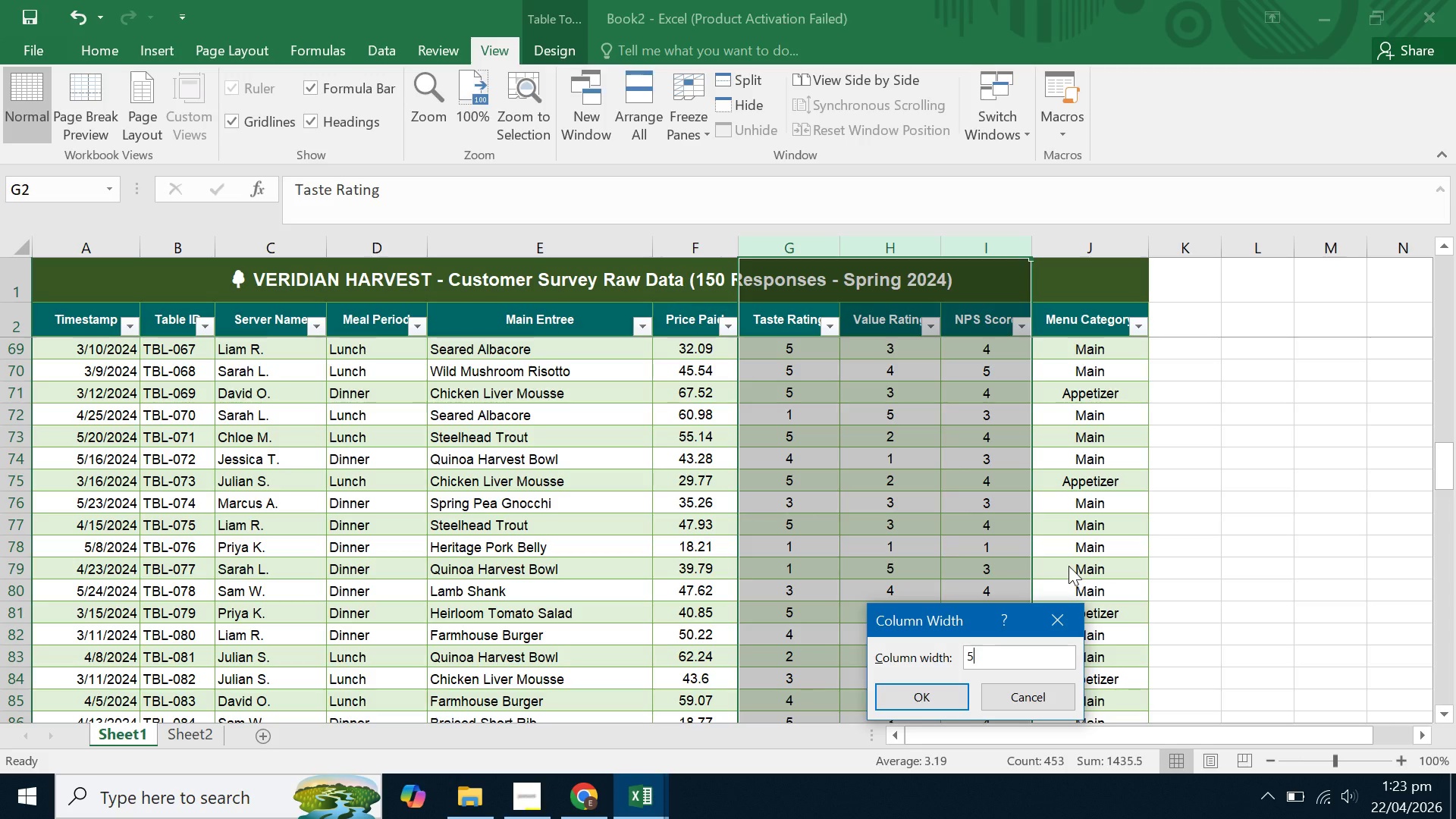 
key(Enter)
 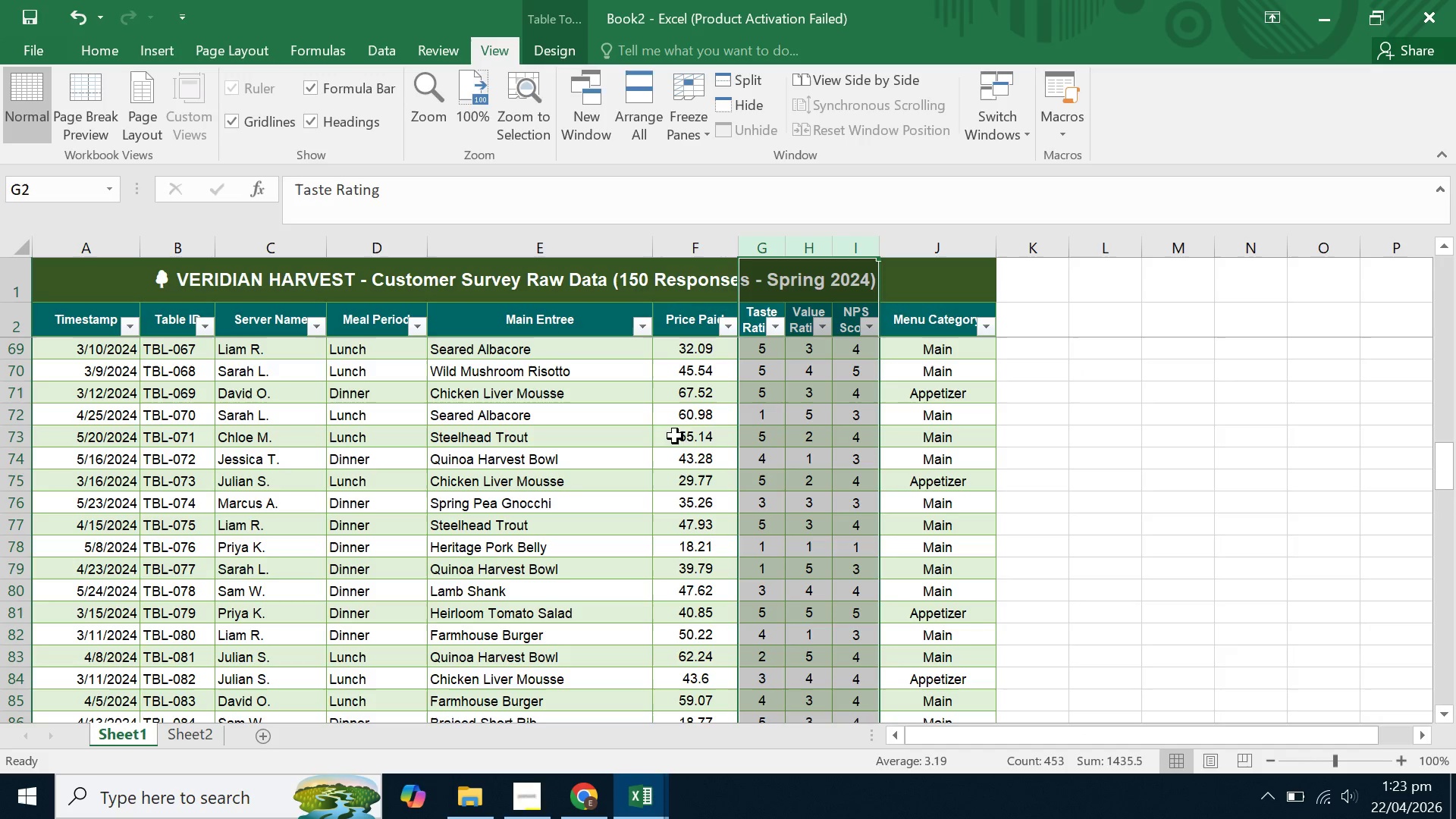 
right_click([802, 437])
 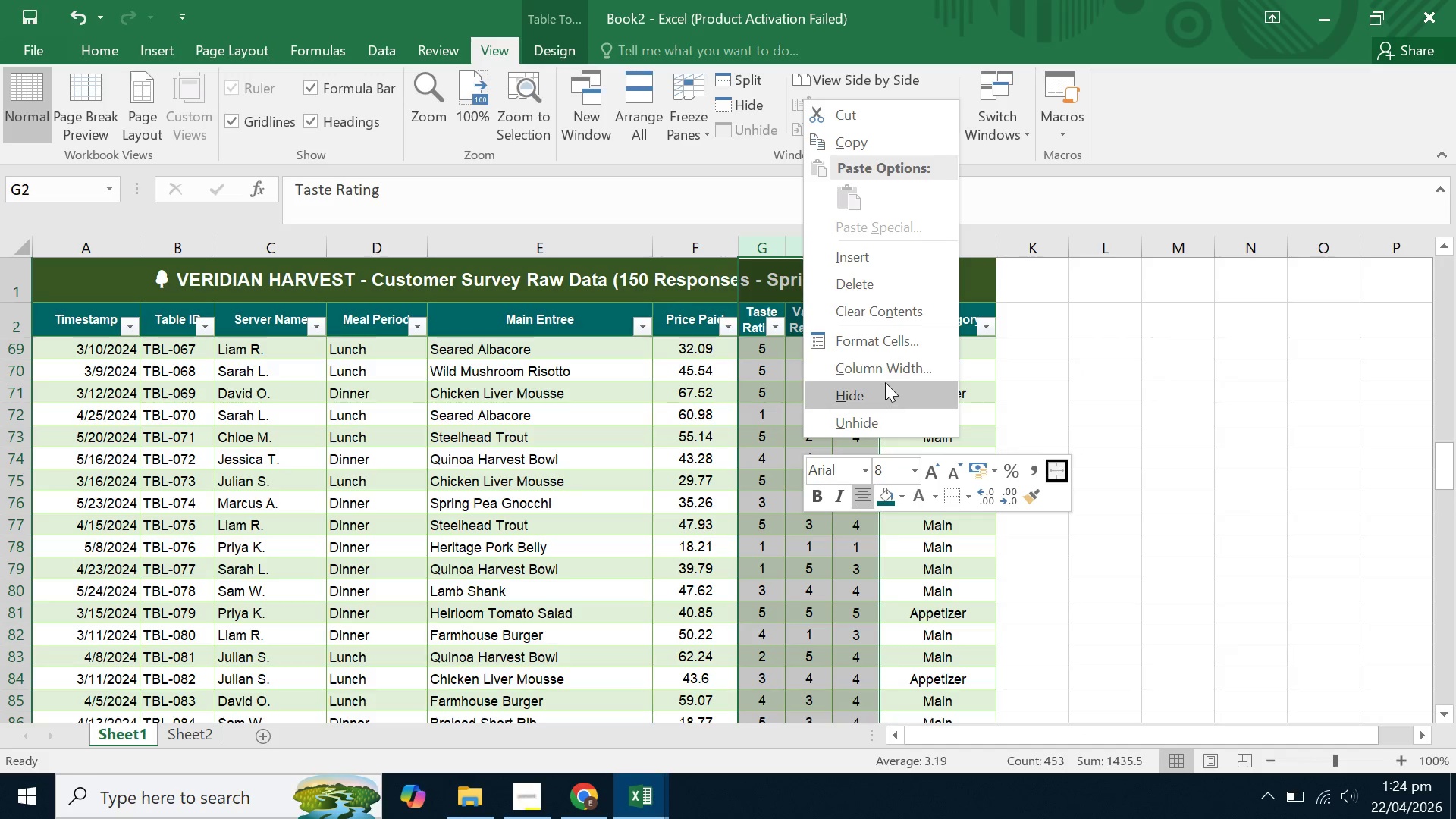 
left_click([885, 362])
 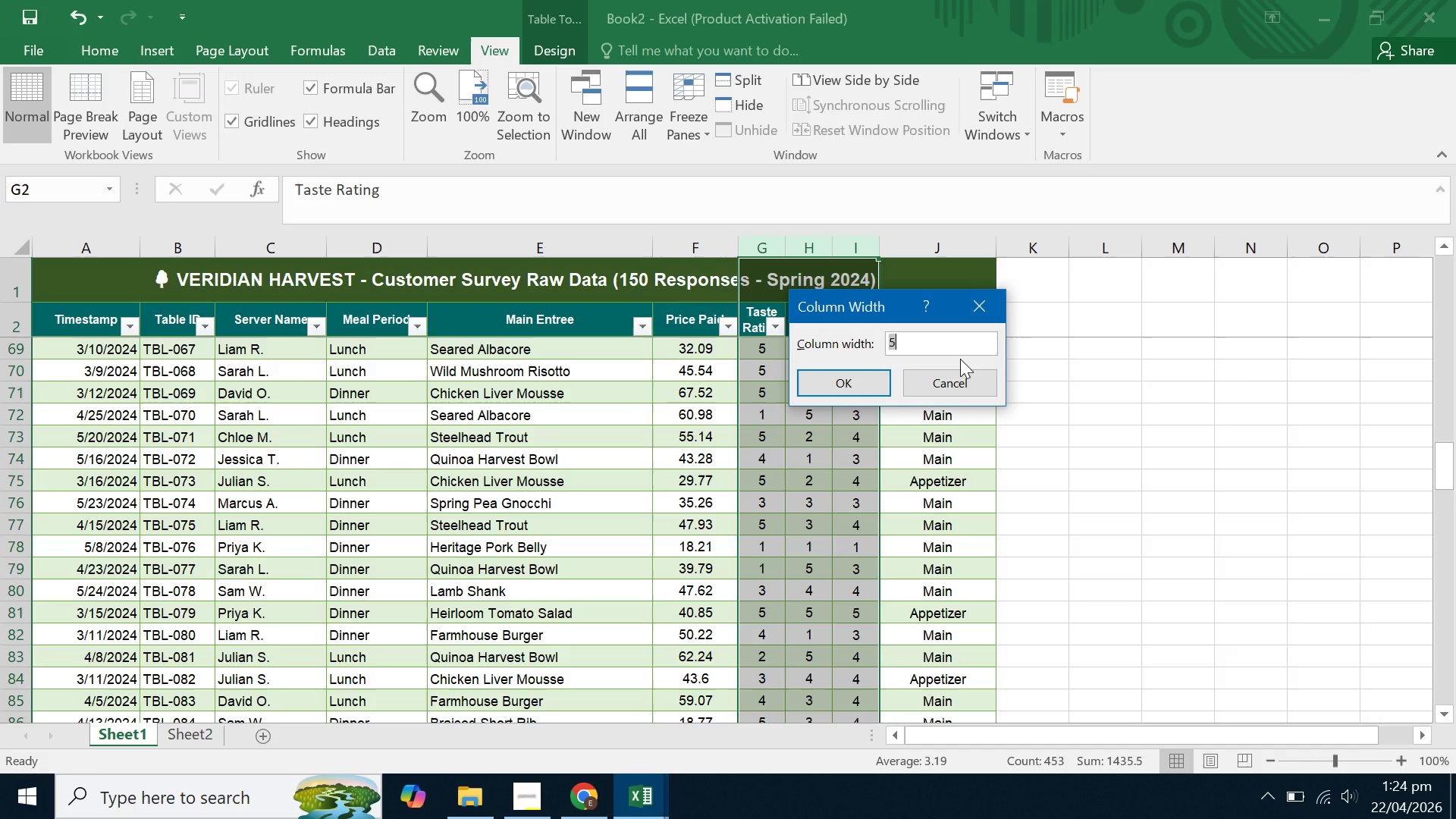 
key(9)
 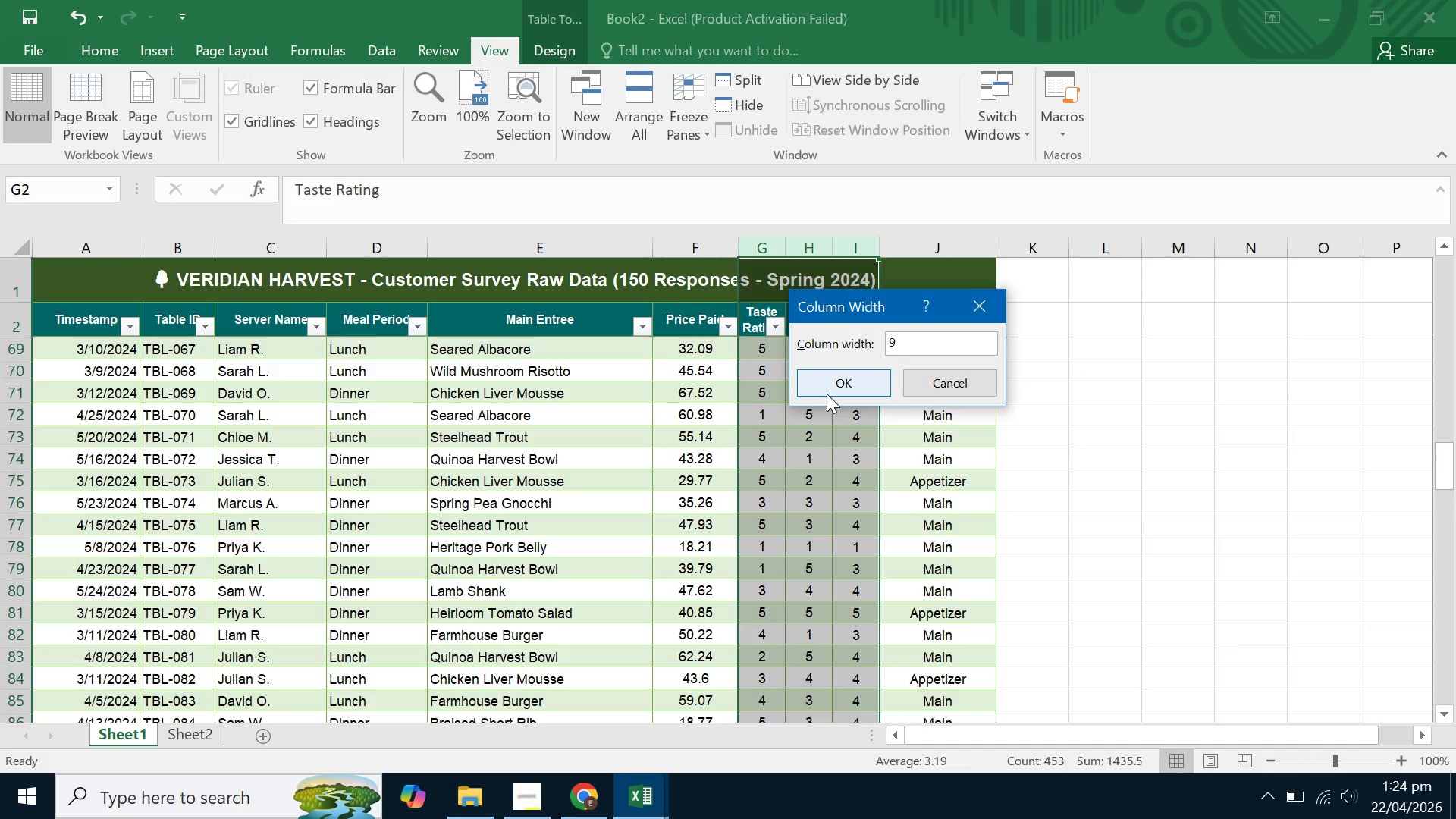 
left_click([827, 394])
 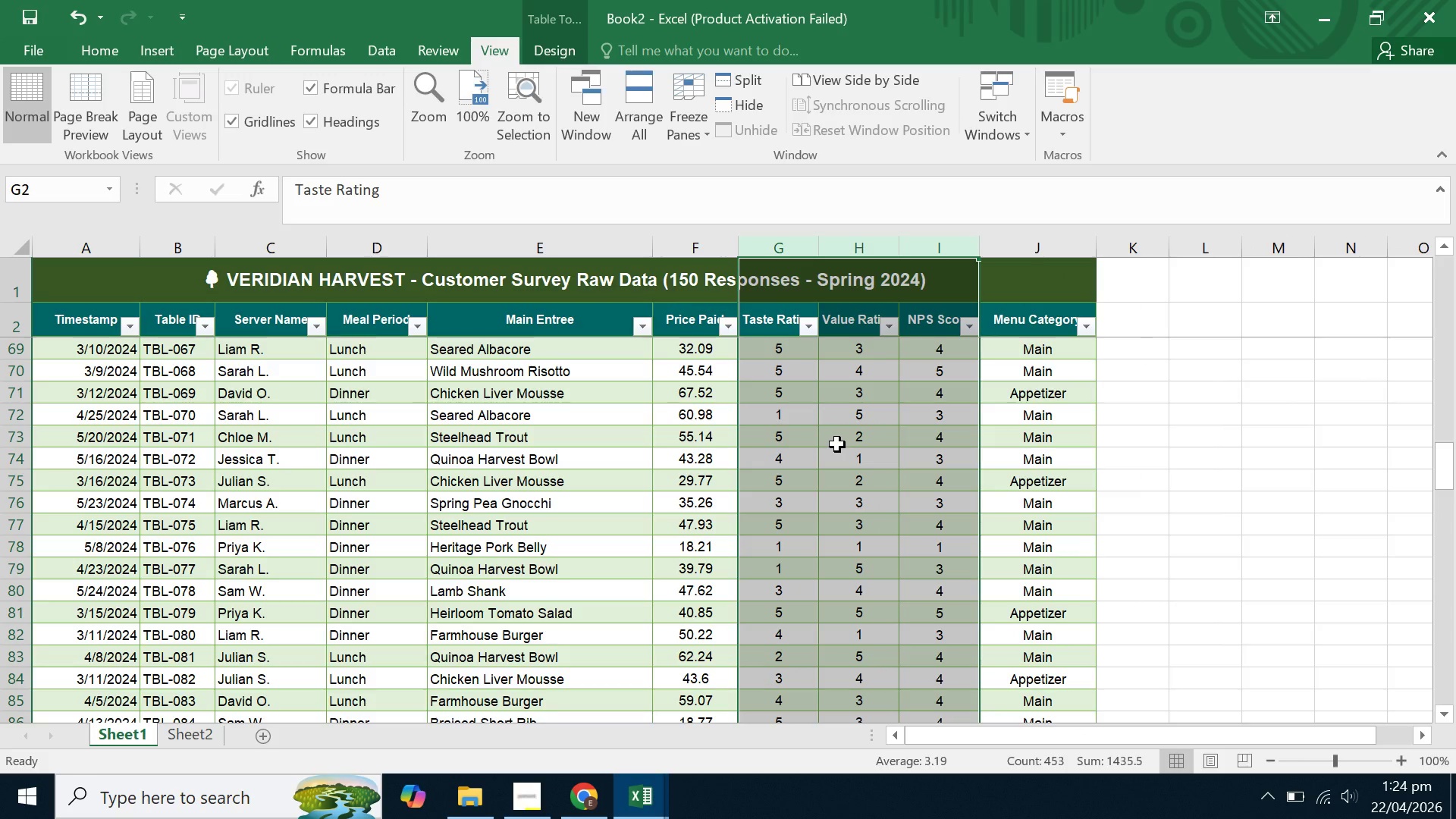 
left_click([837, 444])
 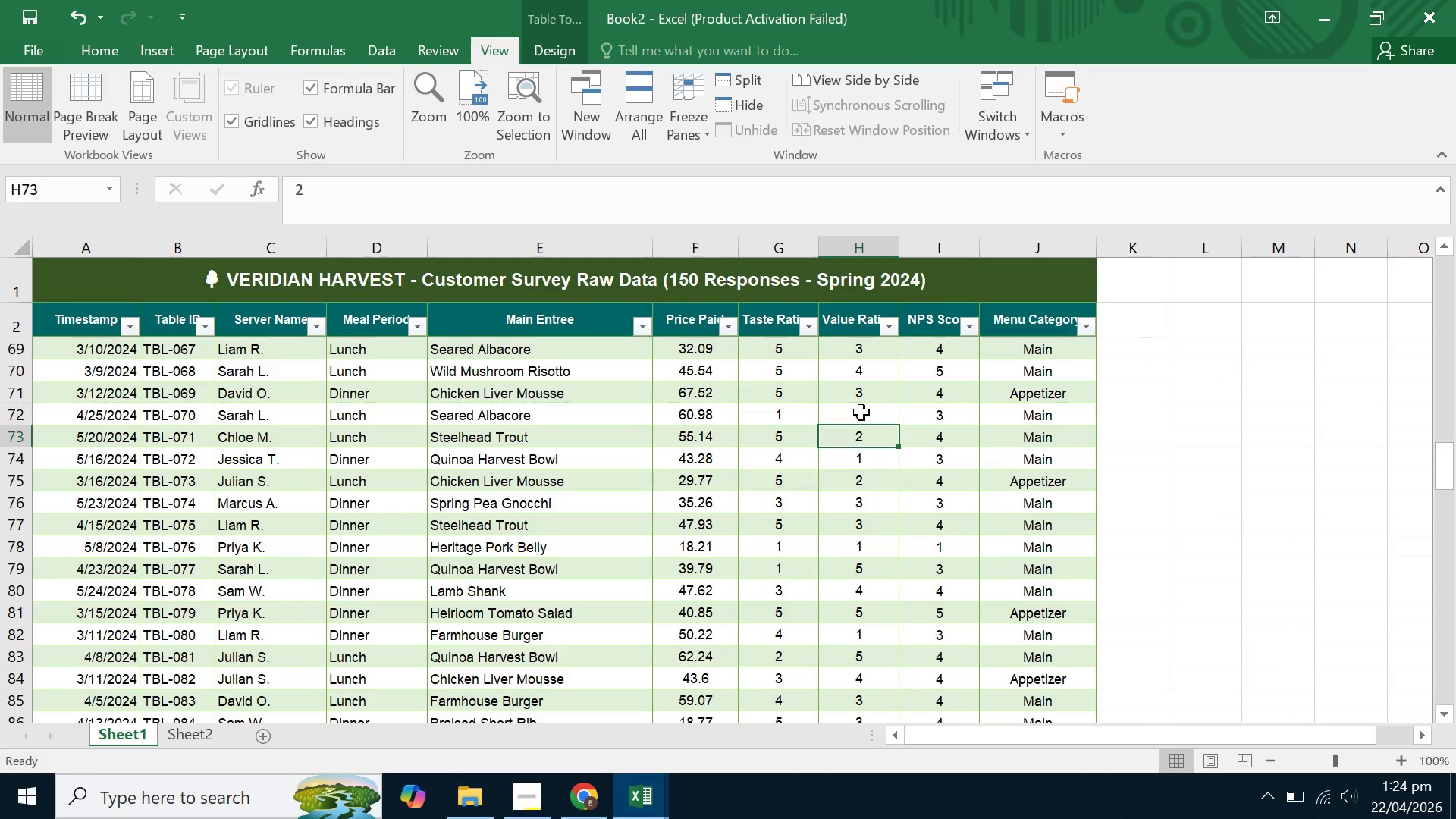 
double_click([861, 413])
 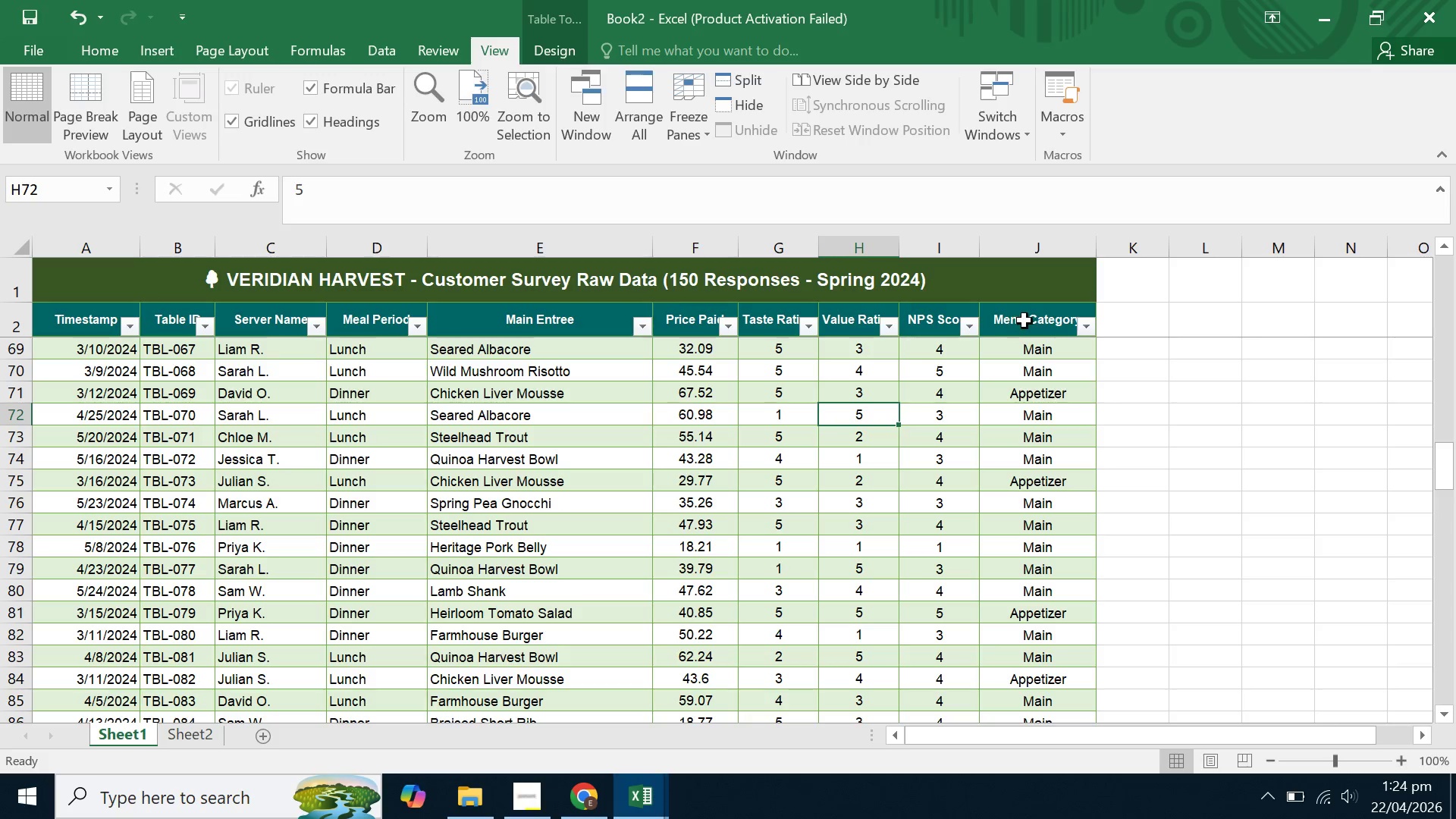 
left_click_drag(start_coordinate=[1026, 319], to_coordinate=[0, 305])
 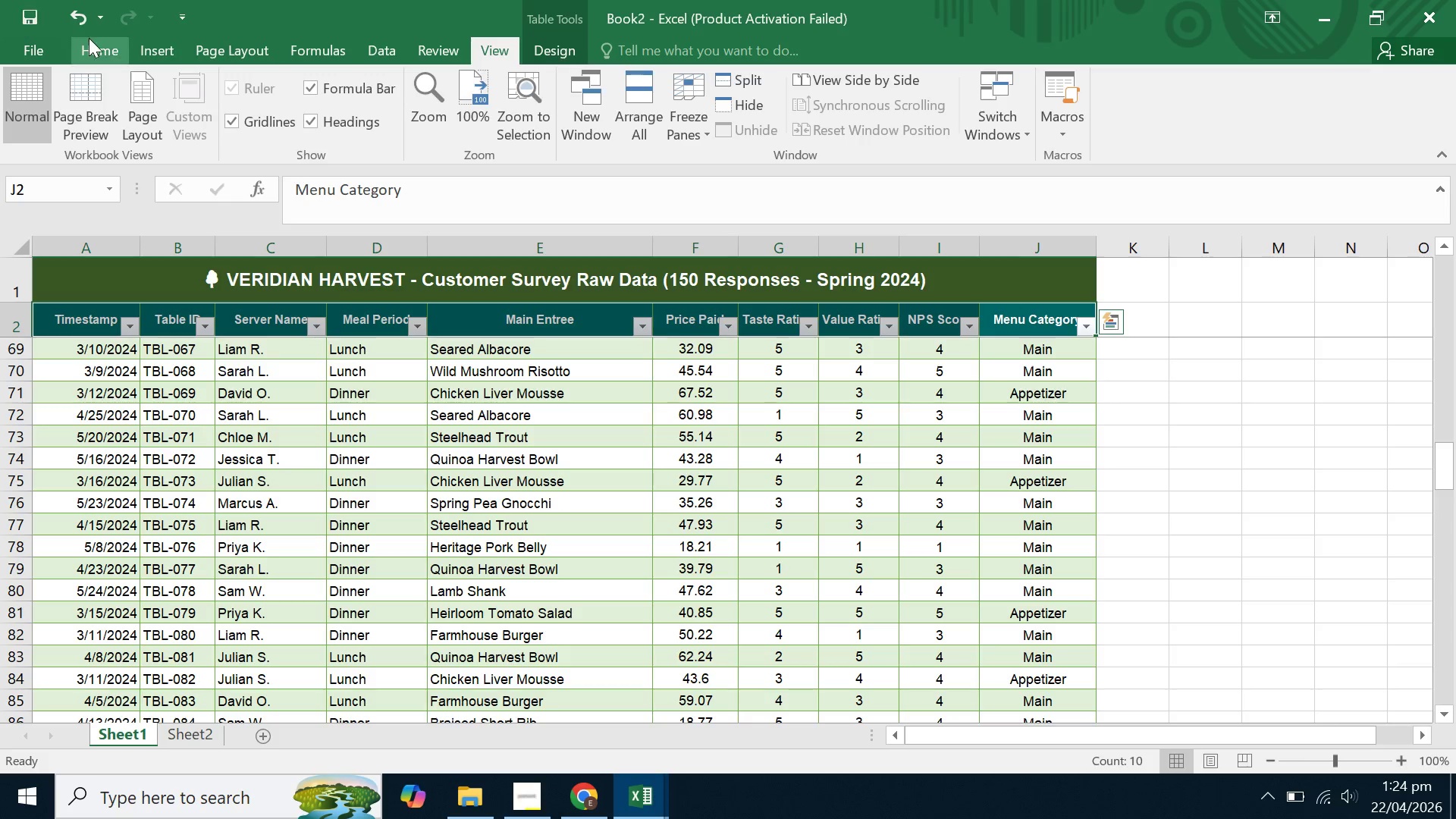 
left_click([102, 61])
 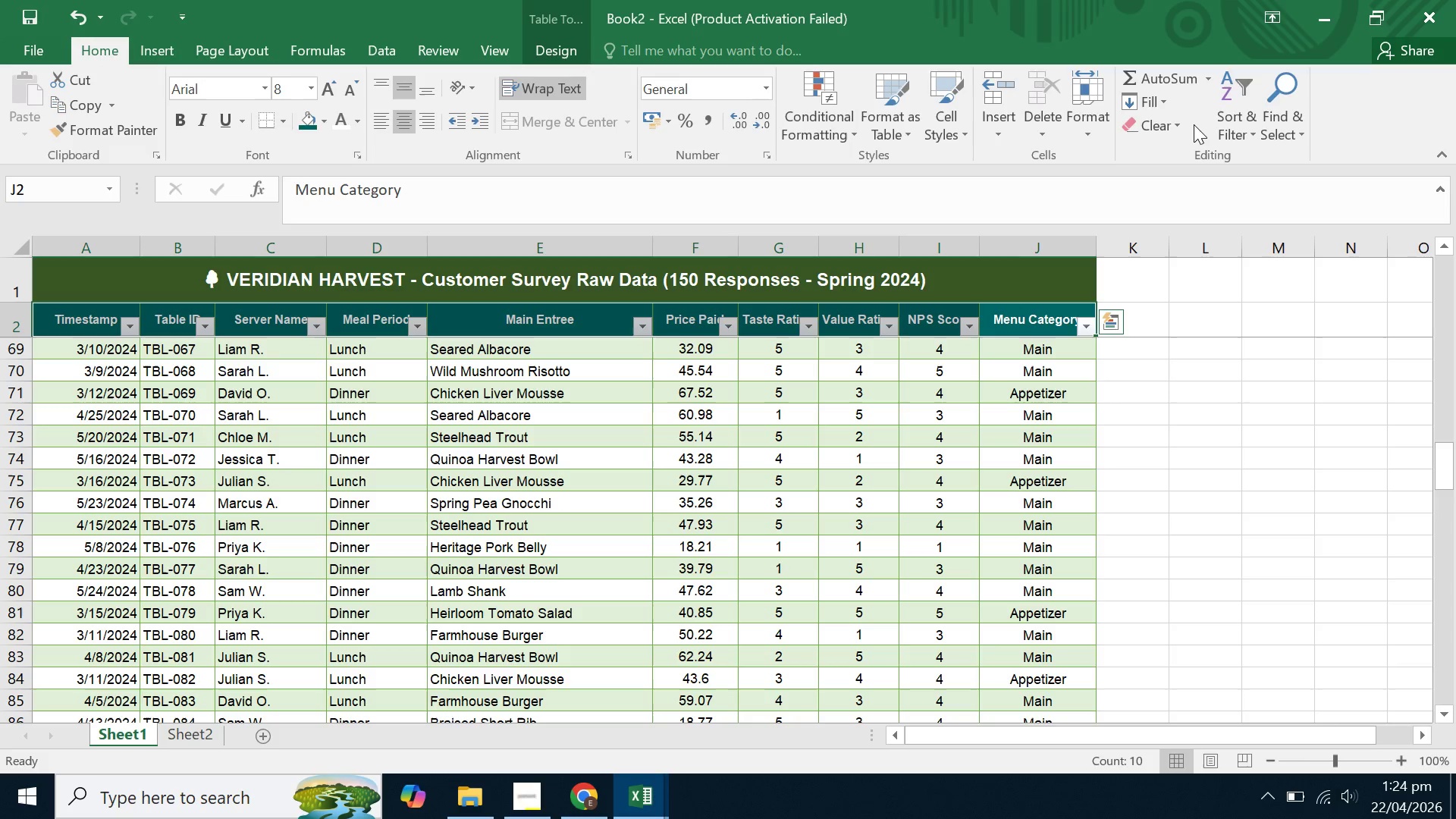 
left_click([1225, 121])
 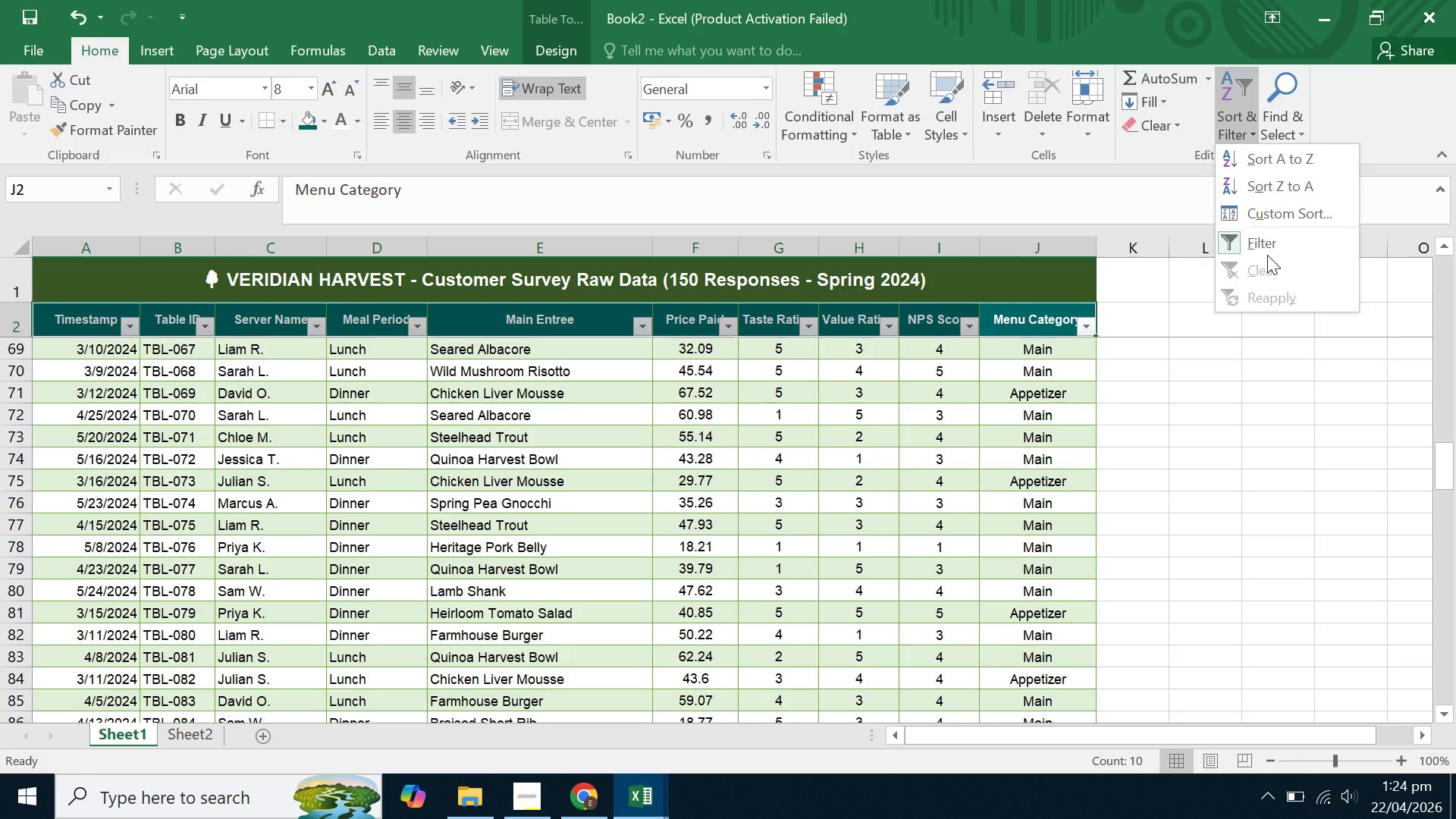 
left_click([1267, 255])
 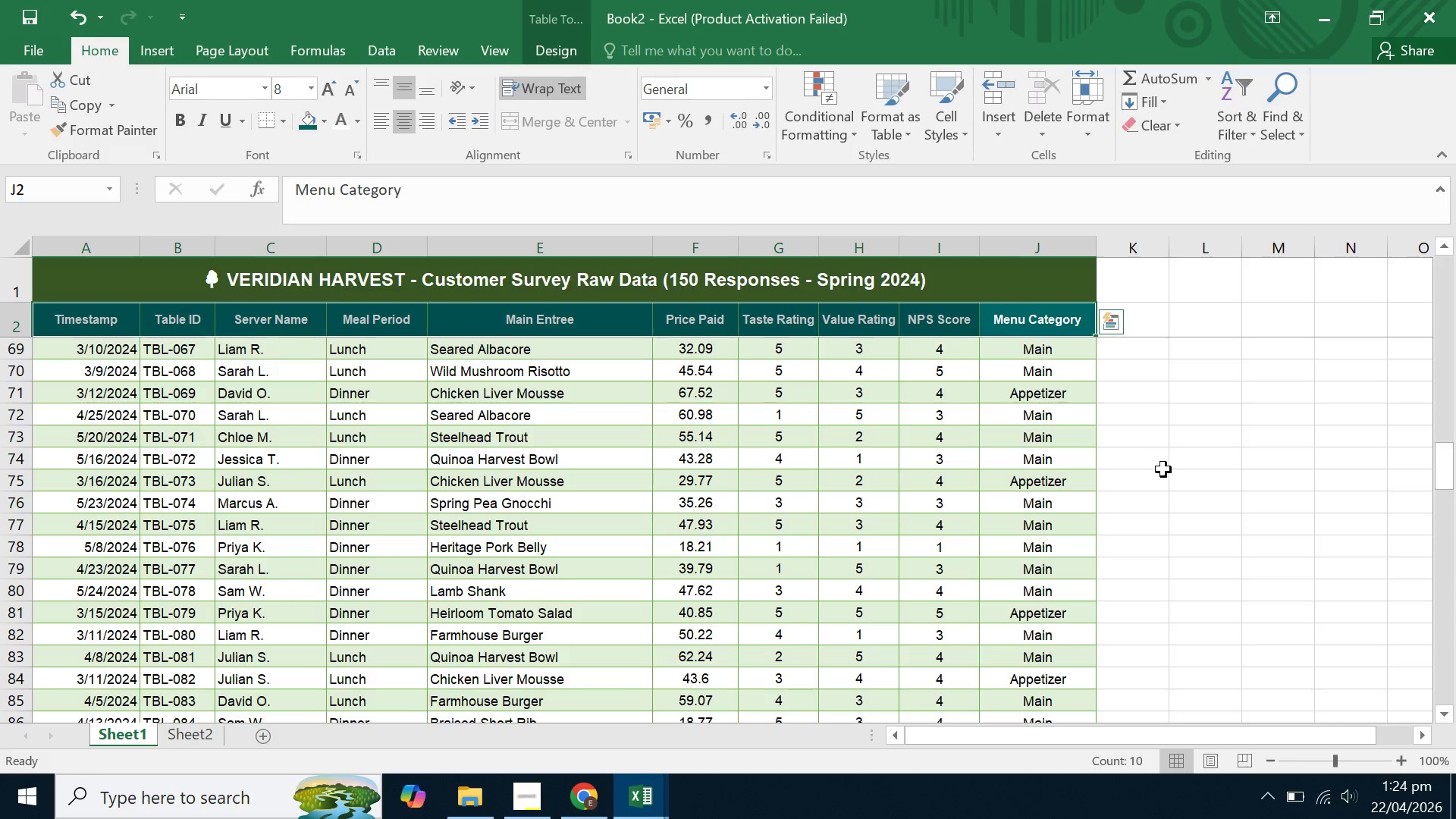 
left_click([1163, 469])
 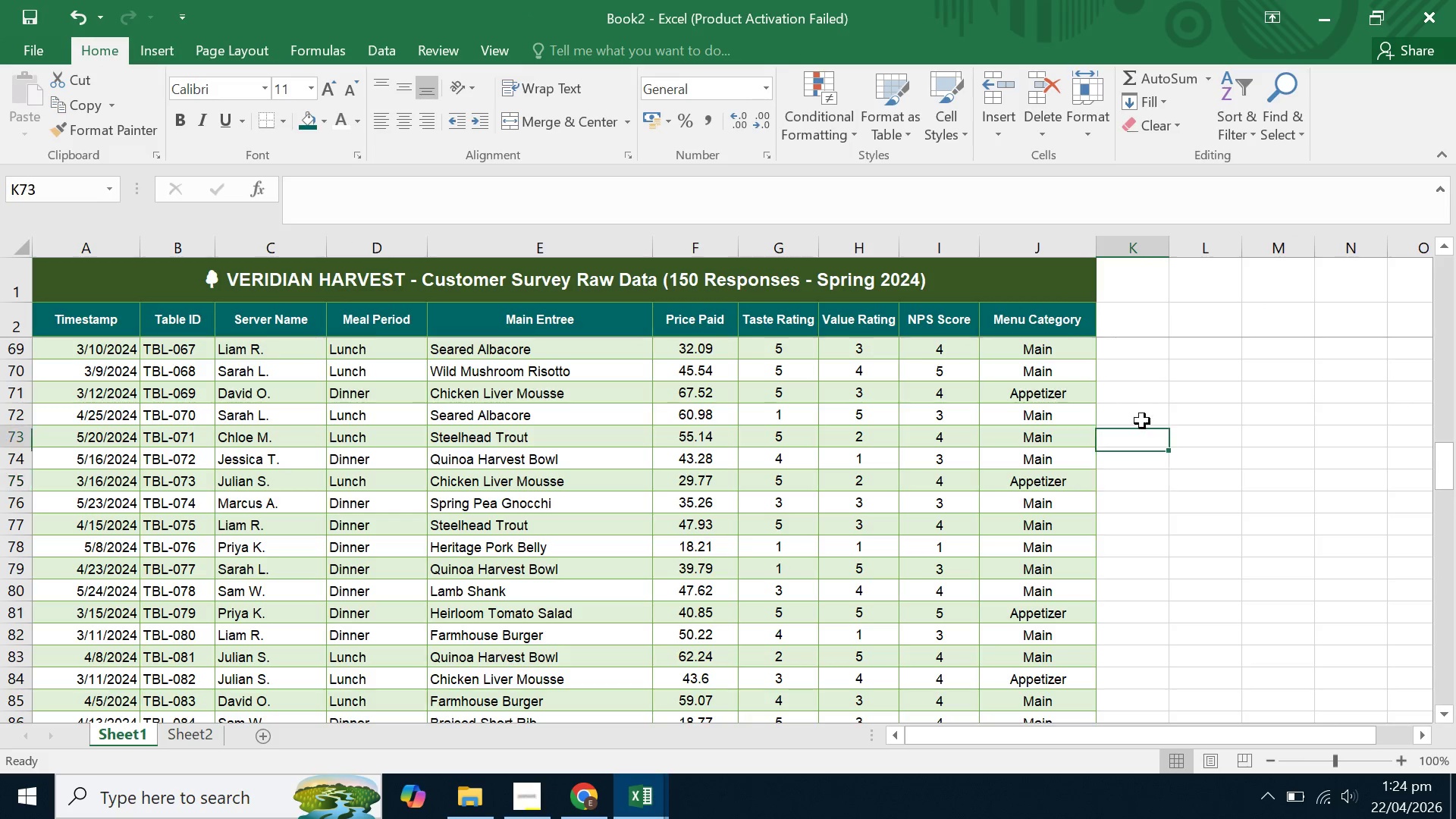 
left_click_drag(start_coordinate=[883, 406], to_coordinate=[879, 406])
 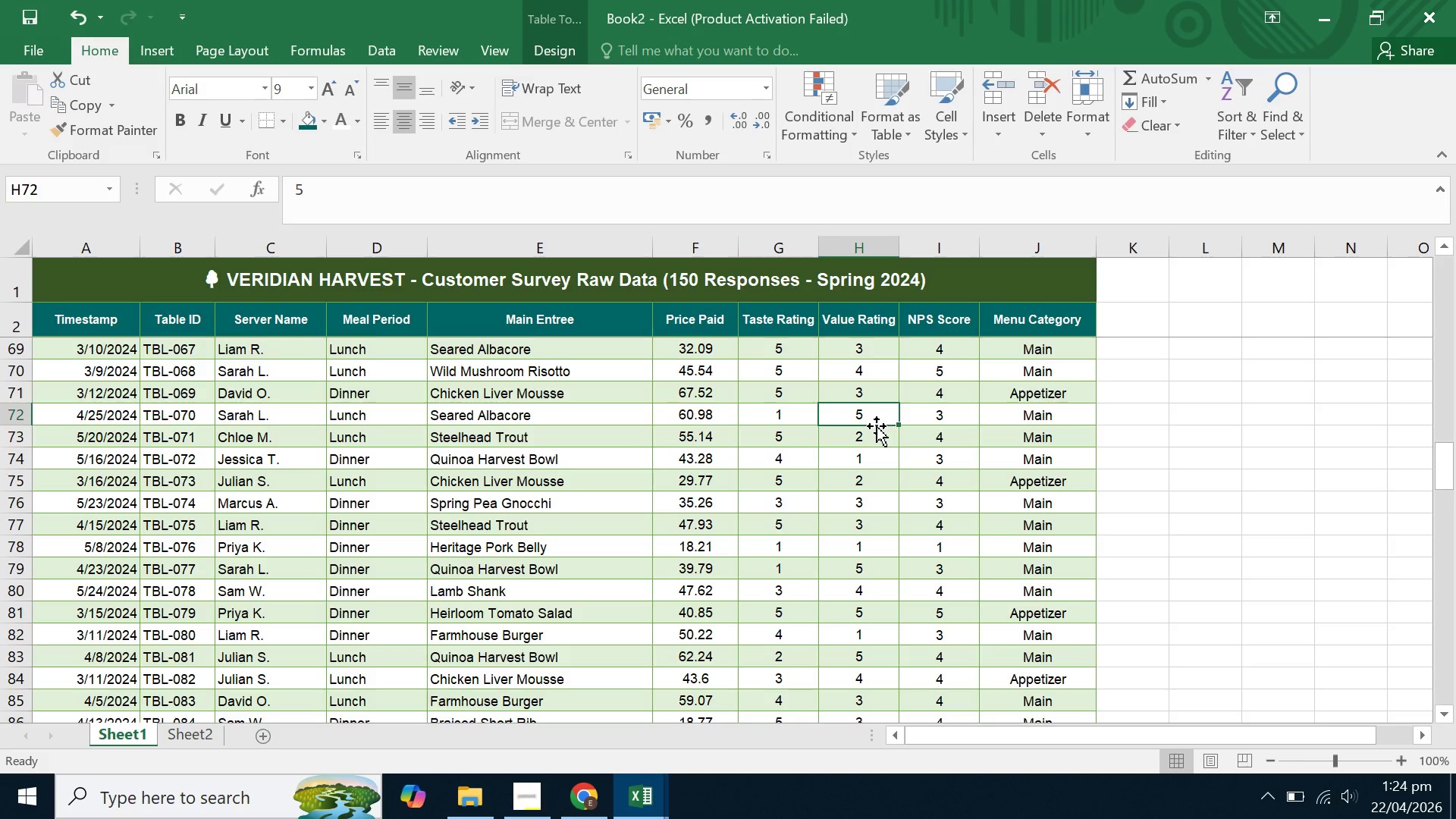 
scroll: coordinate [833, 392], scroll_direction: up, amount: 32.0
 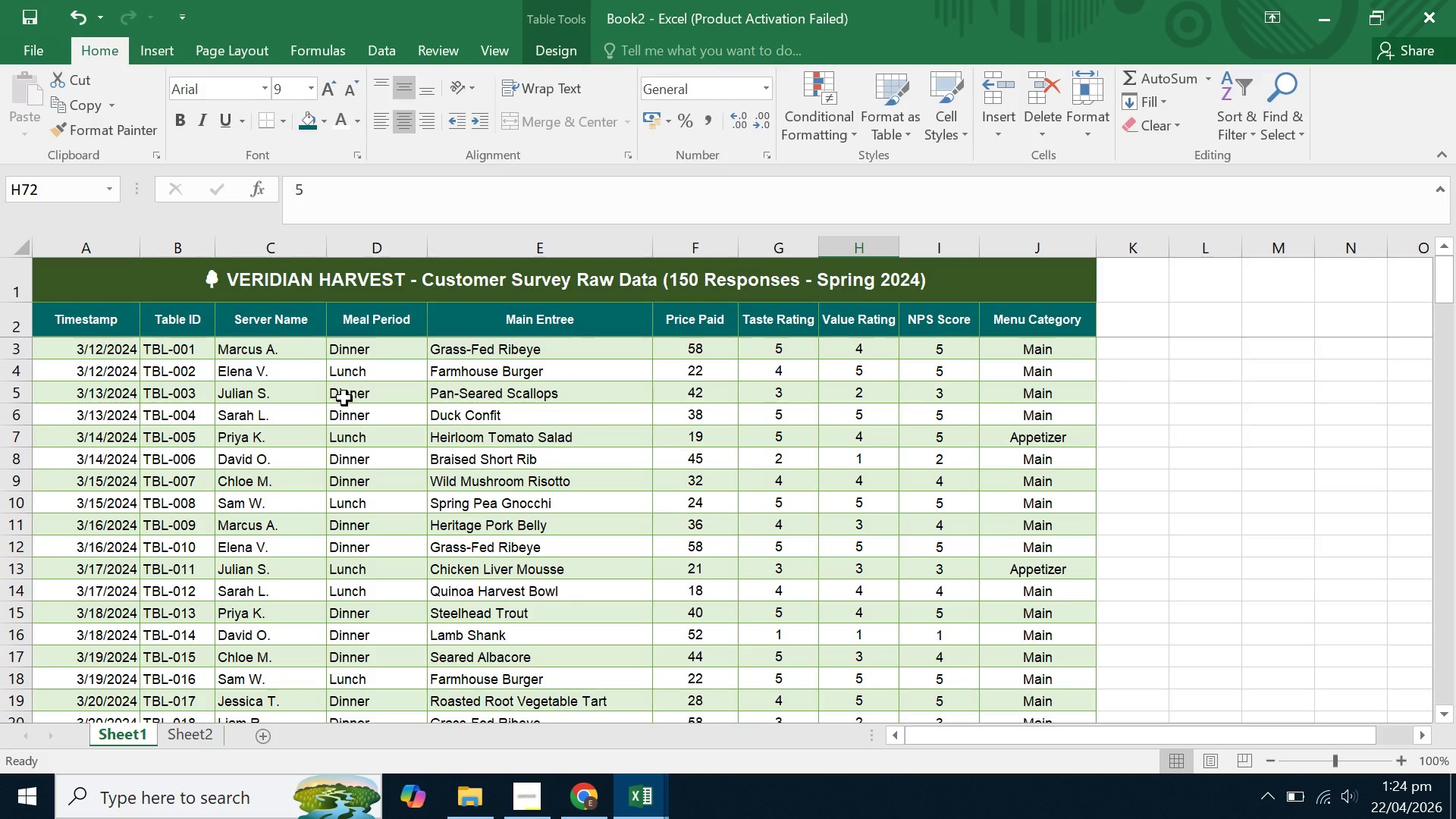 
left_click([344, 398])
 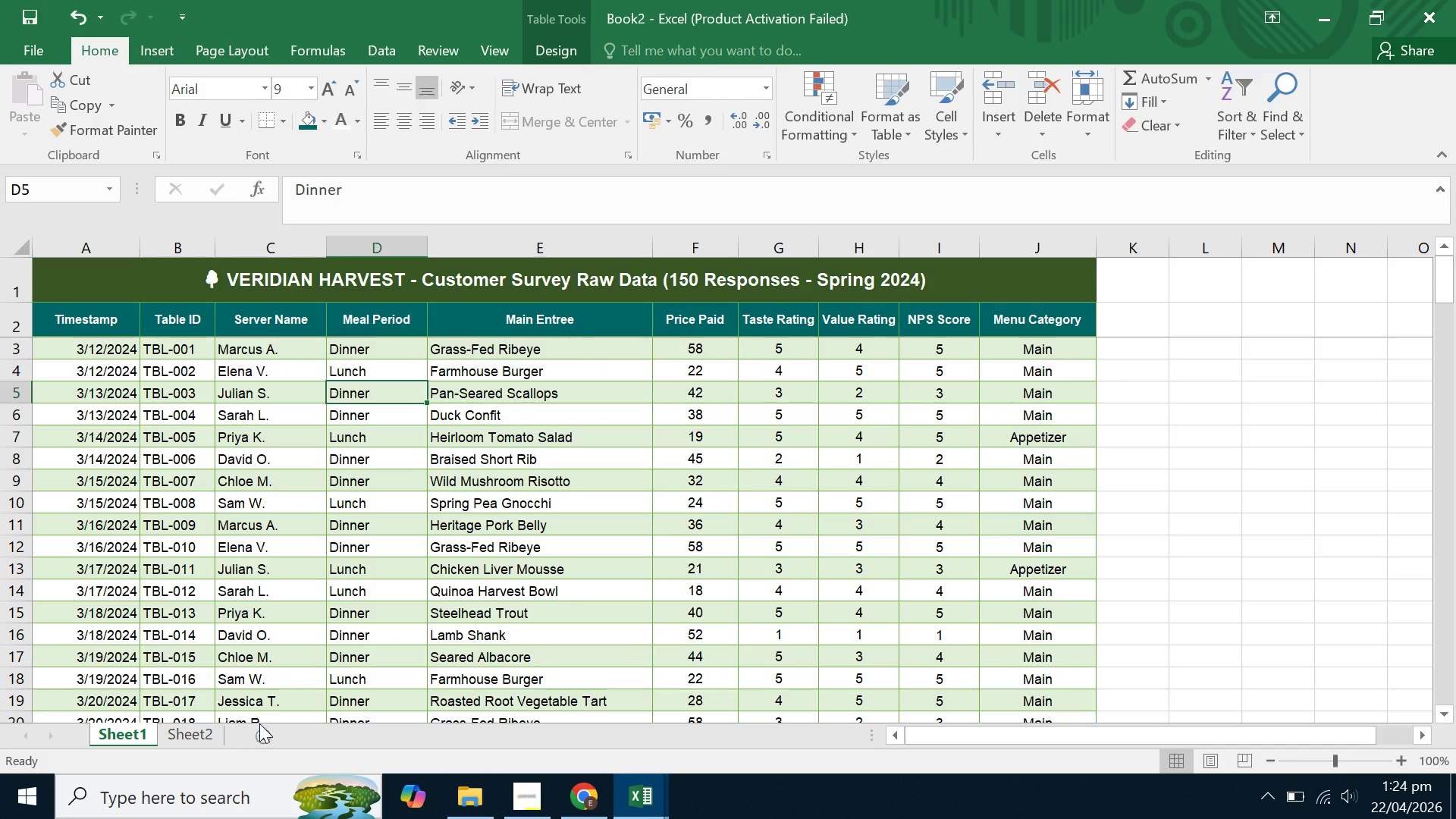 
right_click([101, 733])
 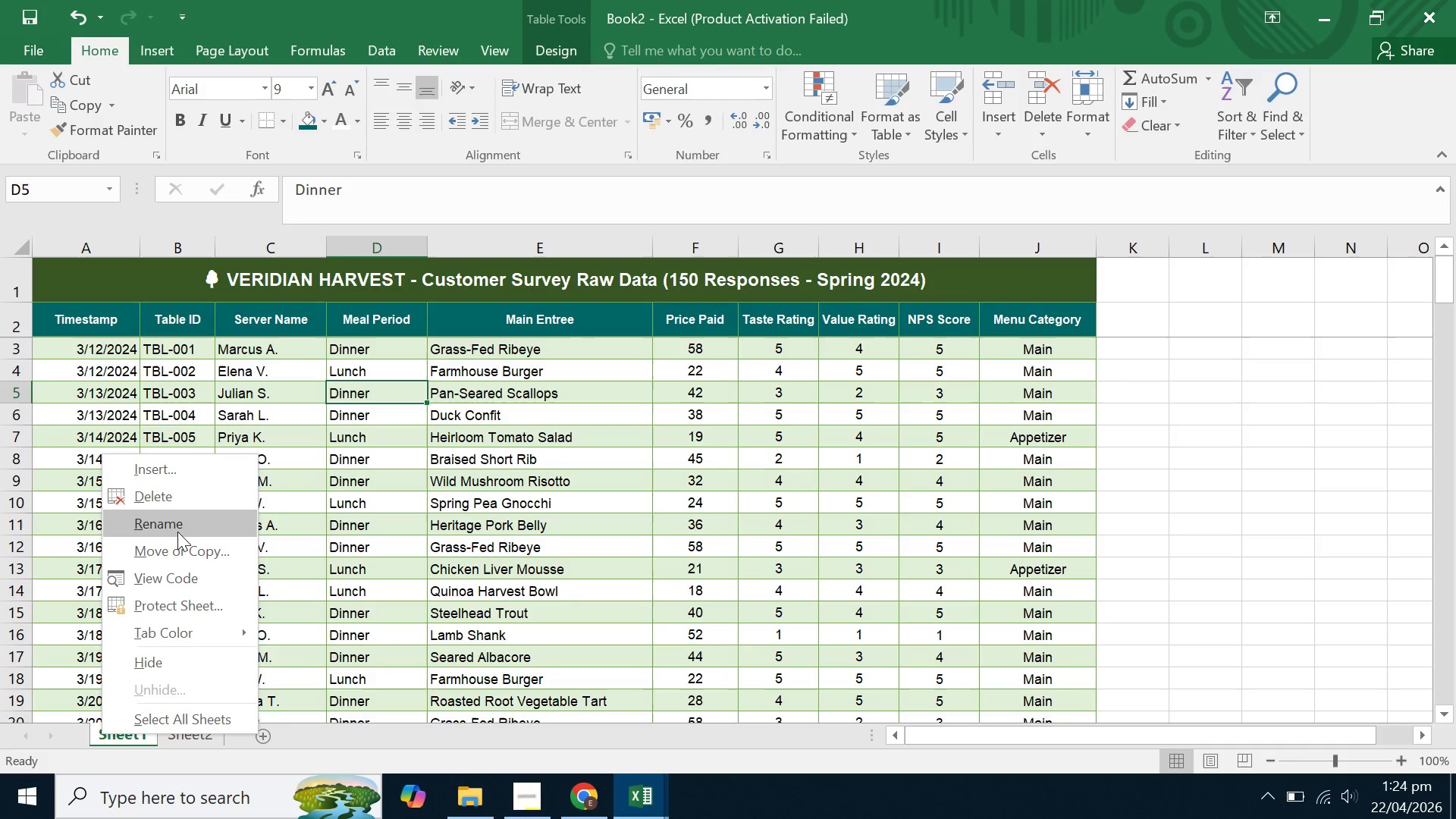 
left_click([177, 530])
 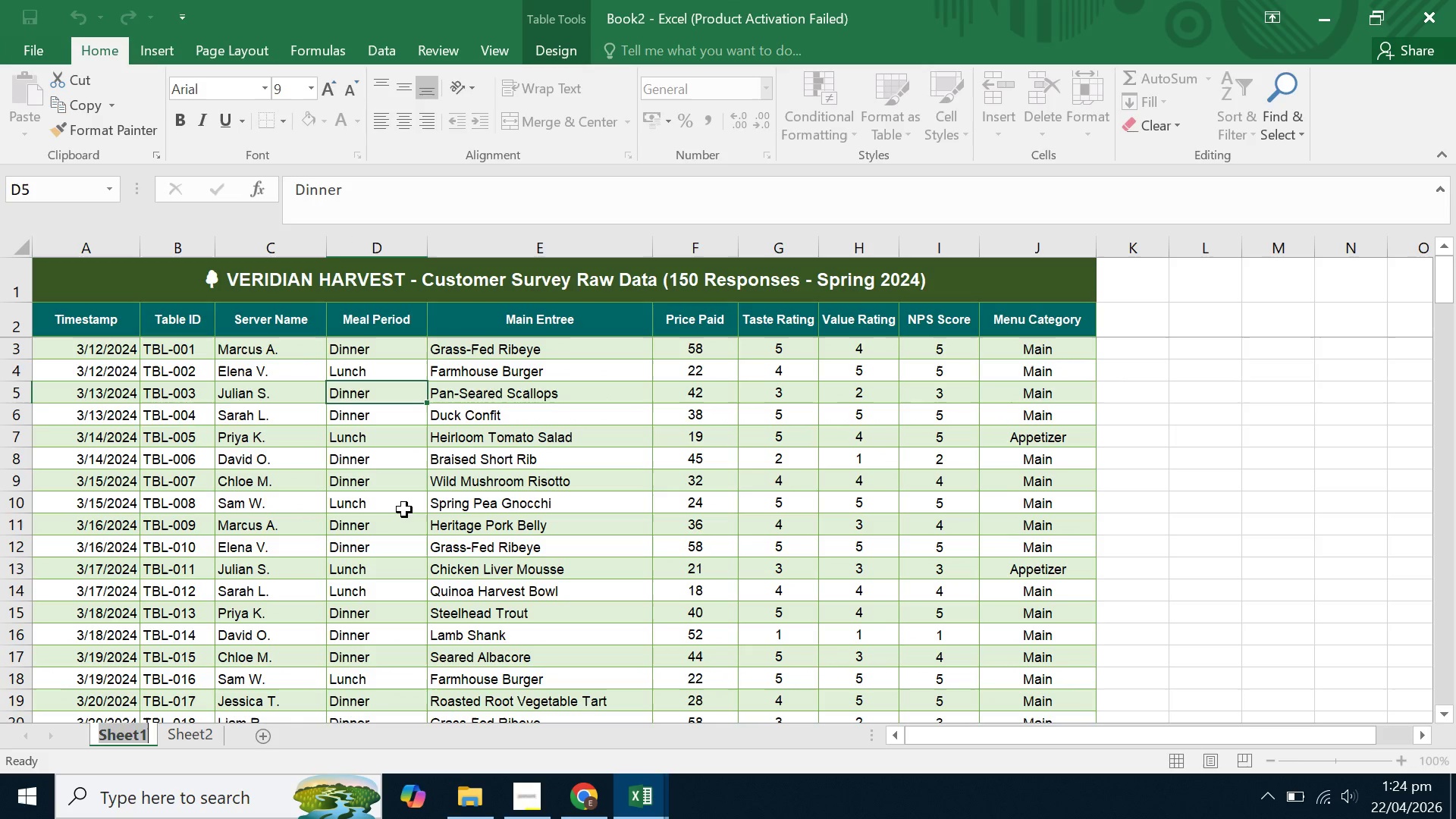 
type(Raw Data)
 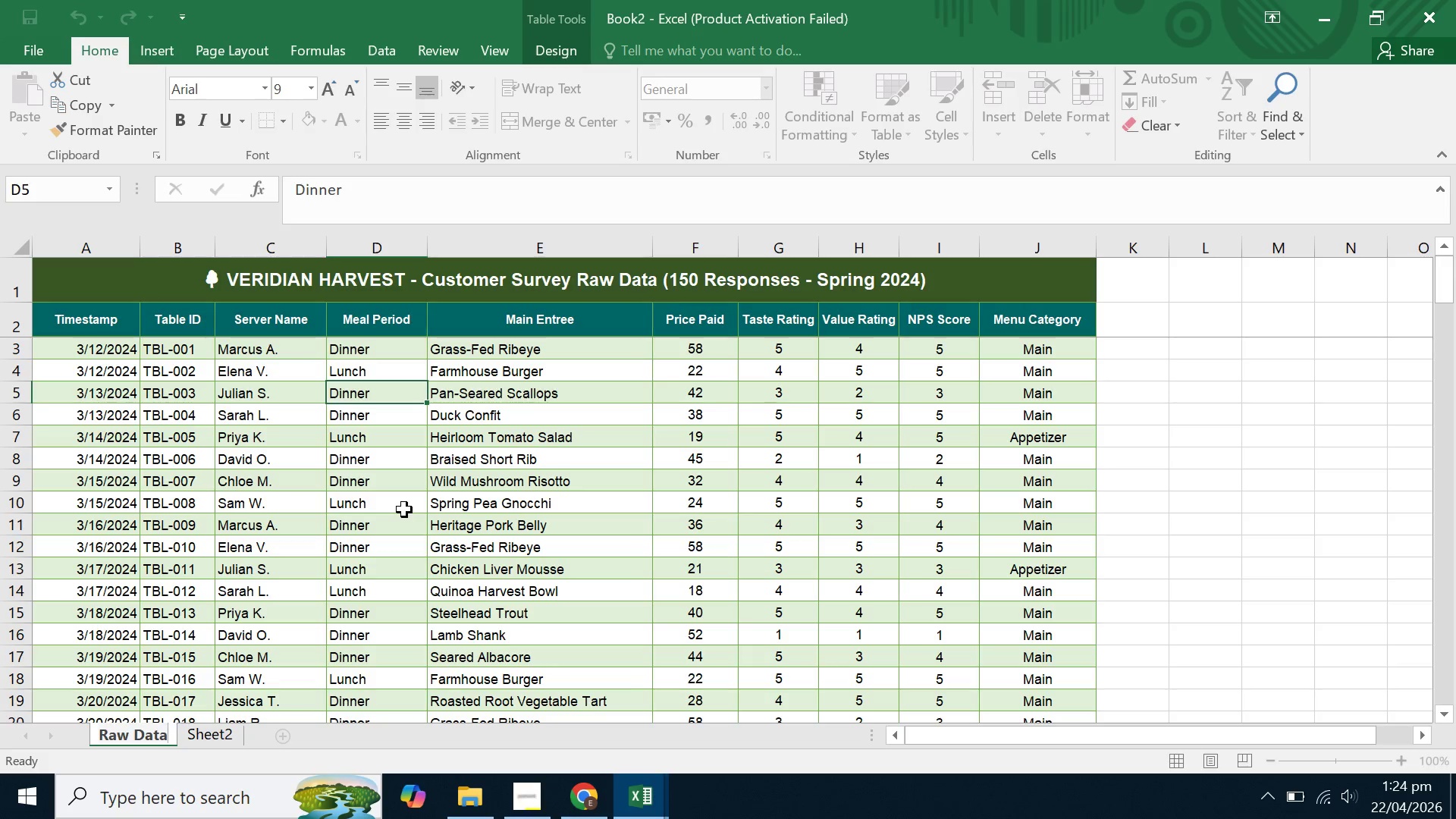 
left_click([317, 554])
 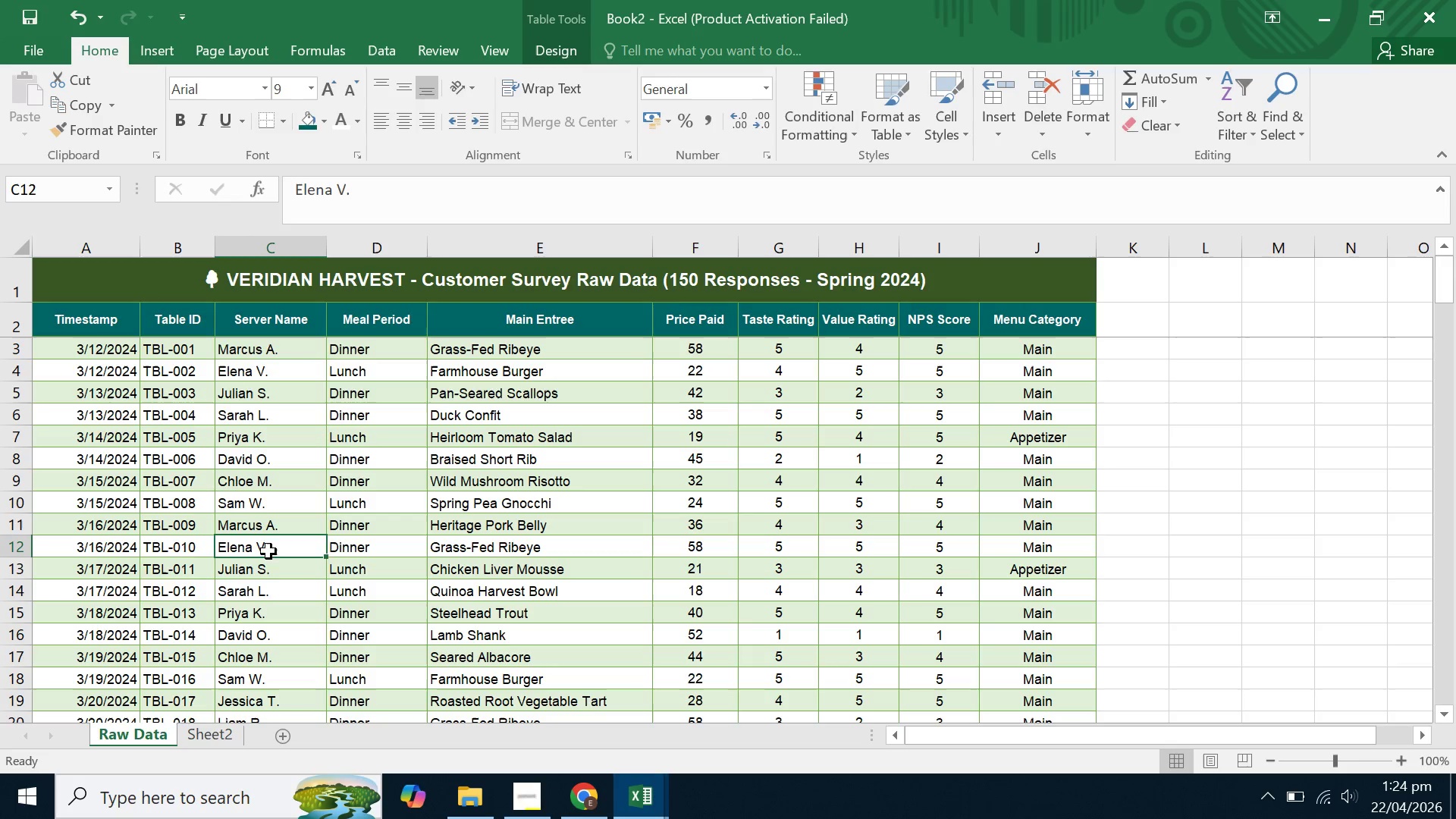 
left_click([270, 559])
 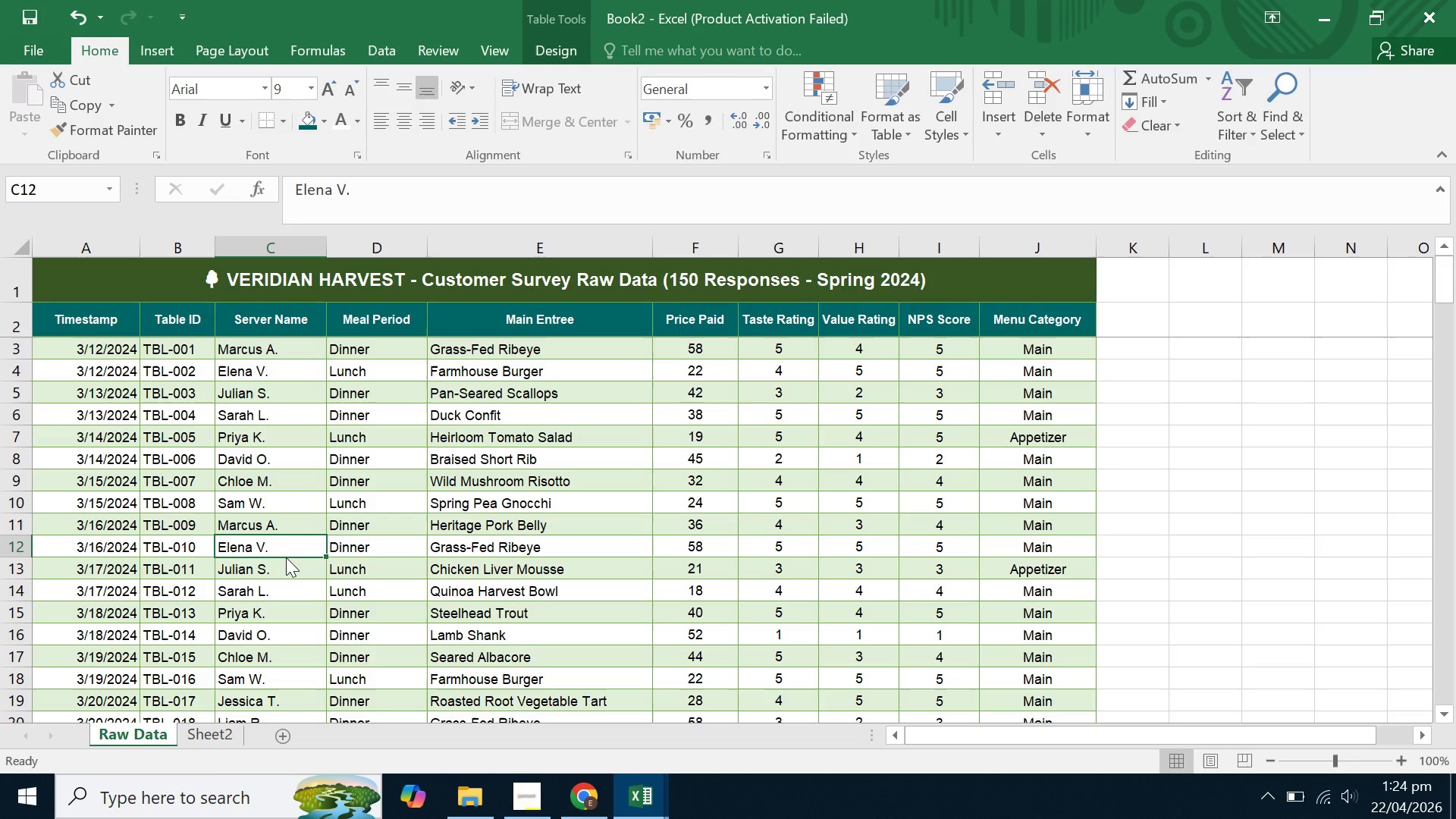 
left_click([286, 557])
 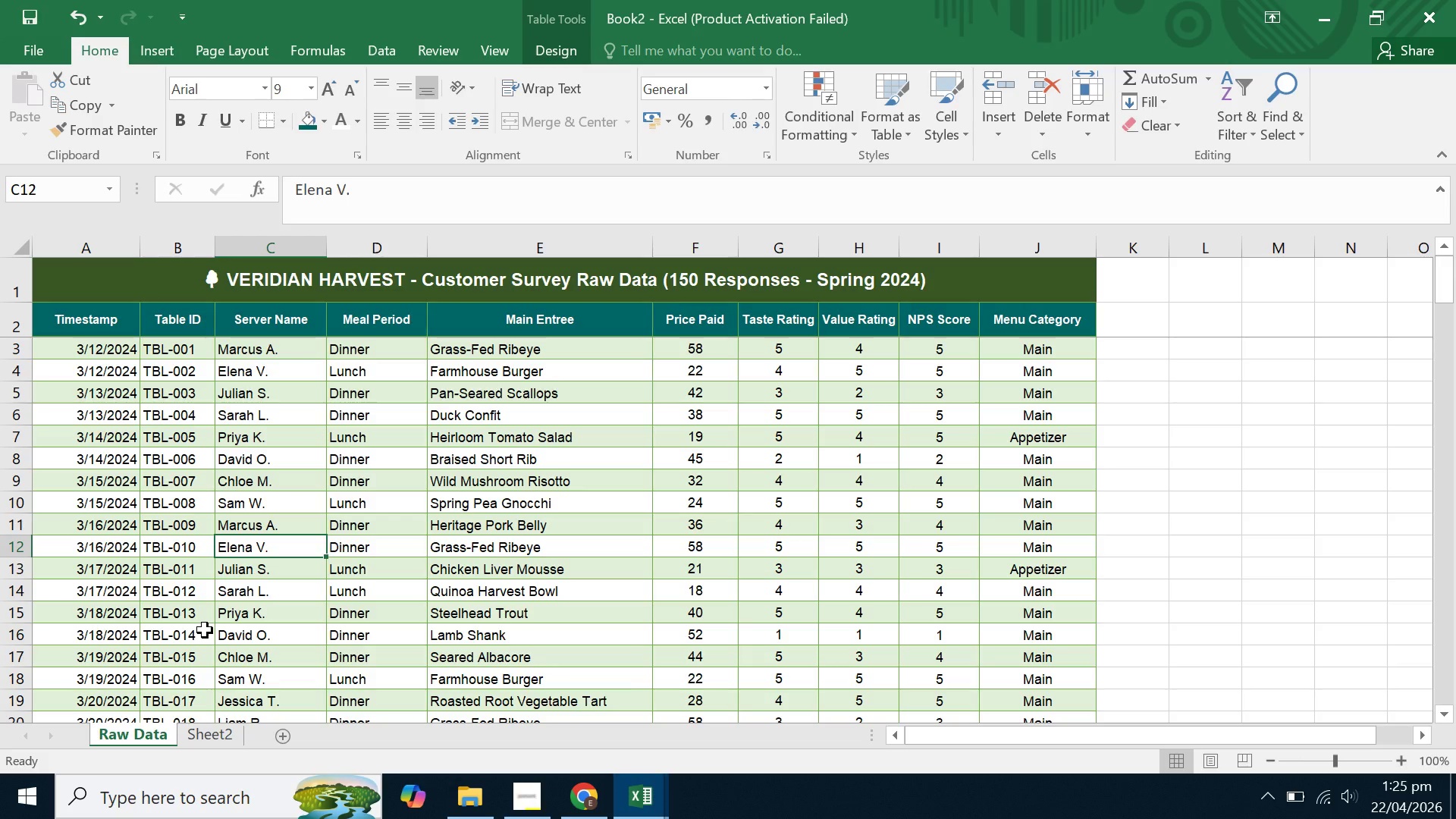 
wait(44.03)
 